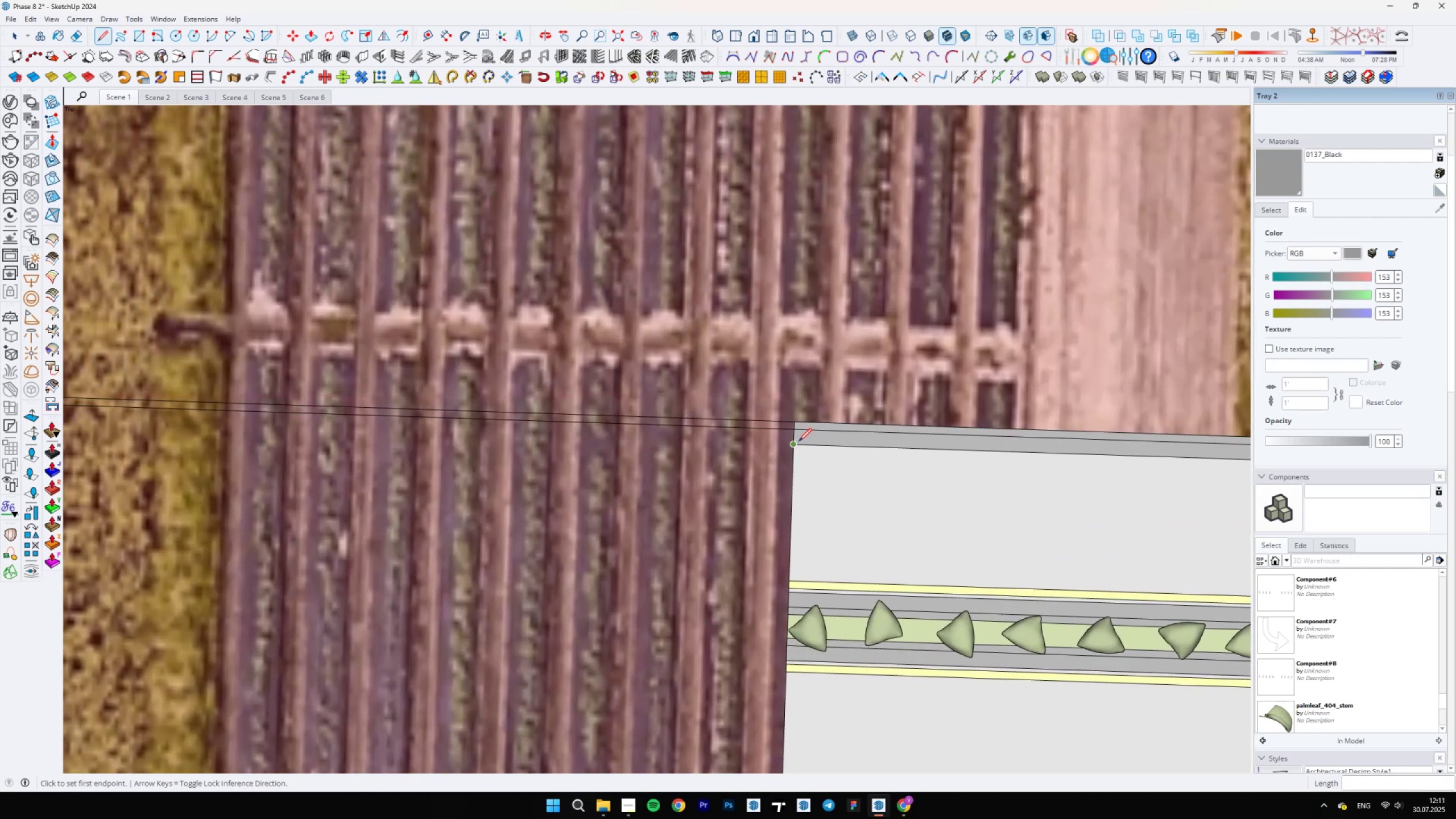 
left_click([797, 445])
 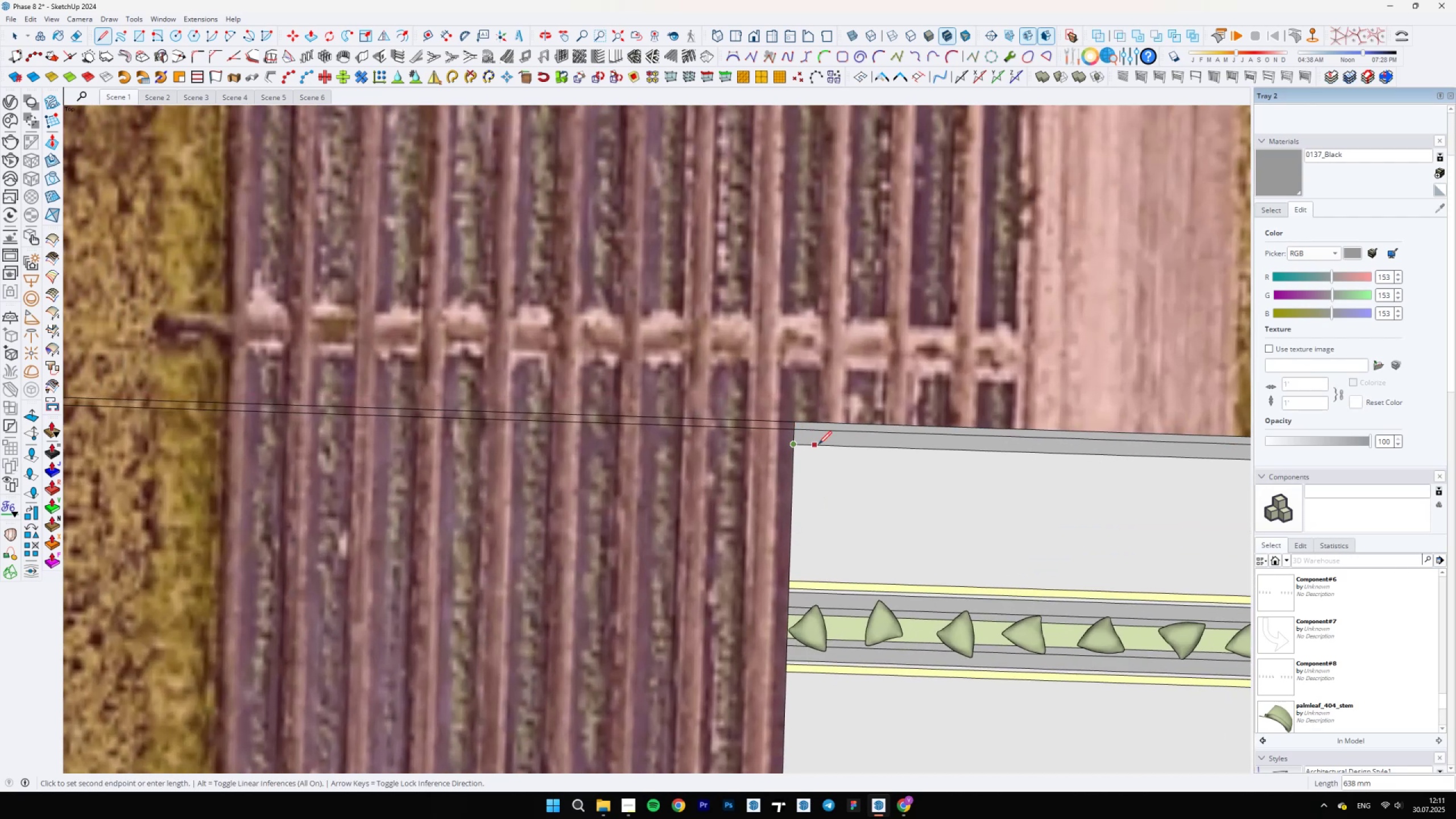 
hold_key(key=ShiftLeft, duration=1.5)
scroll: coordinate [949, 472], scroll_direction: down, amount: 6.0
 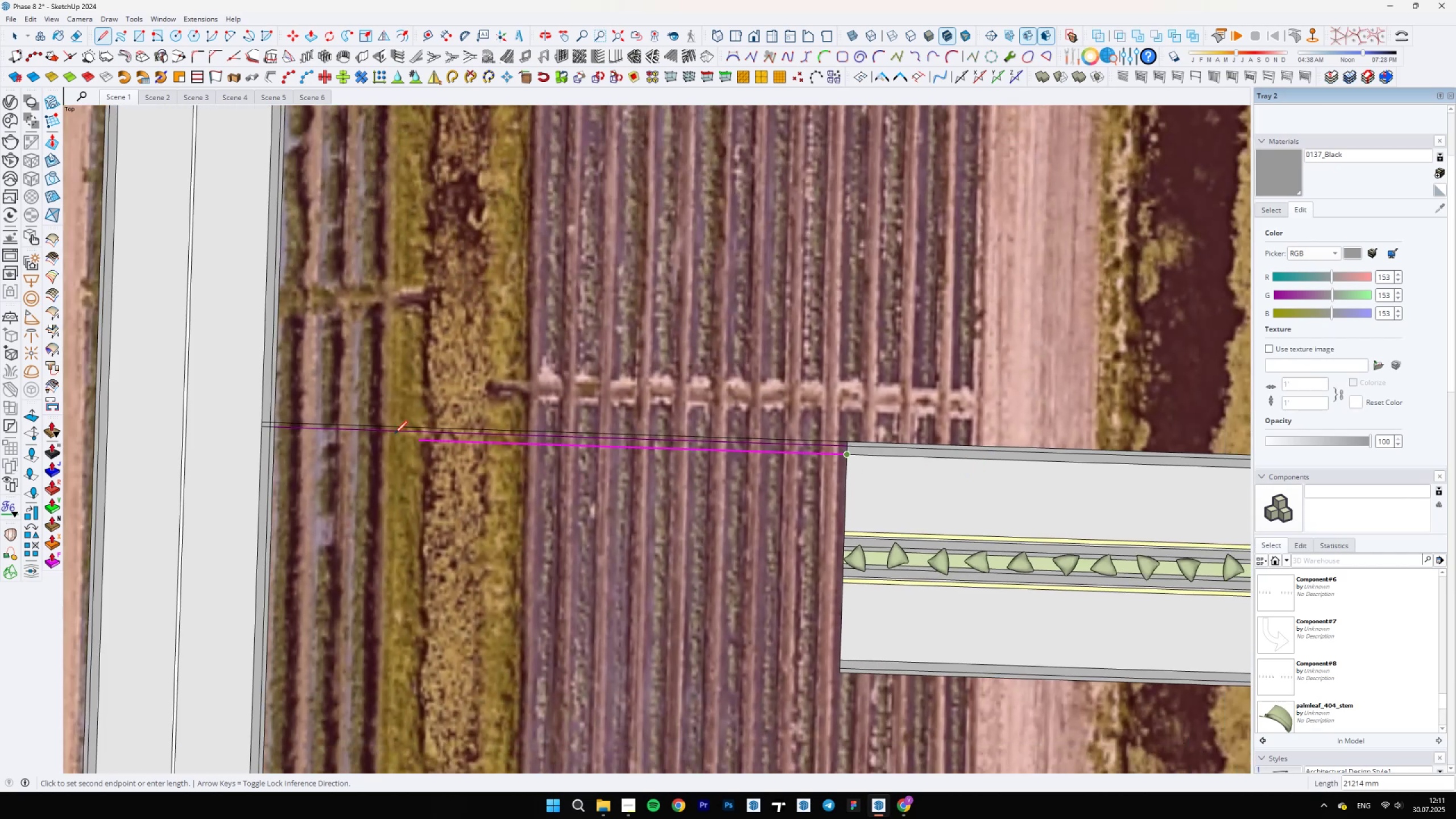 
scroll: coordinate [299, 433], scroll_direction: up, amount: 5.0
 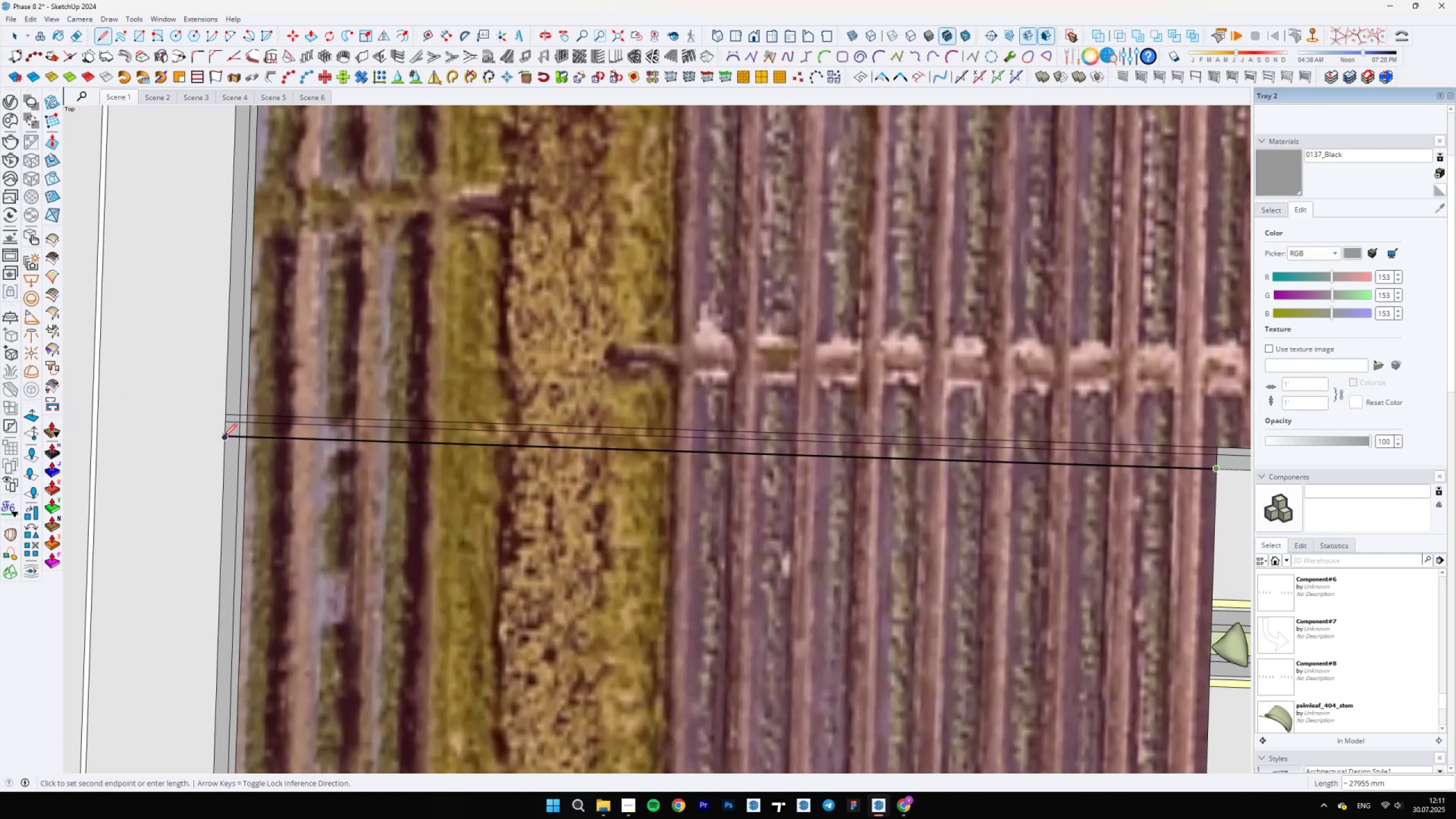 
hold_key(key=ShiftLeft, duration=0.36)
 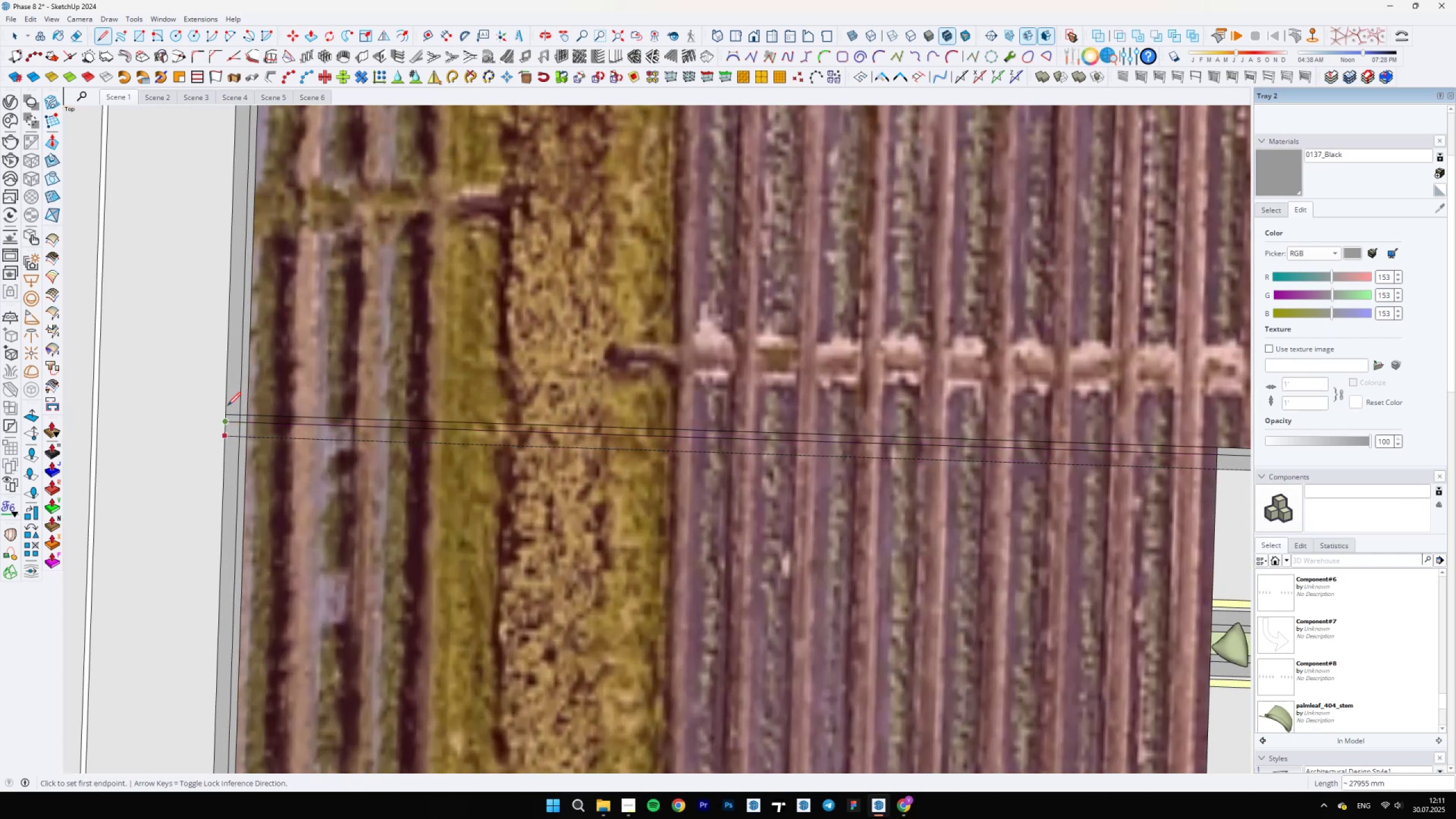 
scroll: coordinate [819, 512], scroll_direction: up, amount: 1.0
 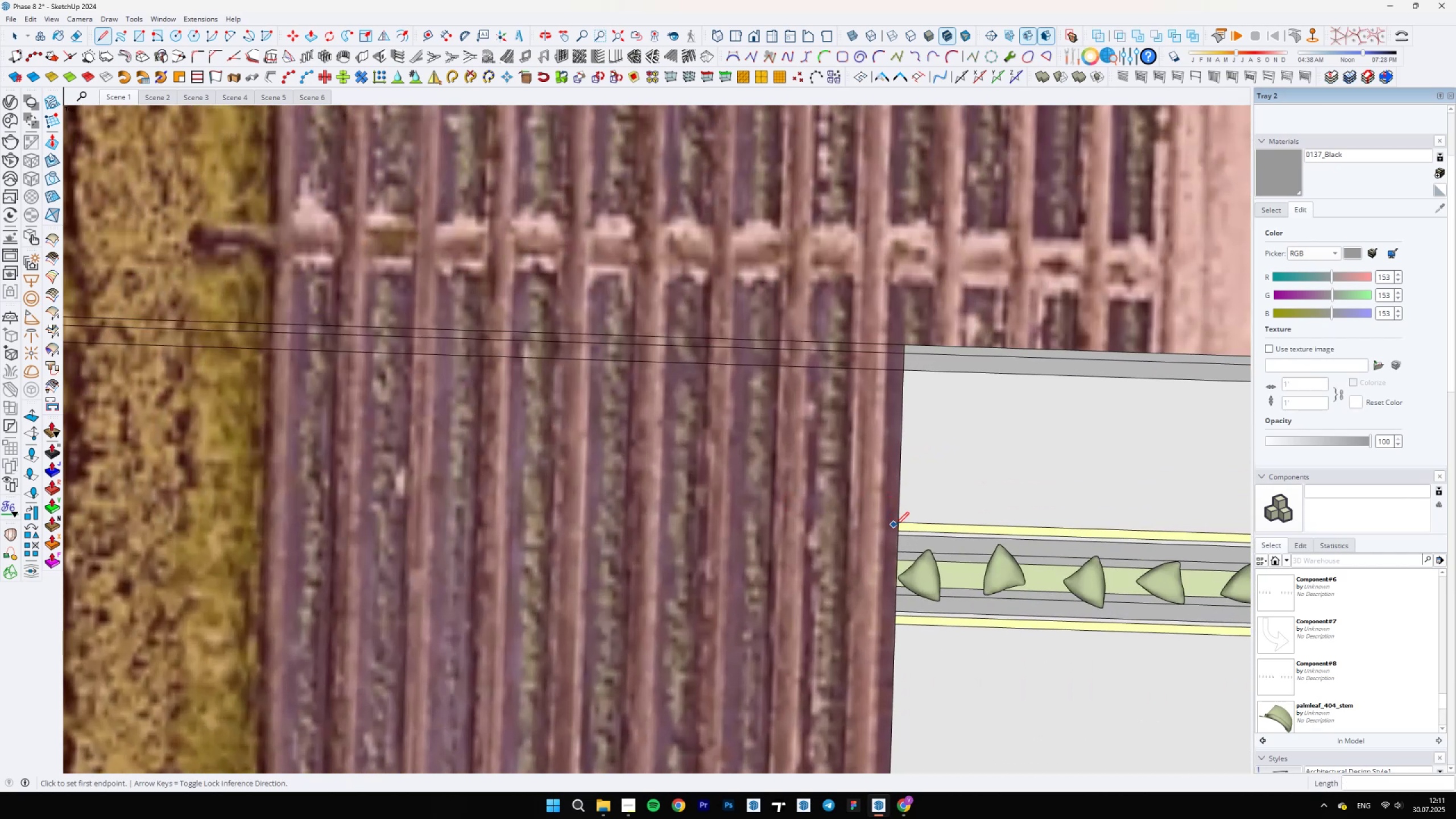 
left_click([899, 525])
 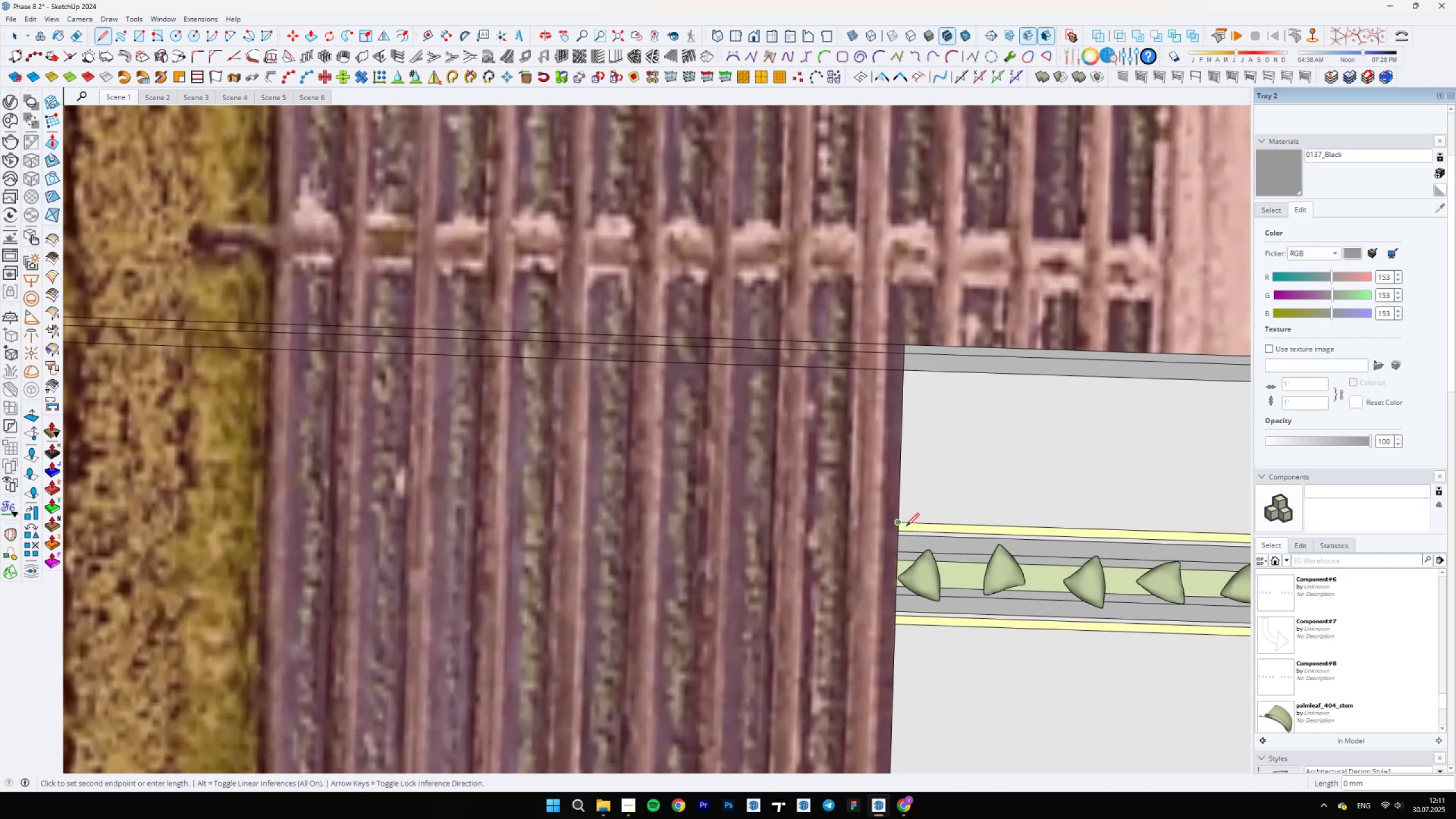 
hold_key(key=ShiftLeft, duration=1.52)
scroll: coordinate [280, 500], scroll_direction: down, amount: 3.0
 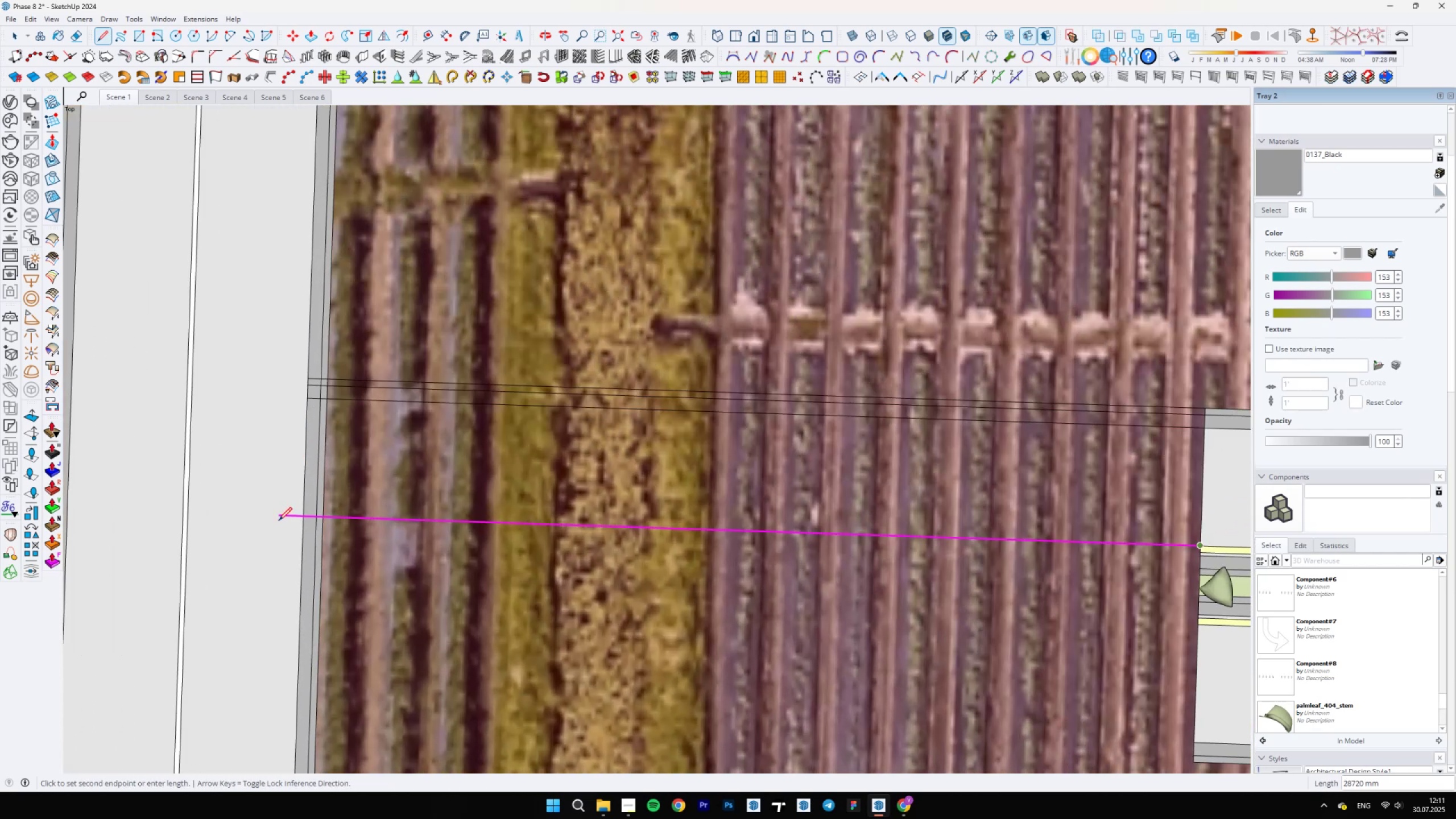 
hold_key(key=ShiftLeft, duration=0.79)
scroll: coordinate [726, 502], scroll_direction: up, amount: 4.0
 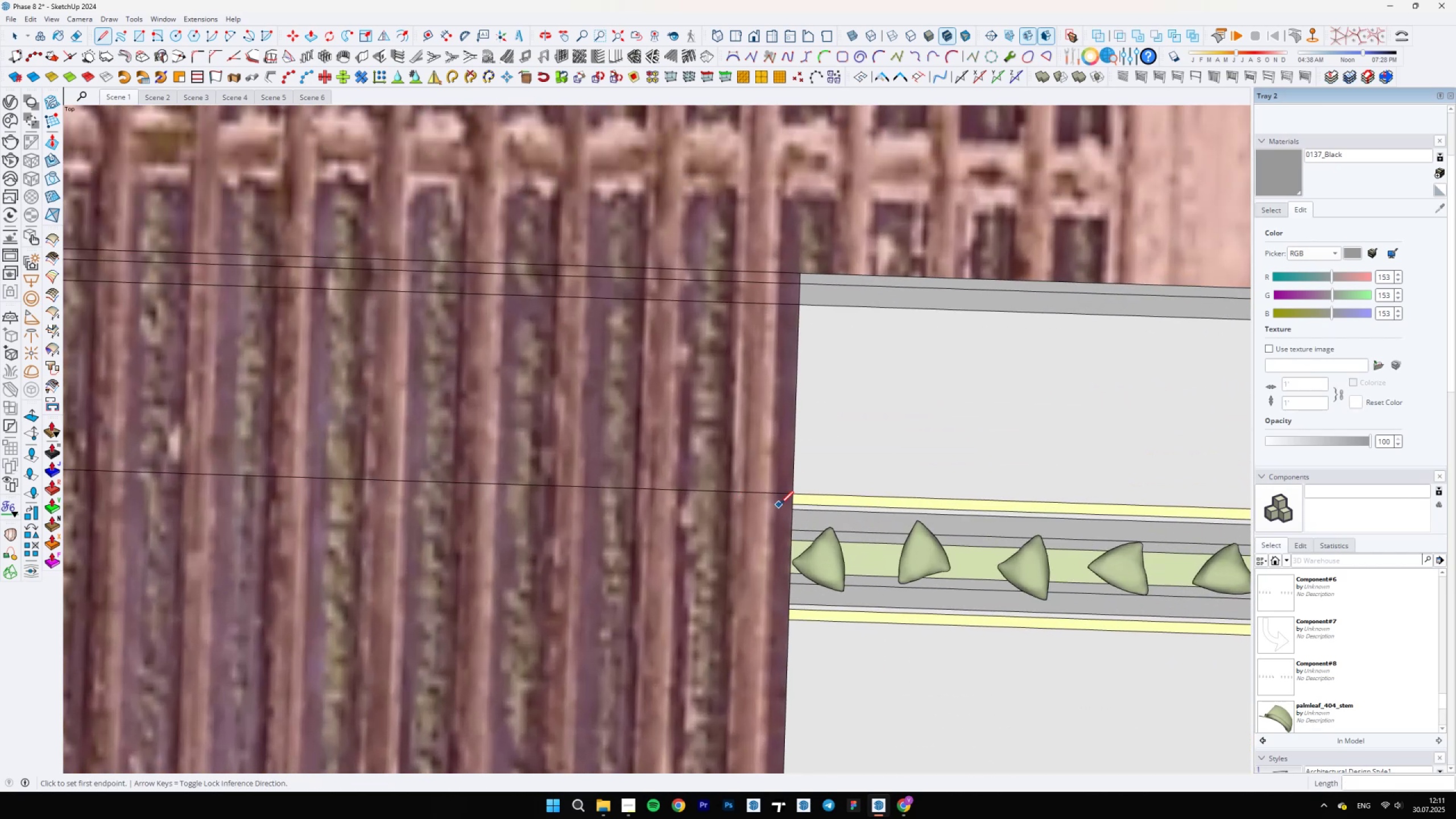 
left_click([791, 502])
 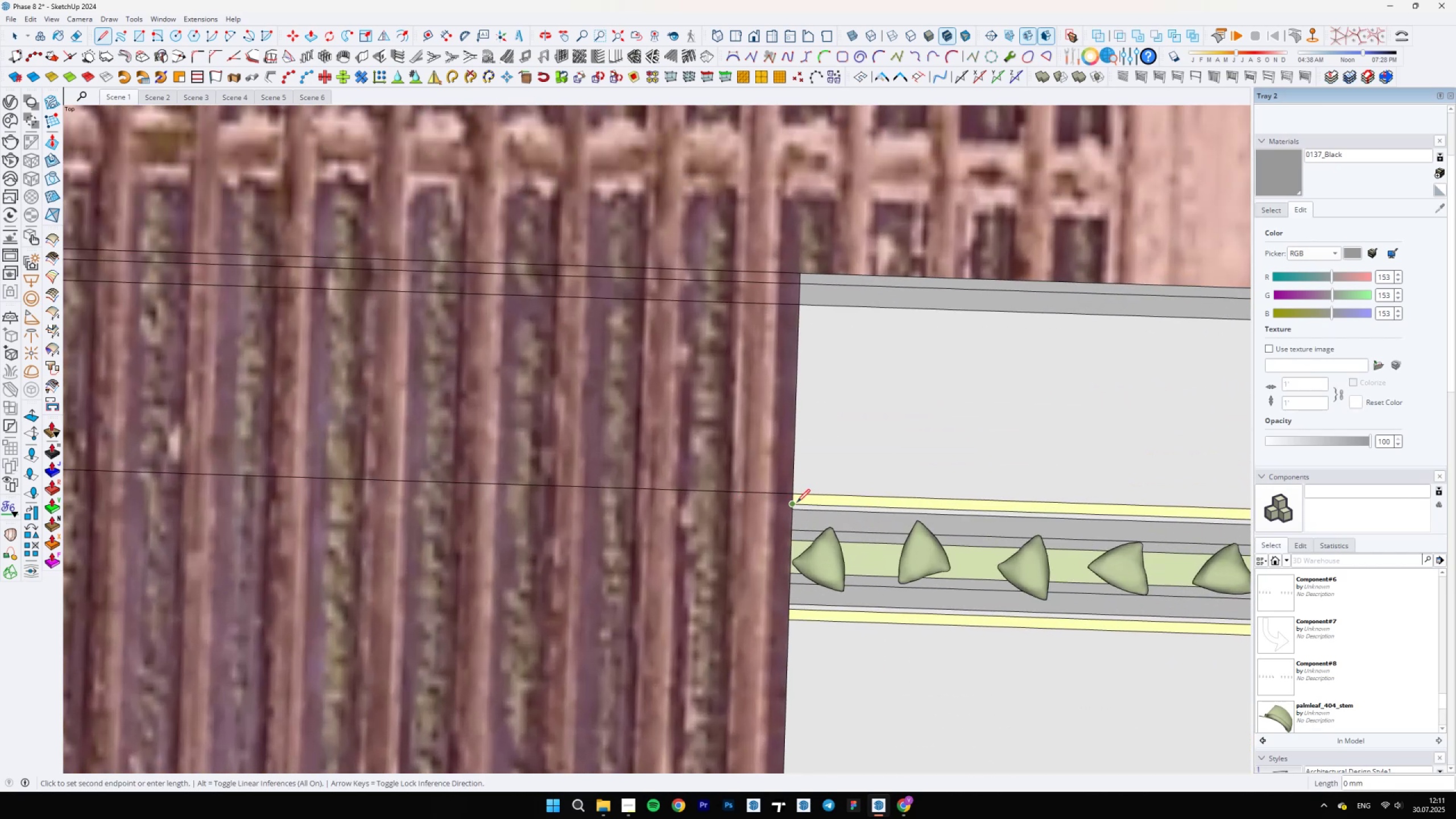 
hold_key(key=ShiftLeft, duration=1.53)
scroll: coordinate [249, 481], scroll_direction: down, amount: 1.0
 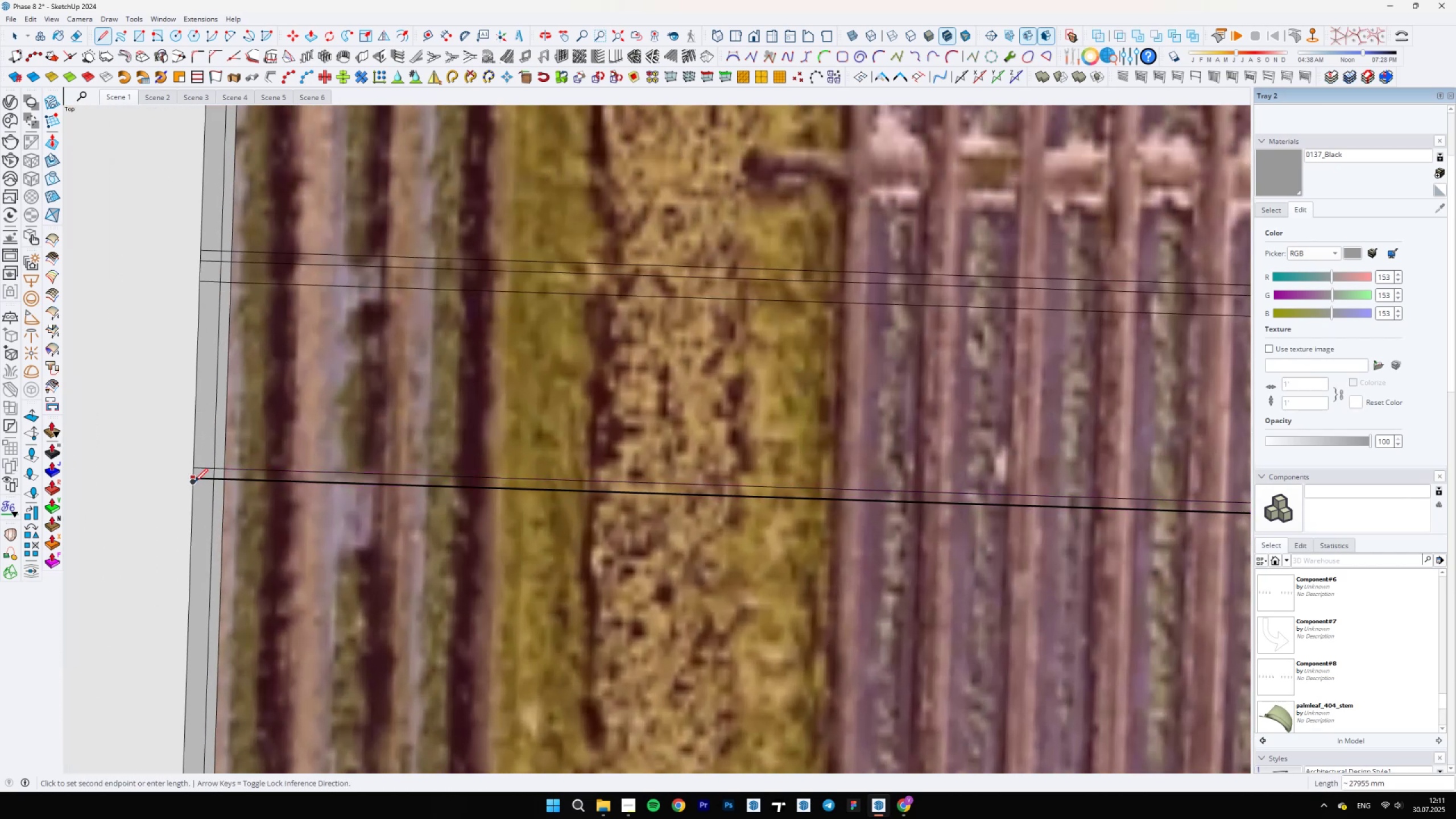 
hold_key(key=ShiftLeft, duration=1.1)
left_click([192, 481])
 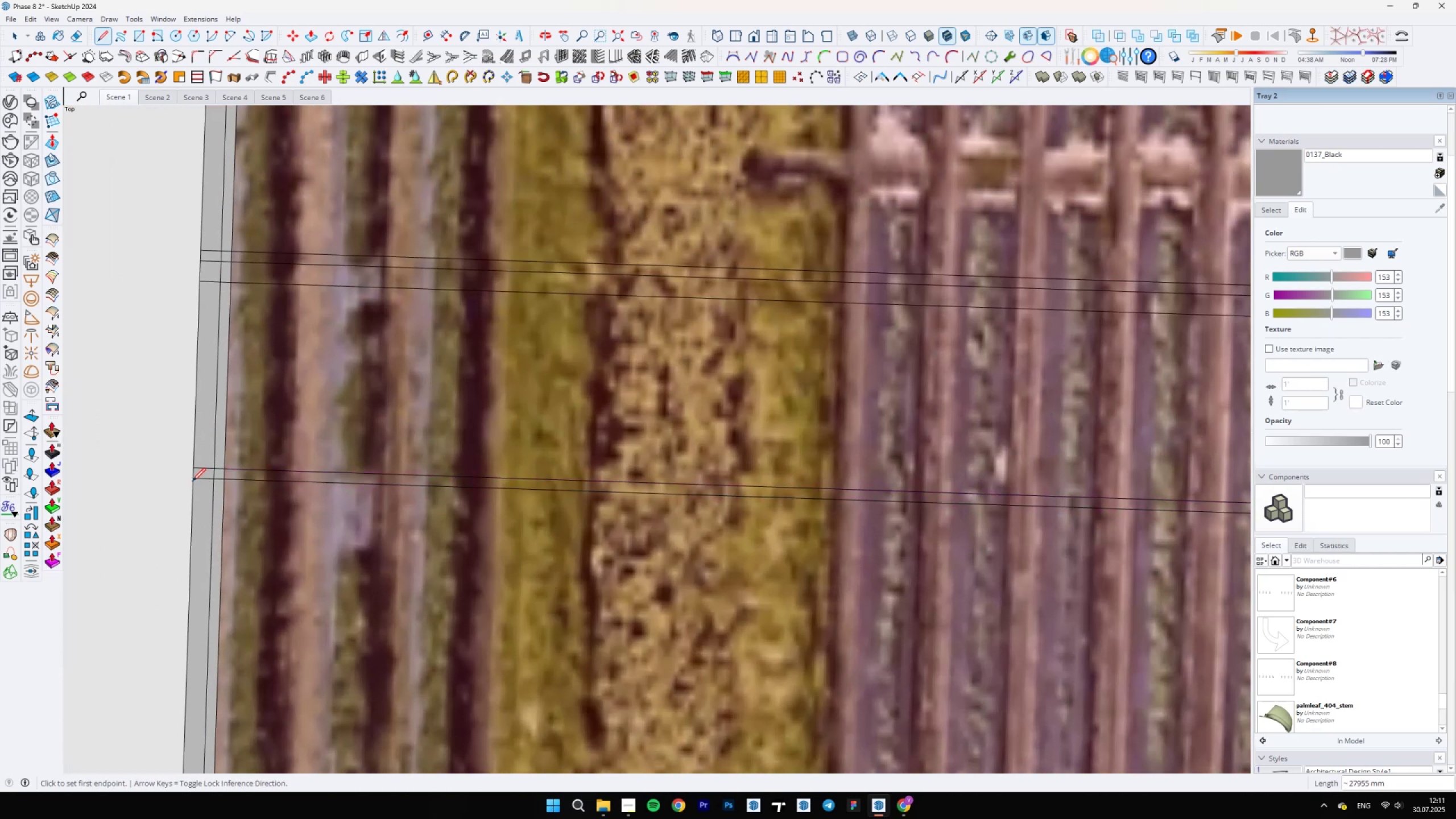 
scroll: coordinate [859, 450], scroll_direction: up, amount: 1.0
 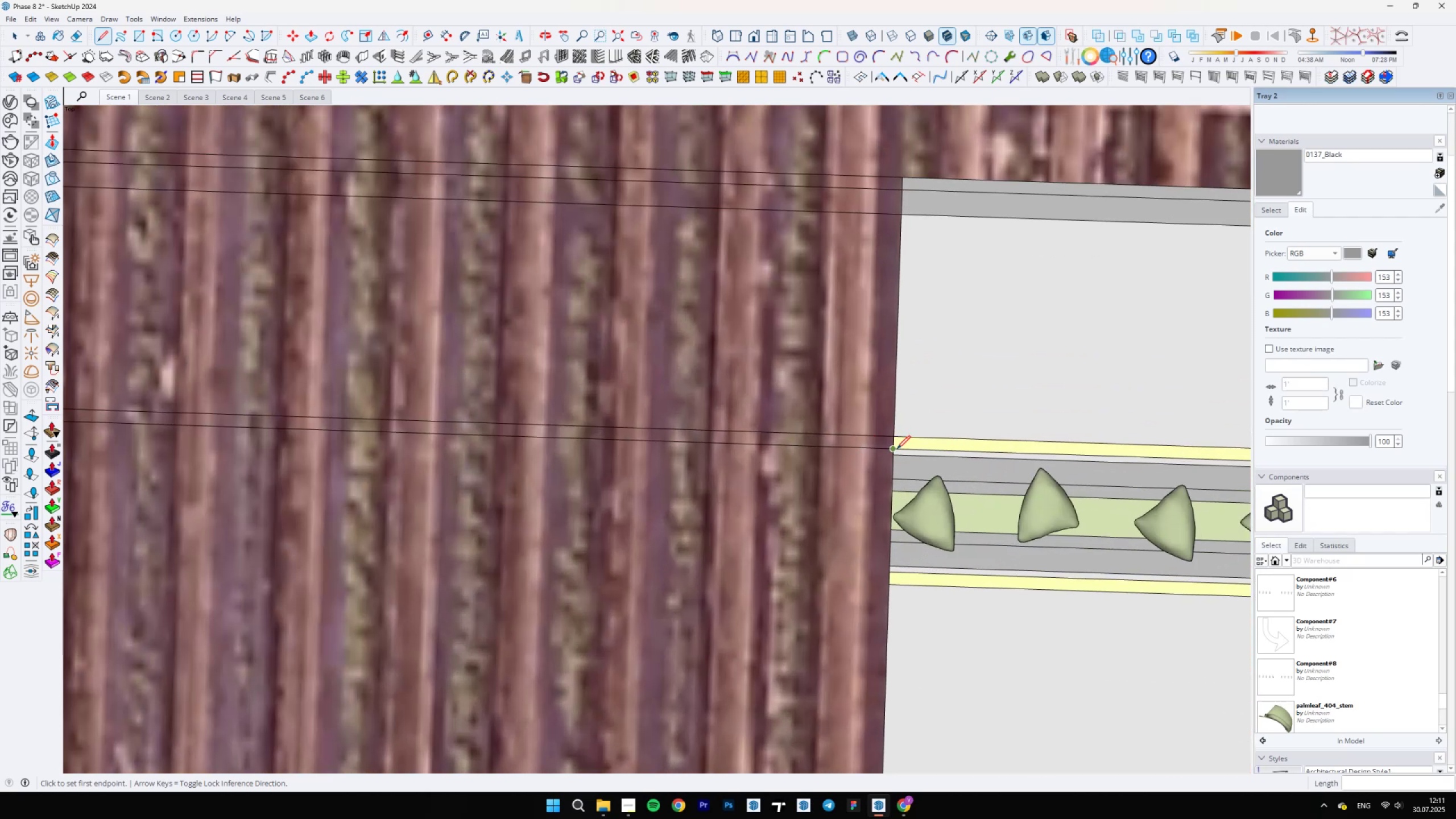 
left_click([894, 458])
 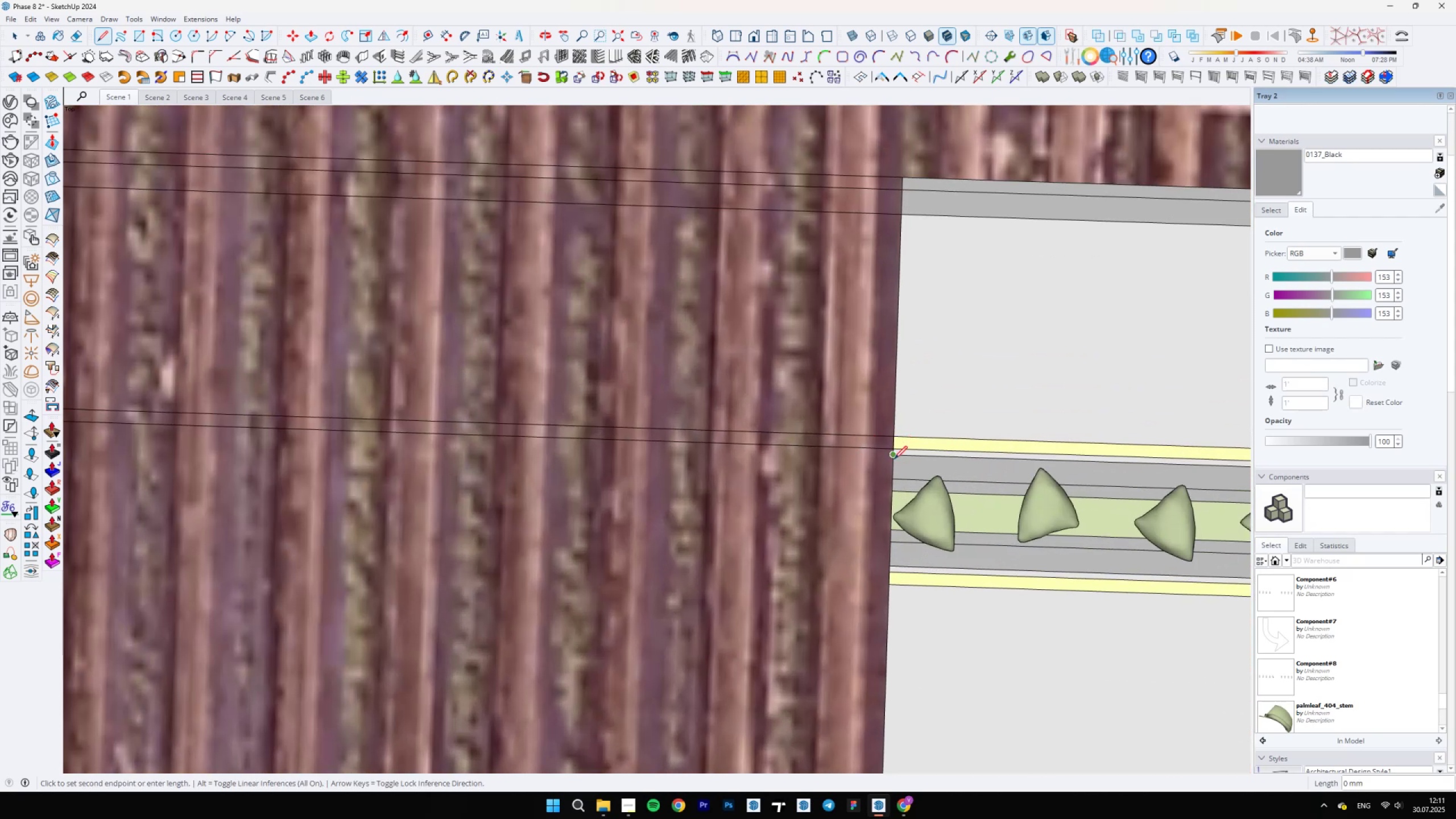 
hold_key(key=ShiftLeft, duration=0.55)
 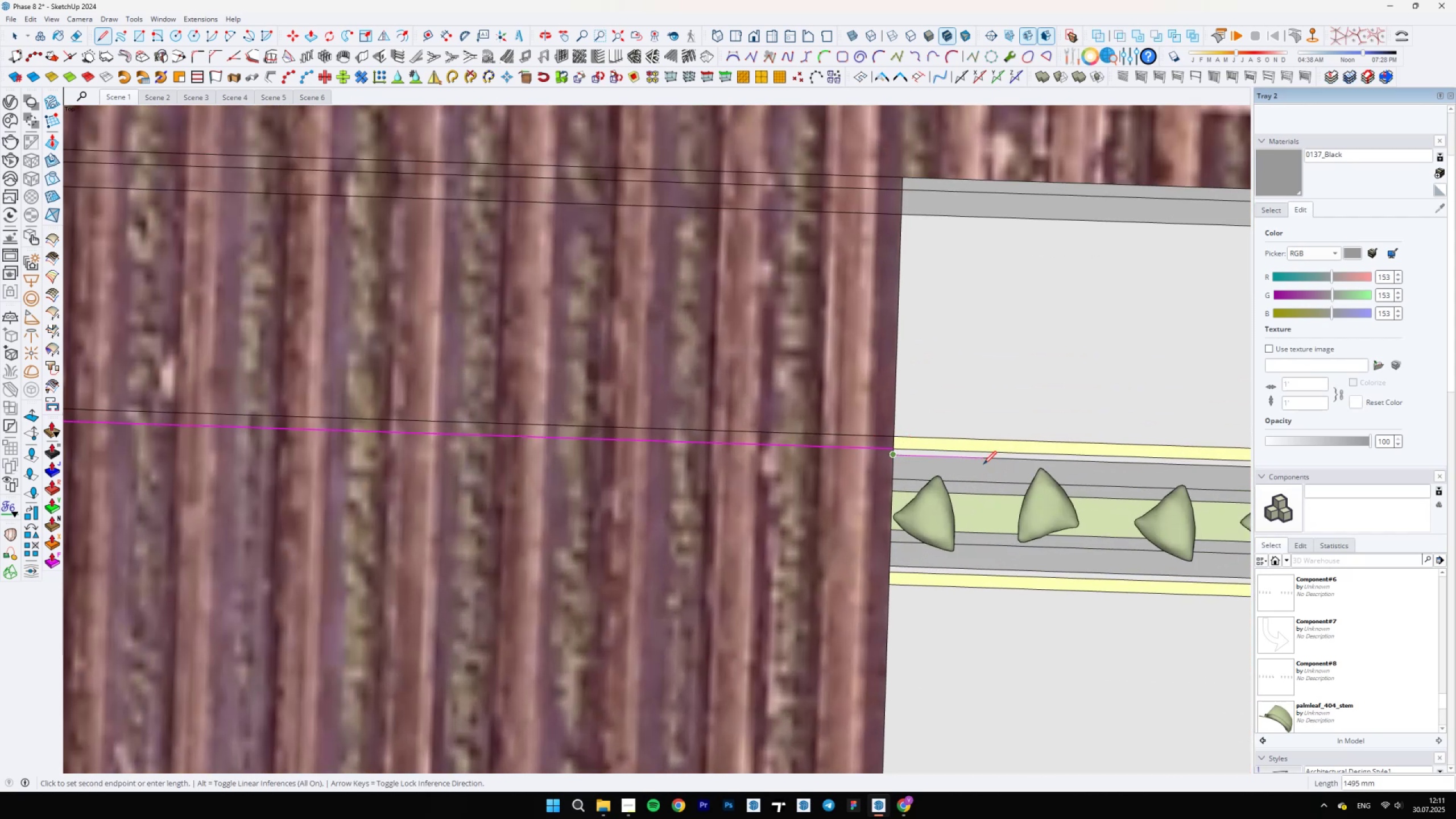 
hold_key(key=ShiftLeft, duration=1.53)
scroll: coordinate [1064, 496], scroll_direction: down, amount: 10.0
 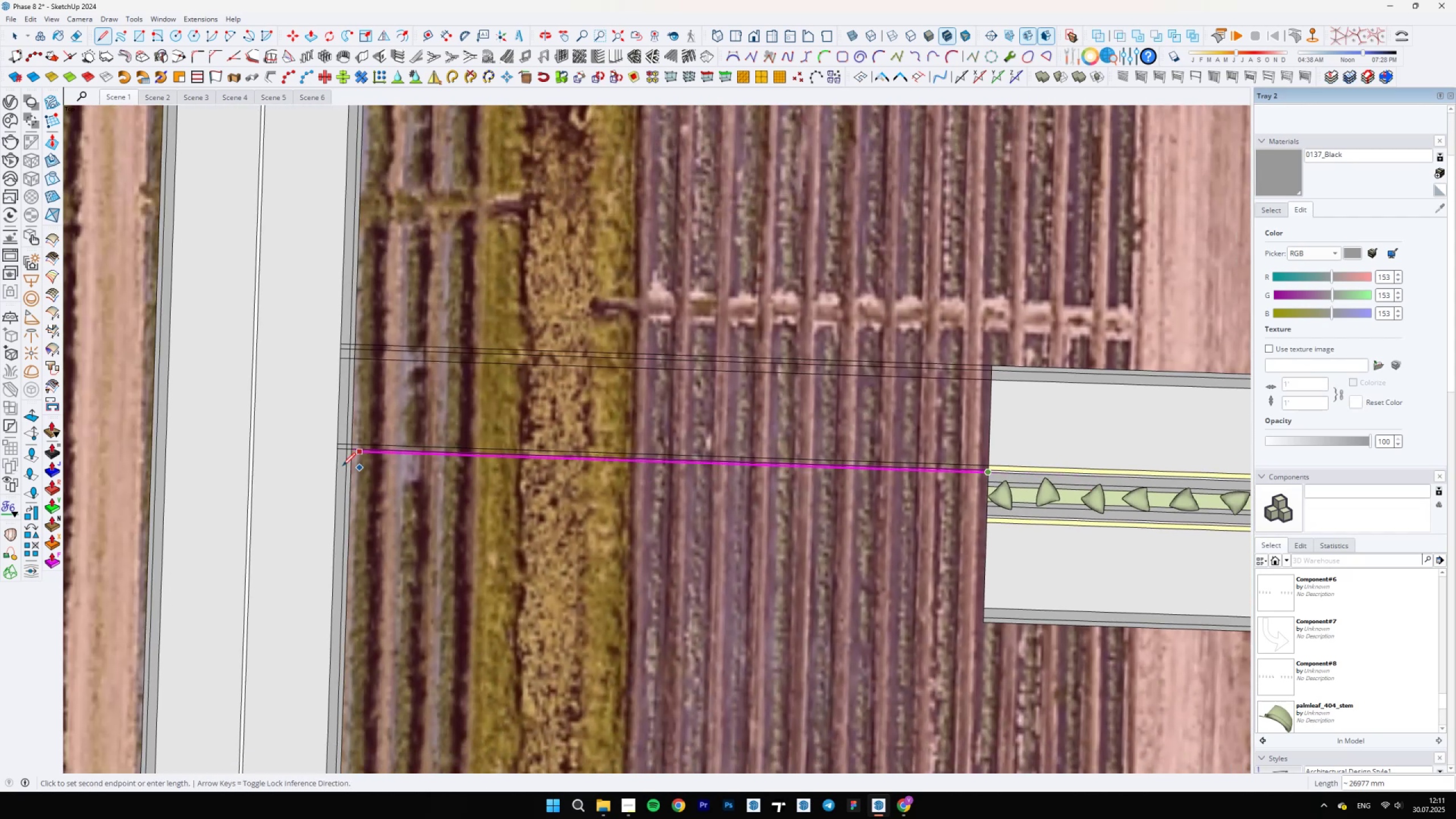 
scroll: coordinate [342, 442], scroll_direction: up, amount: 5.0
 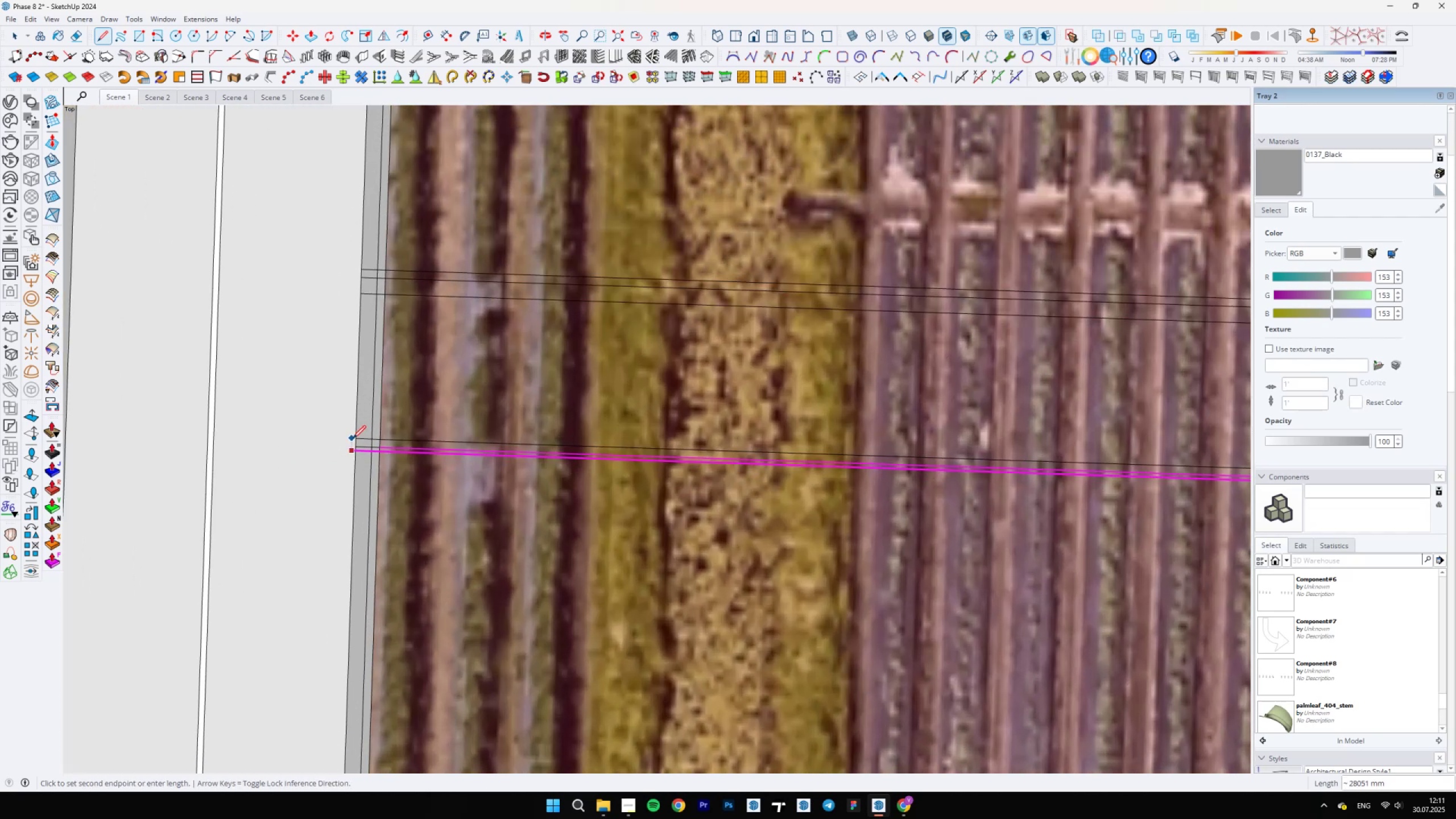 
hold_key(key=ShiftLeft, duration=0.72)
 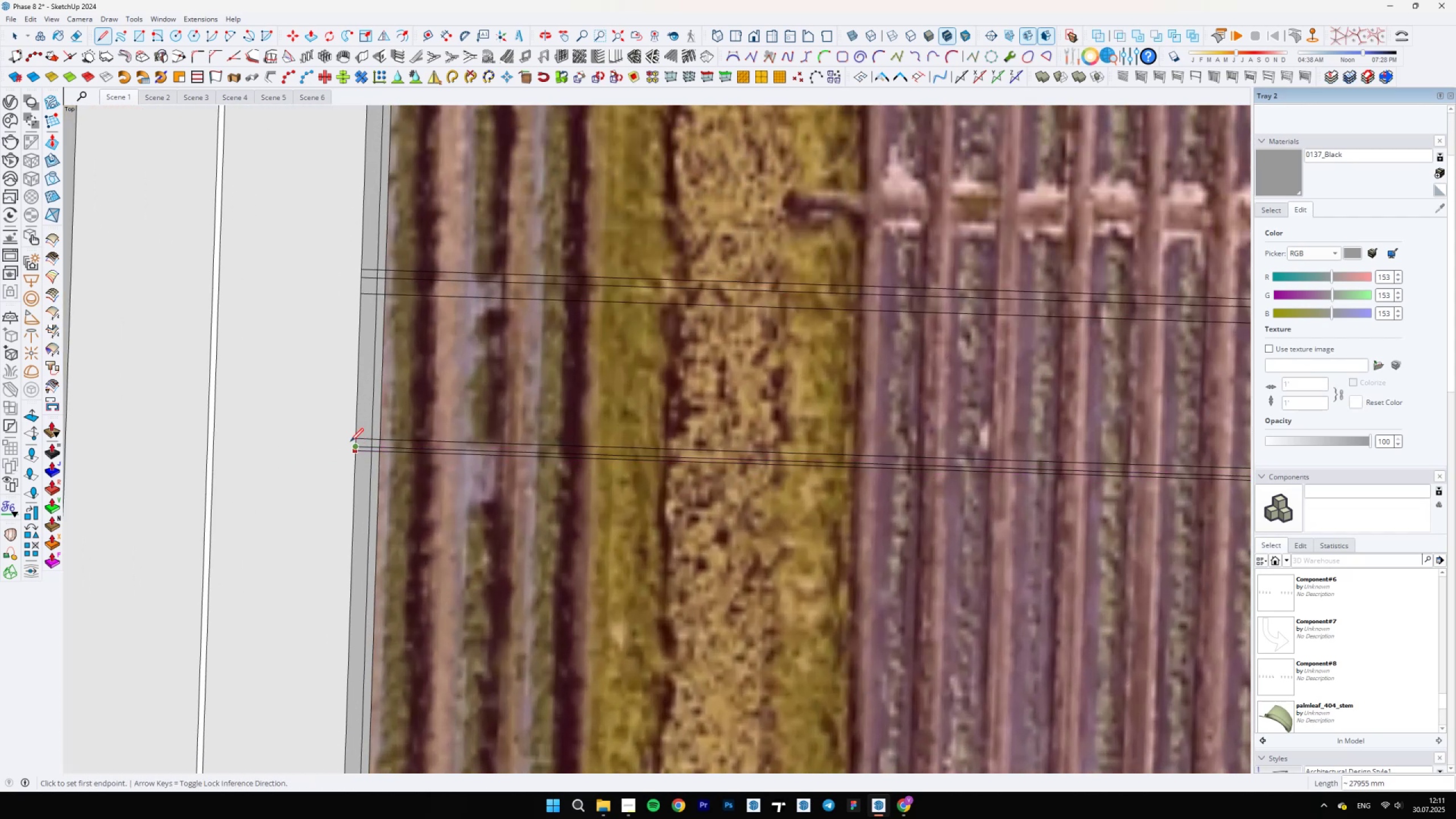 
scroll: coordinate [884, 465], scroll_direction: up, amount: 4.0
 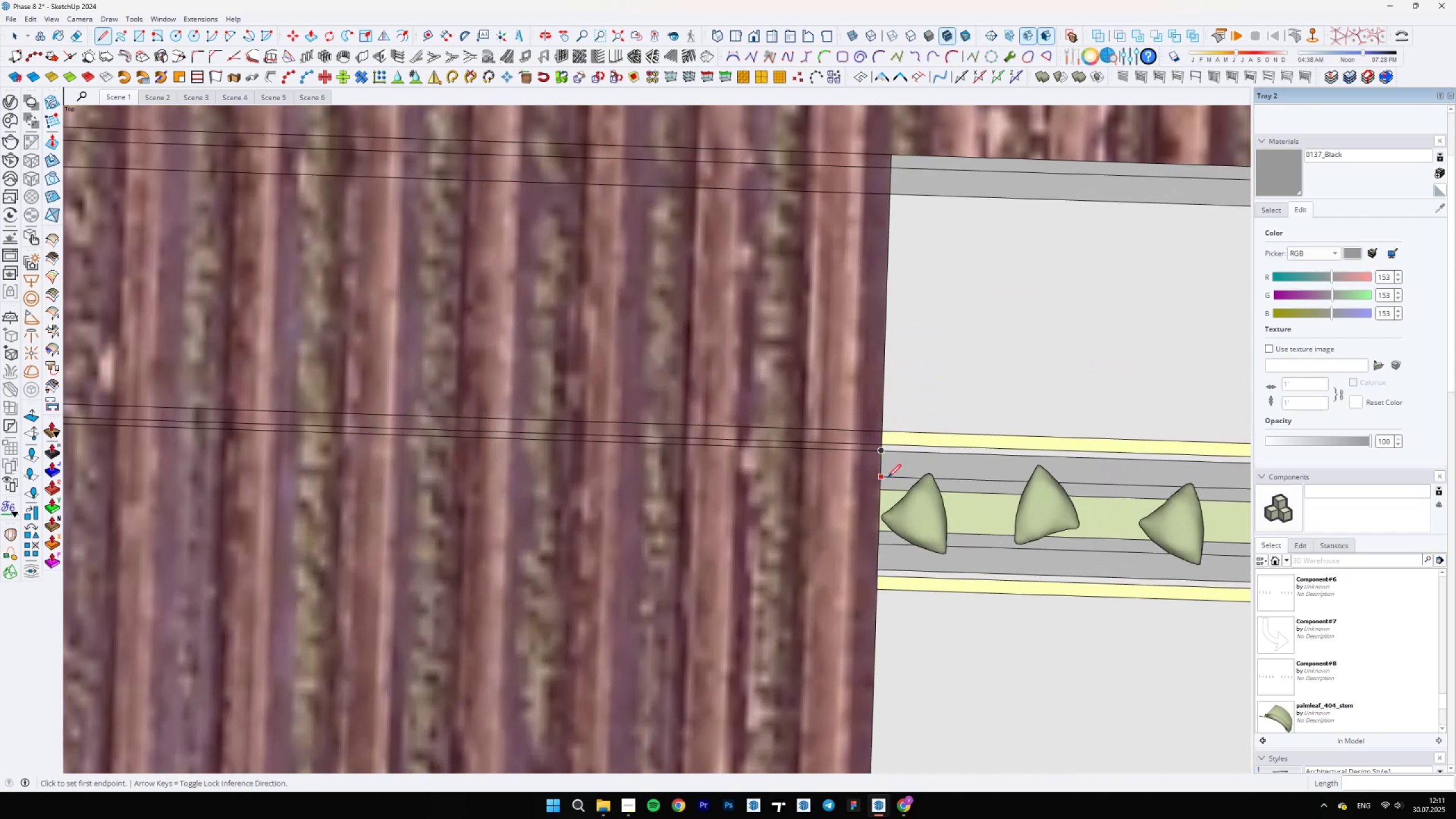 
left_click([887, 477])
 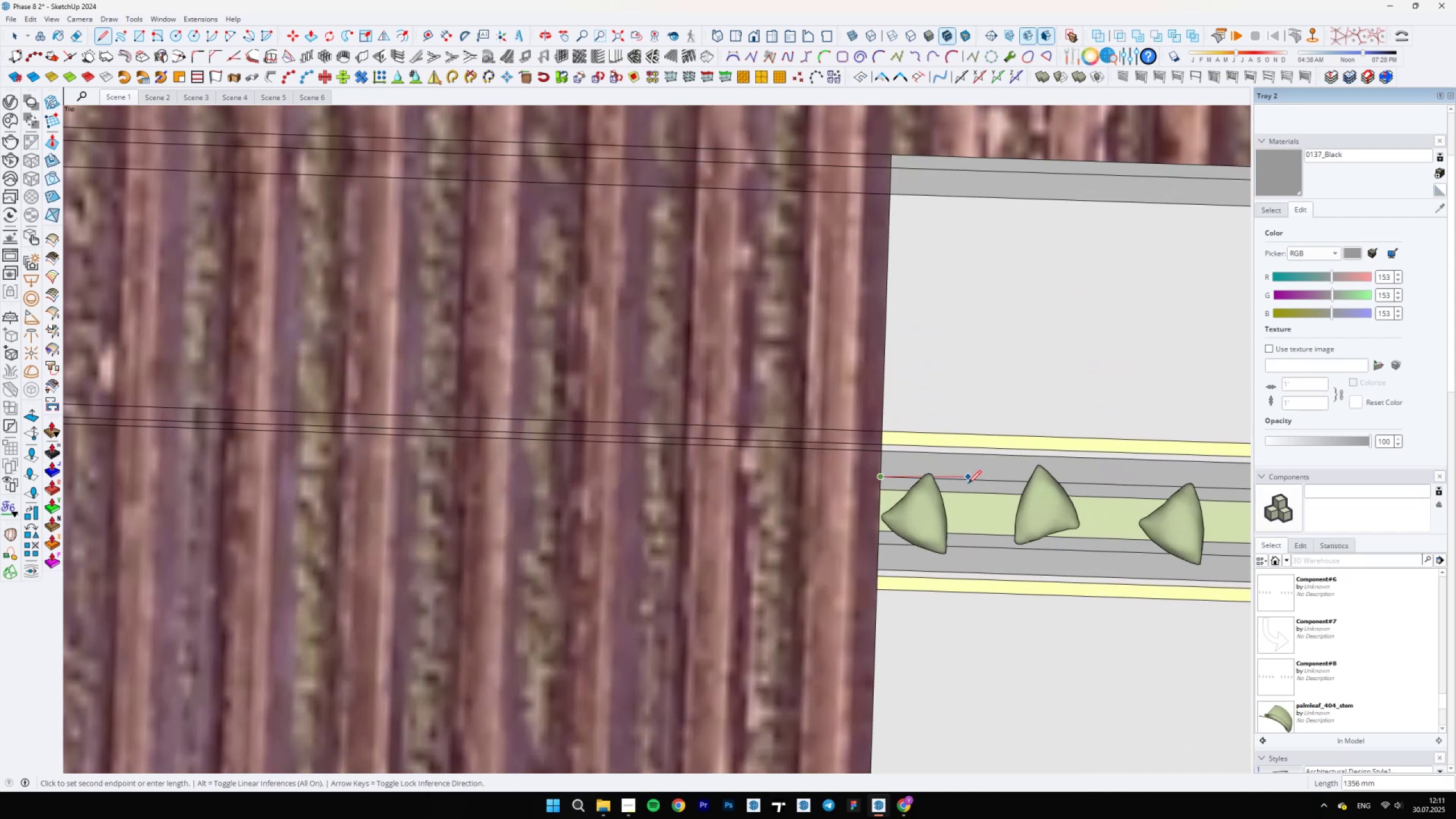 
key(Shift+ShiftLeft)
 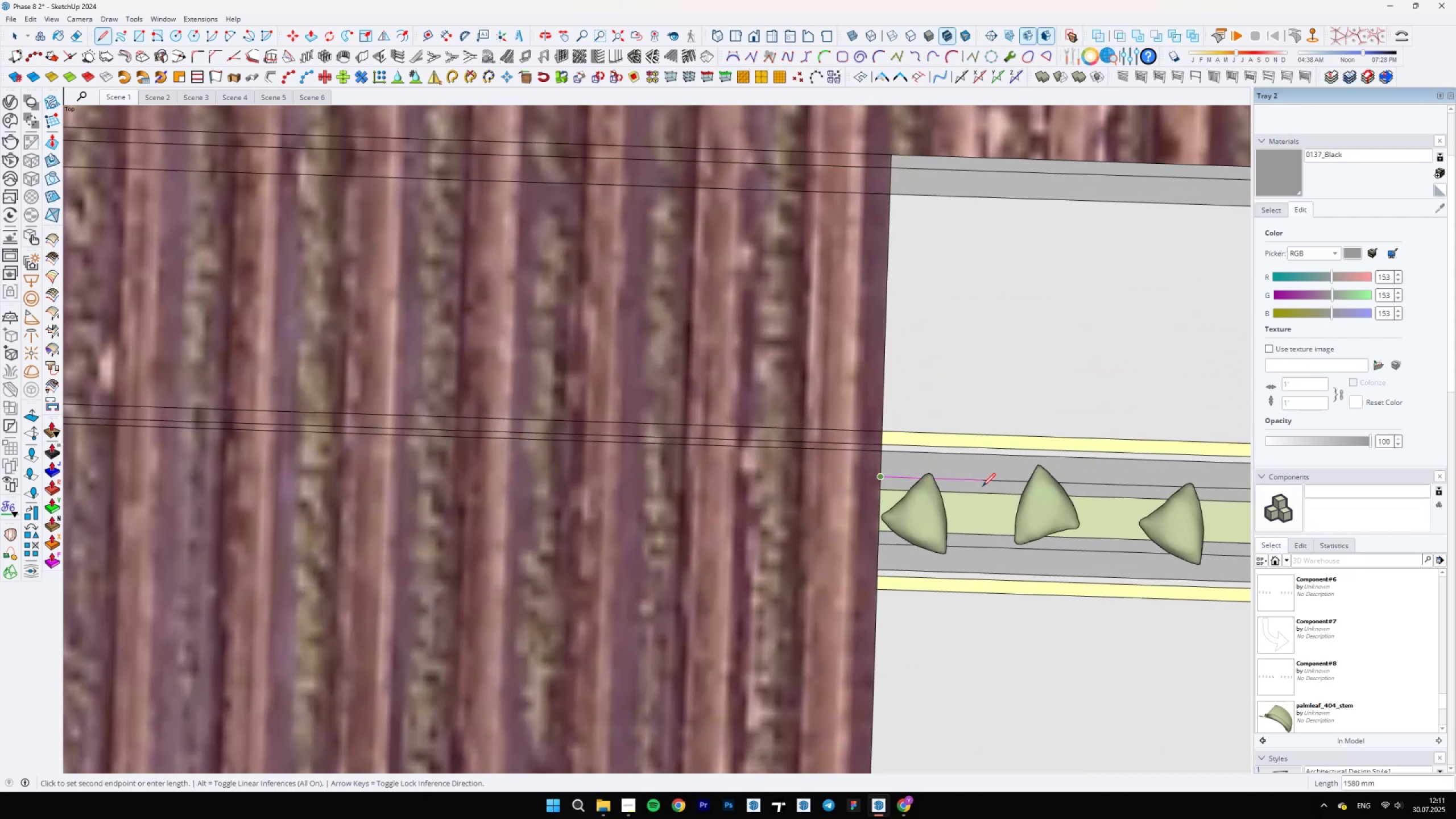 
hold_key(key=ShiftLeft, duration=1.5)
scroll: coordinate [764, 506], scroll_direction: down, amount: 11.0
 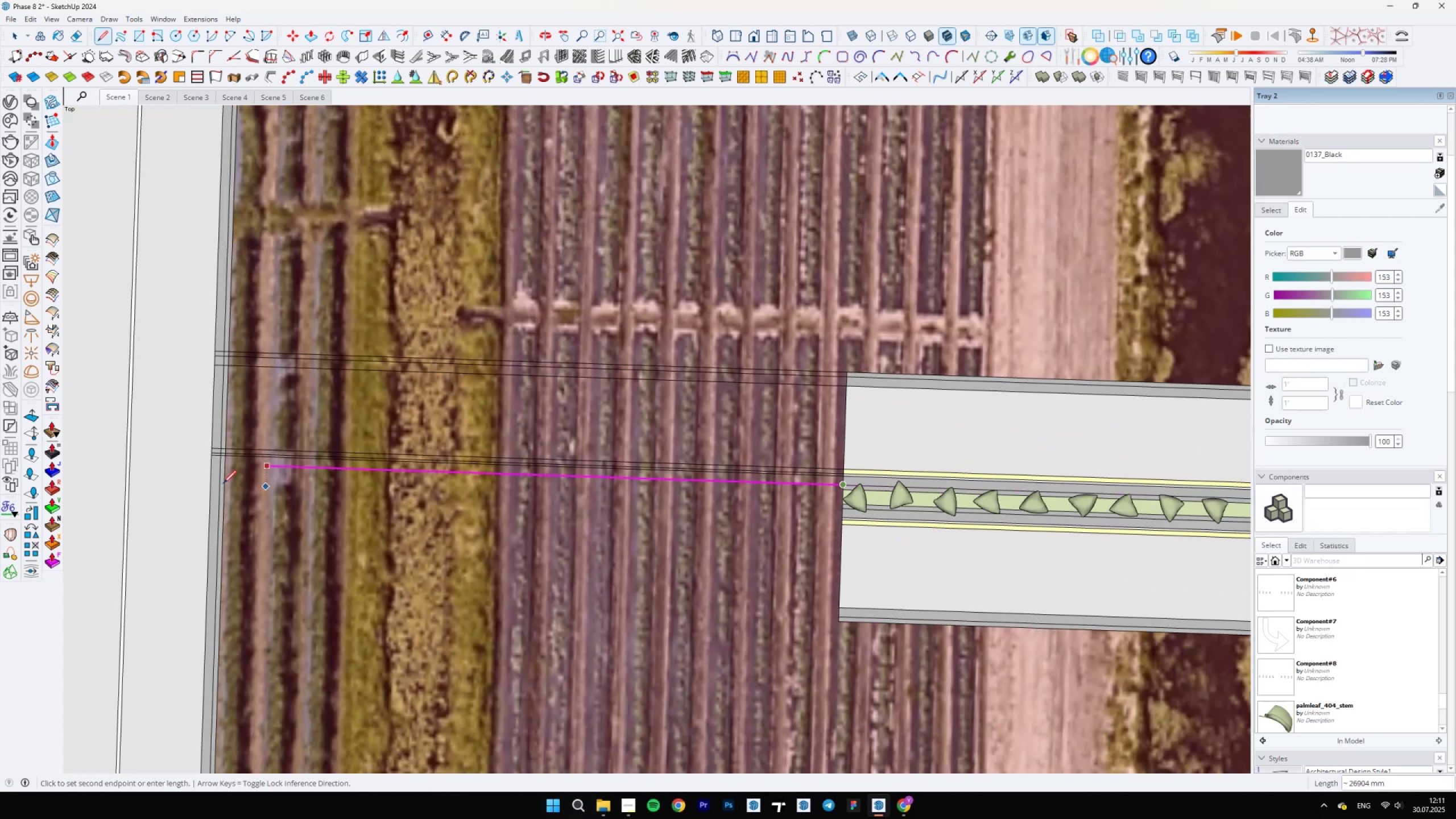 
hold_key(key=ShiftLeft, duration=1.37)
left_click([211, 466])
 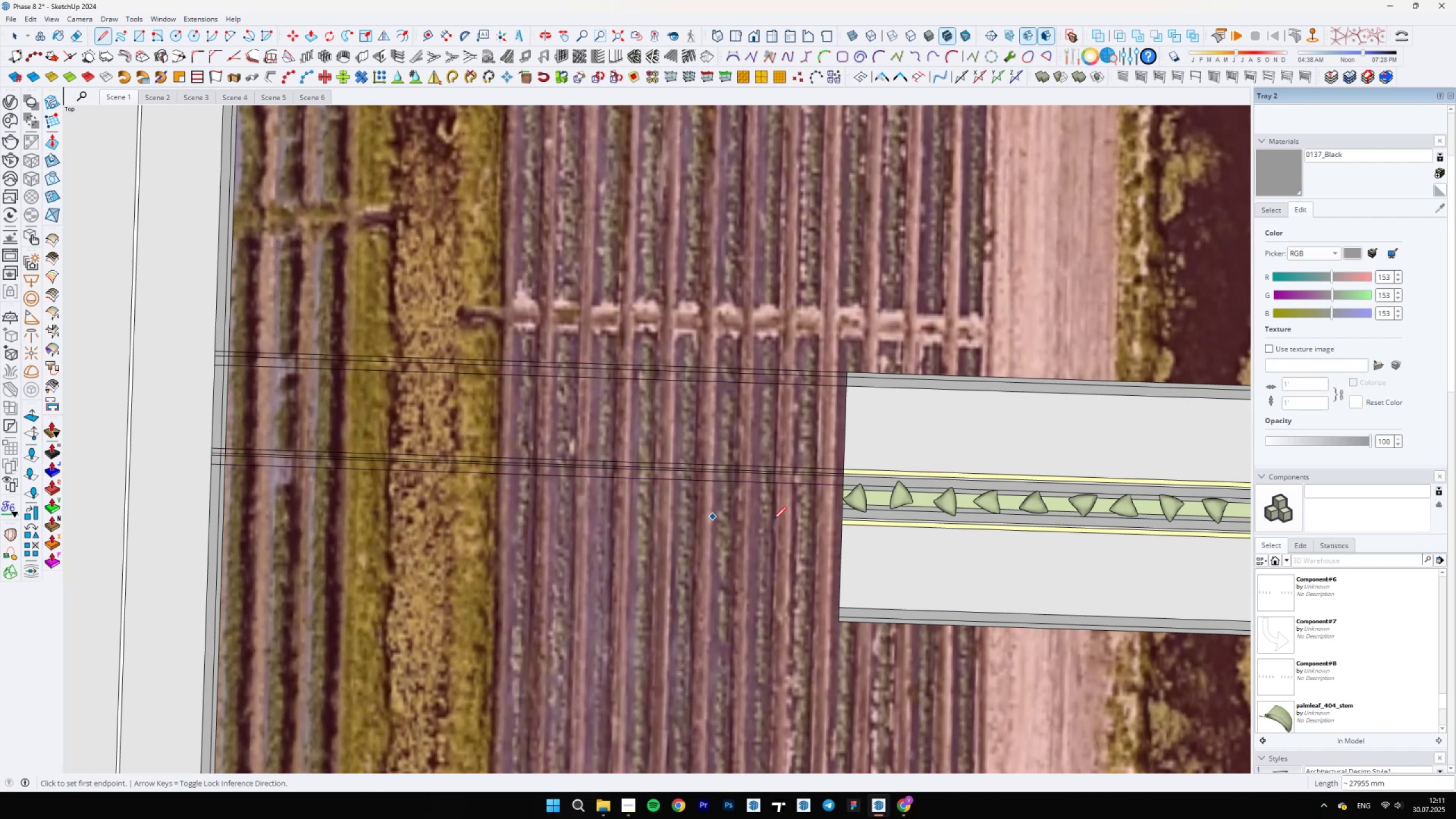 
scroll: coordinate [776, 494], scroll_direction: up, amount: 14.0
 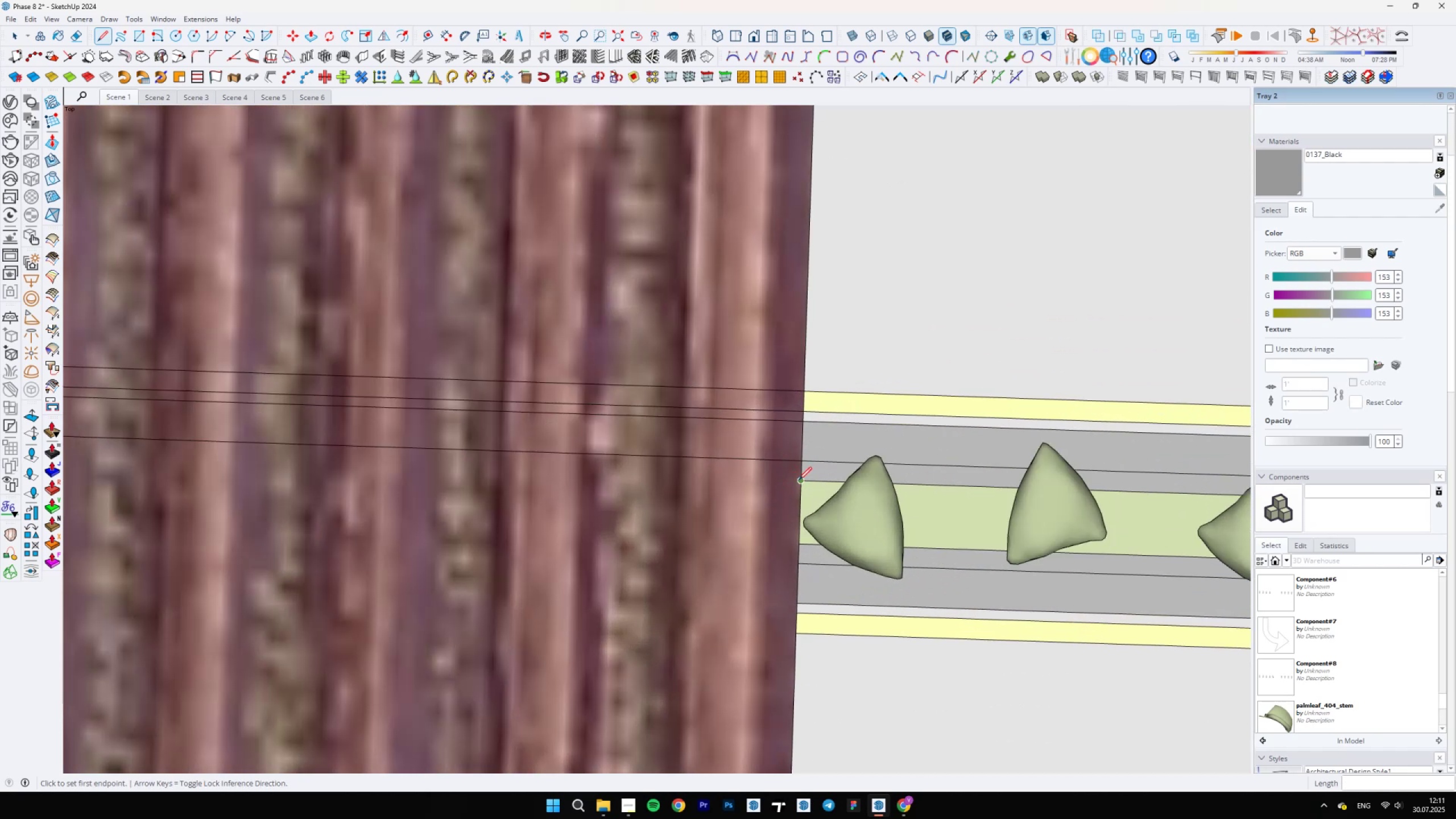 
left_click([801, 479])
 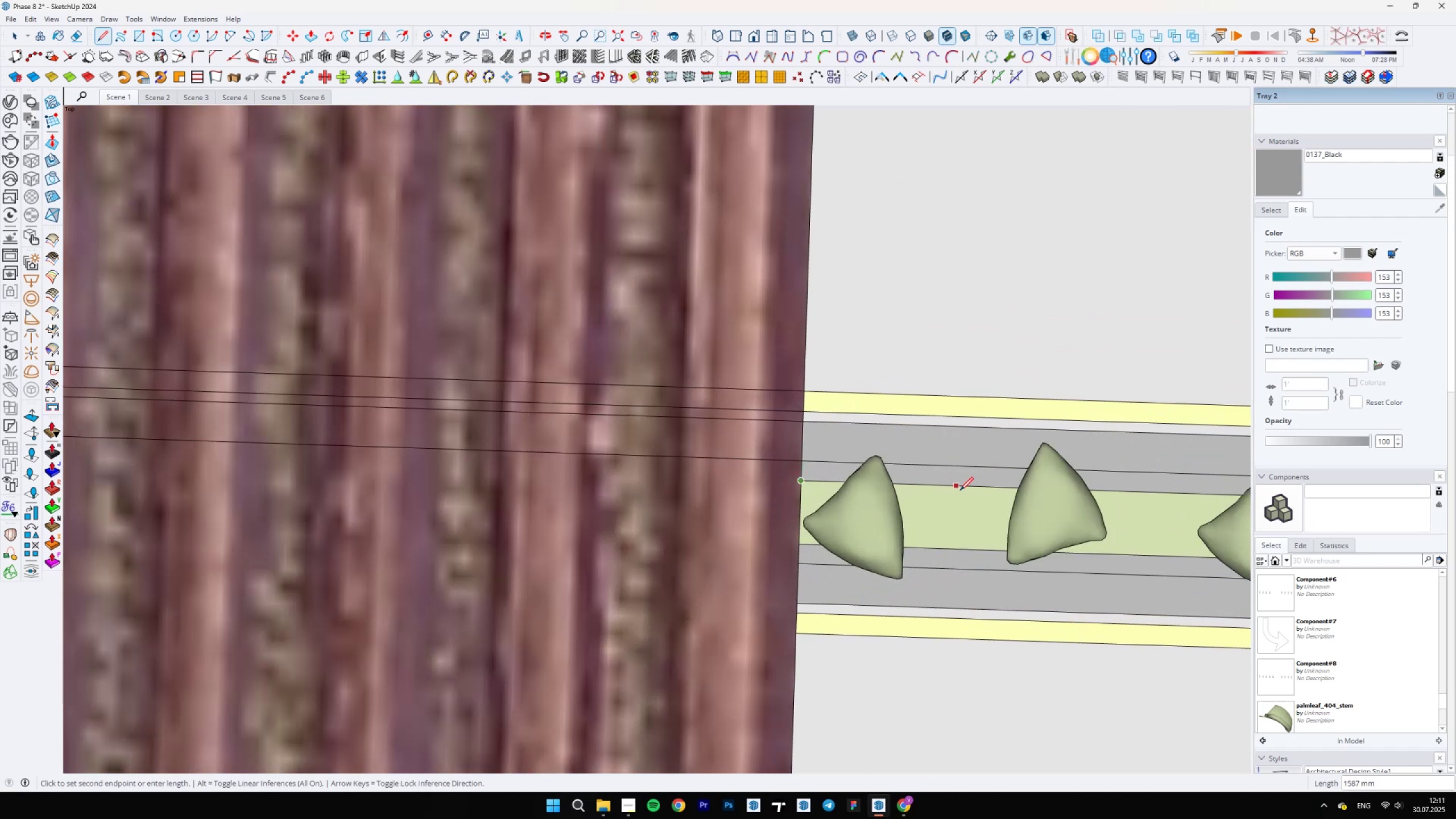 
hold_key(key=ShiftLeft, duration=1.5)
scroll: coordinate [446, 490], scroll_direction: down, amount: 11.0
 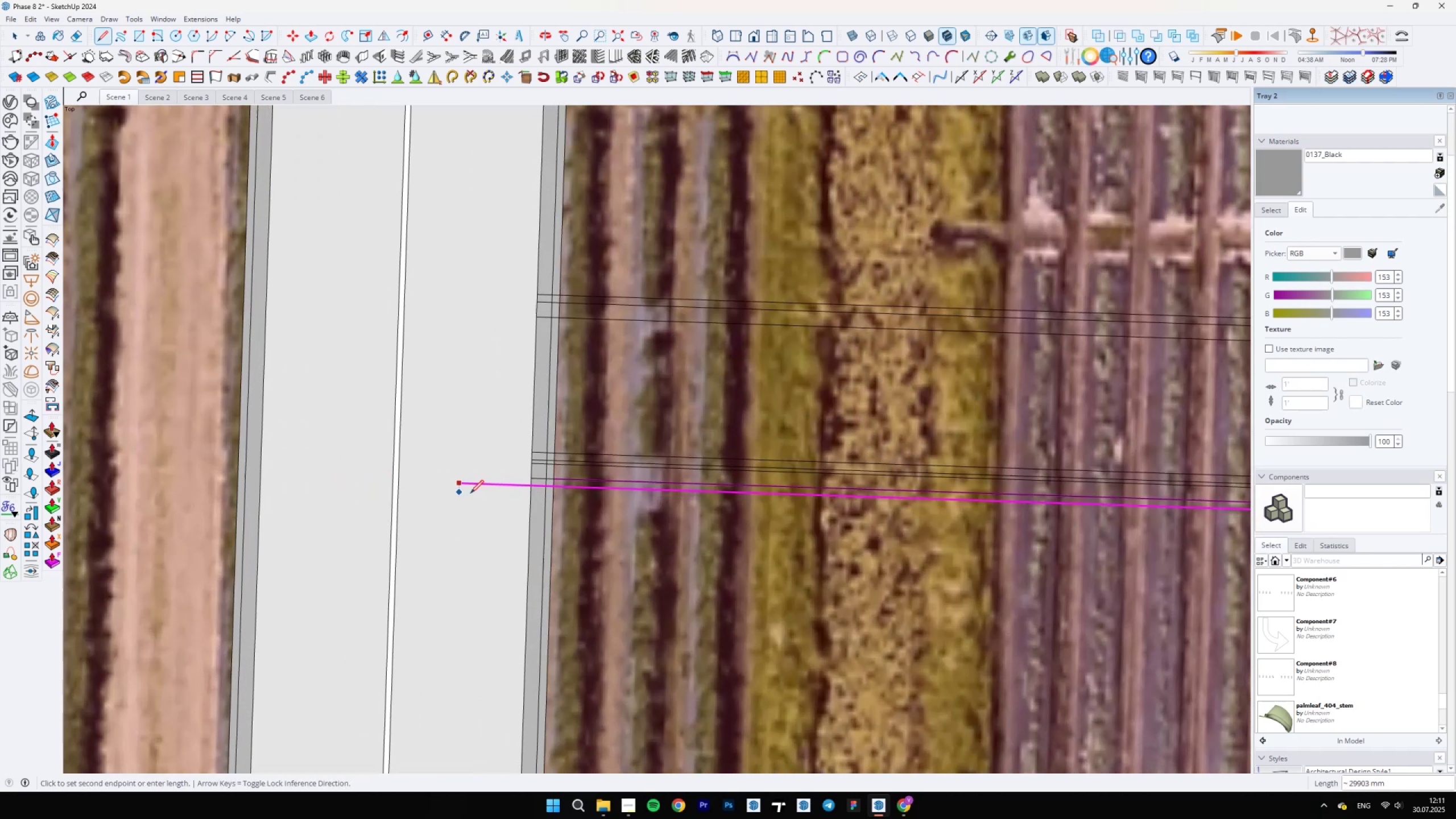 
hold_key(key=ShiftLeft, duration=1.4)
left_click([530, 484])
 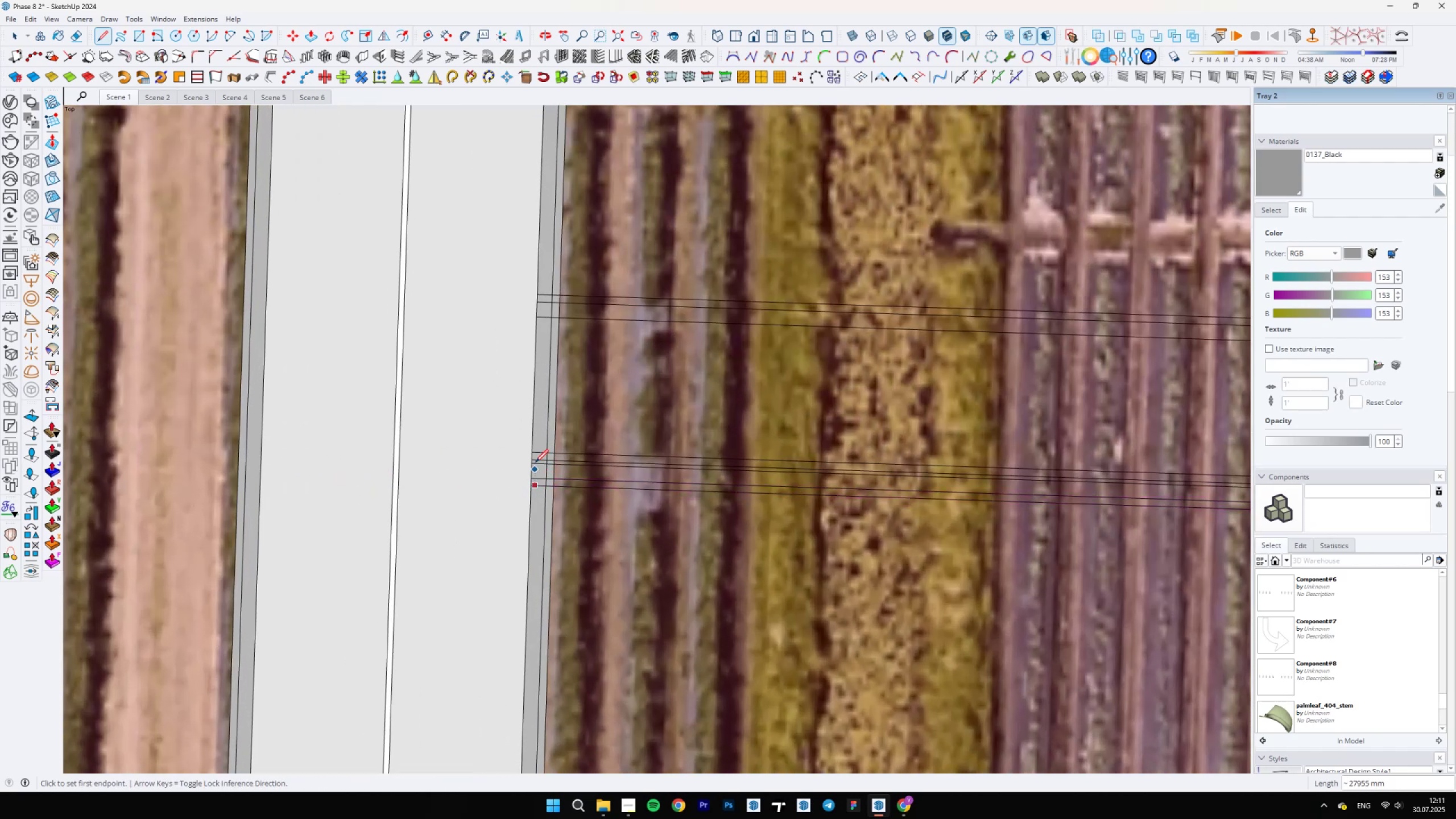 
scroll: coordinate [858, 504], scroll_direction: up, amount: 4.0
 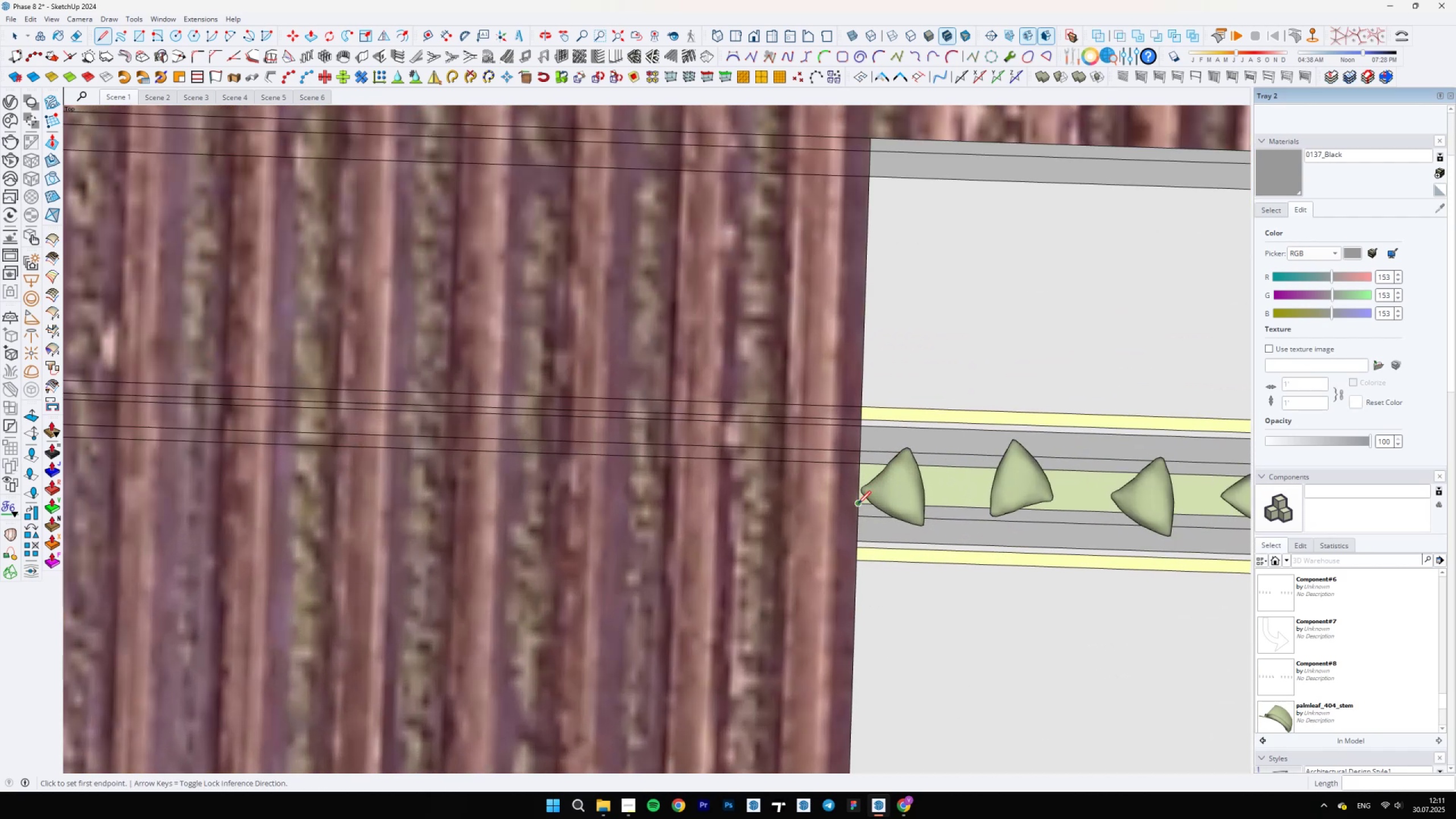 
left_click([858, 504])
 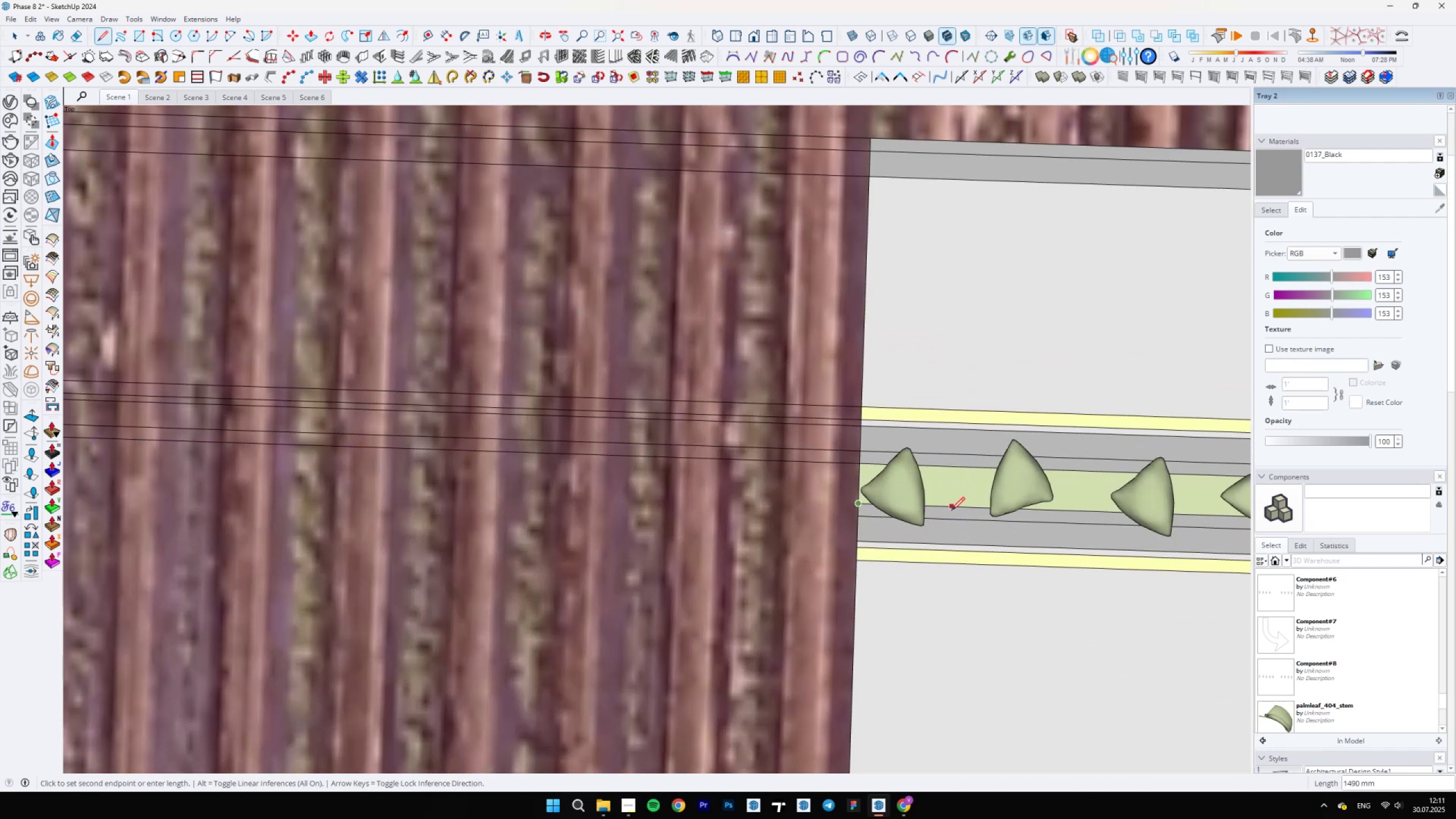 
hold_key(key=ShiftLeft, duration=1.53)
scroll: coordinate [1007, 516], scroll_direction: down, amount: 13.0
 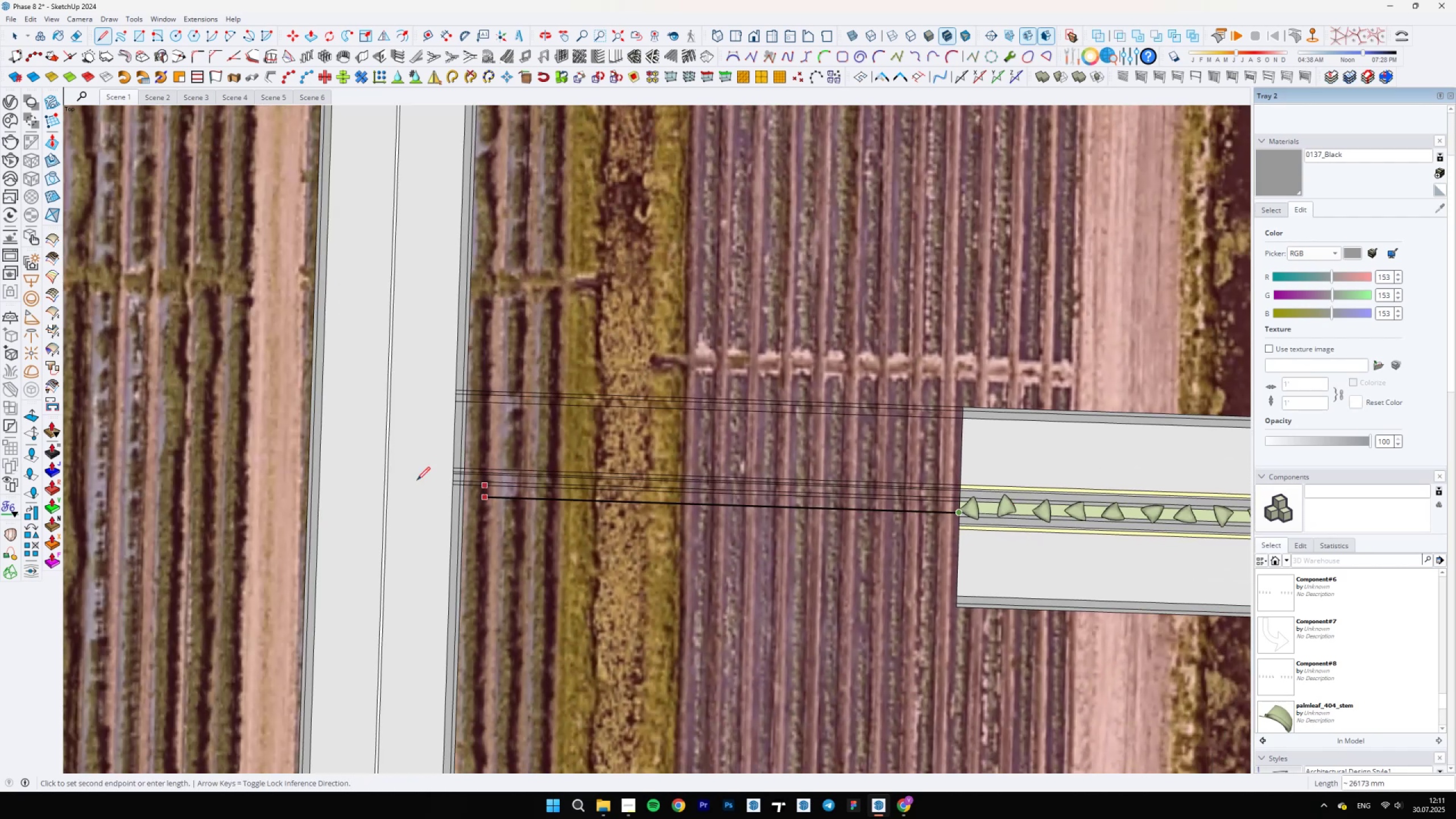 
scroll: coordinate [448, 500], scroll_direction: up, amount: 7.0
 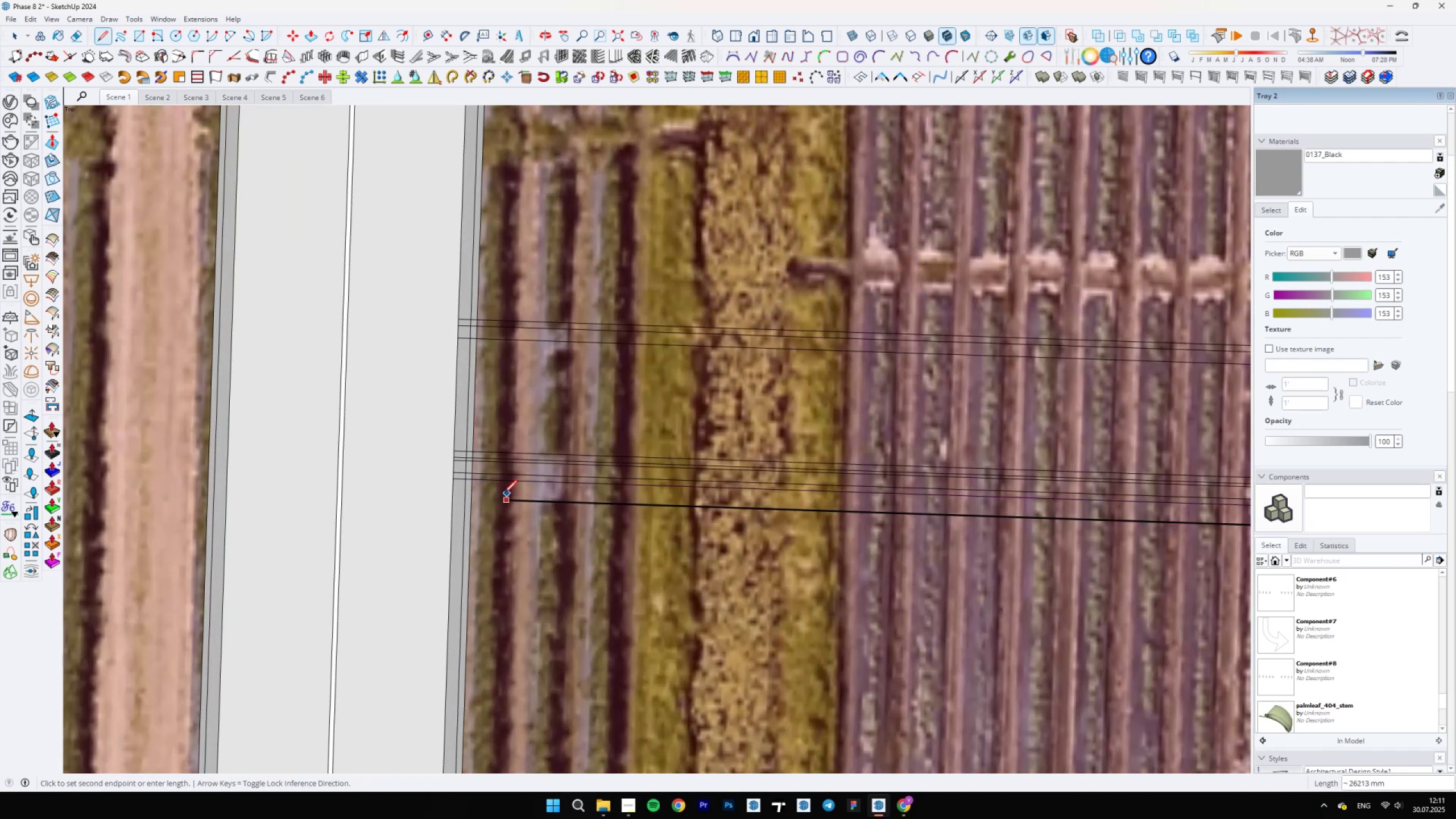 
hold_key(key=ShiftLeft, duration=0.89)
left_click([448, 497])
 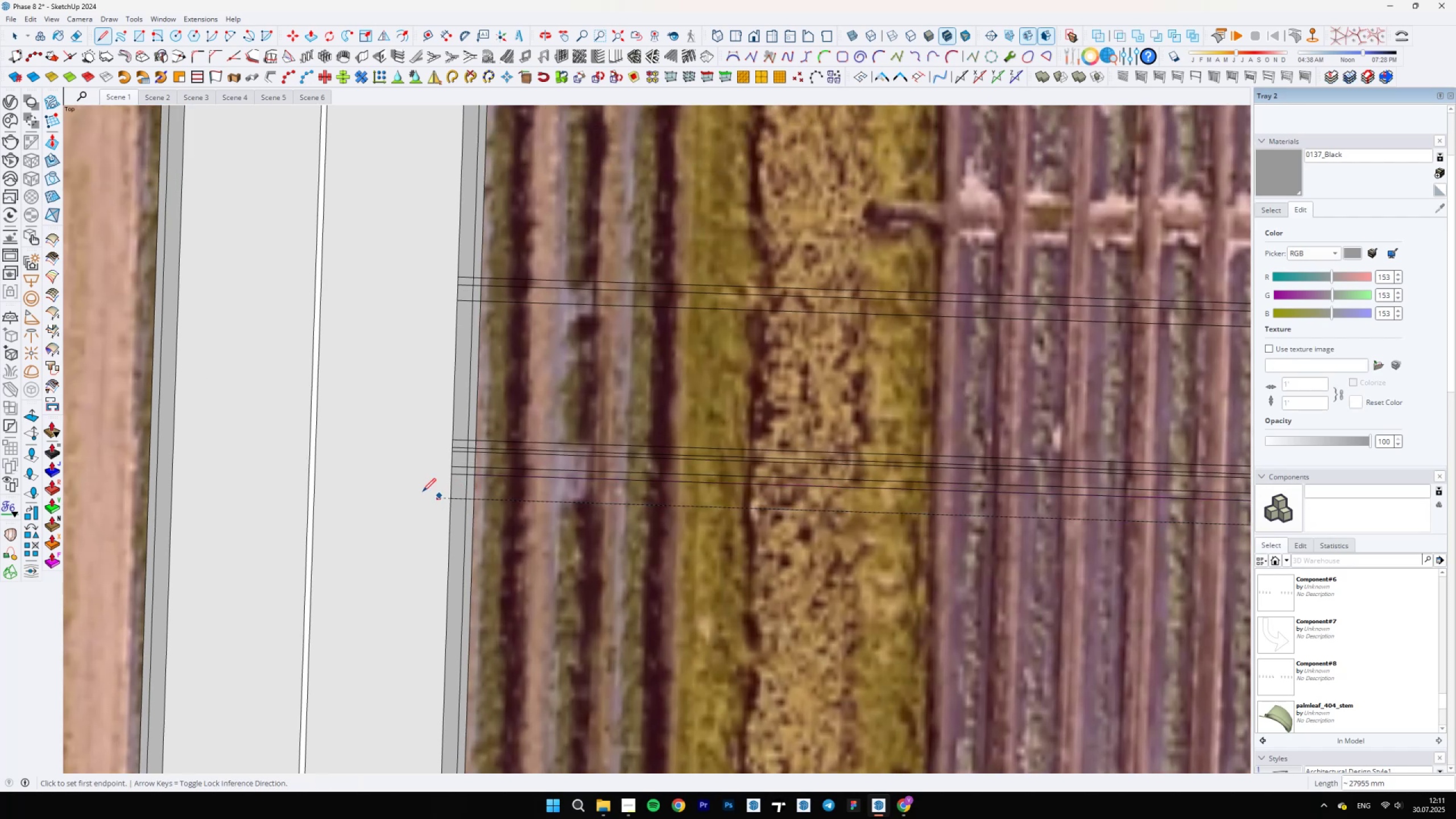 
scroll: coordinate [665, 484], scroll_direction: up, amount: 3.0
 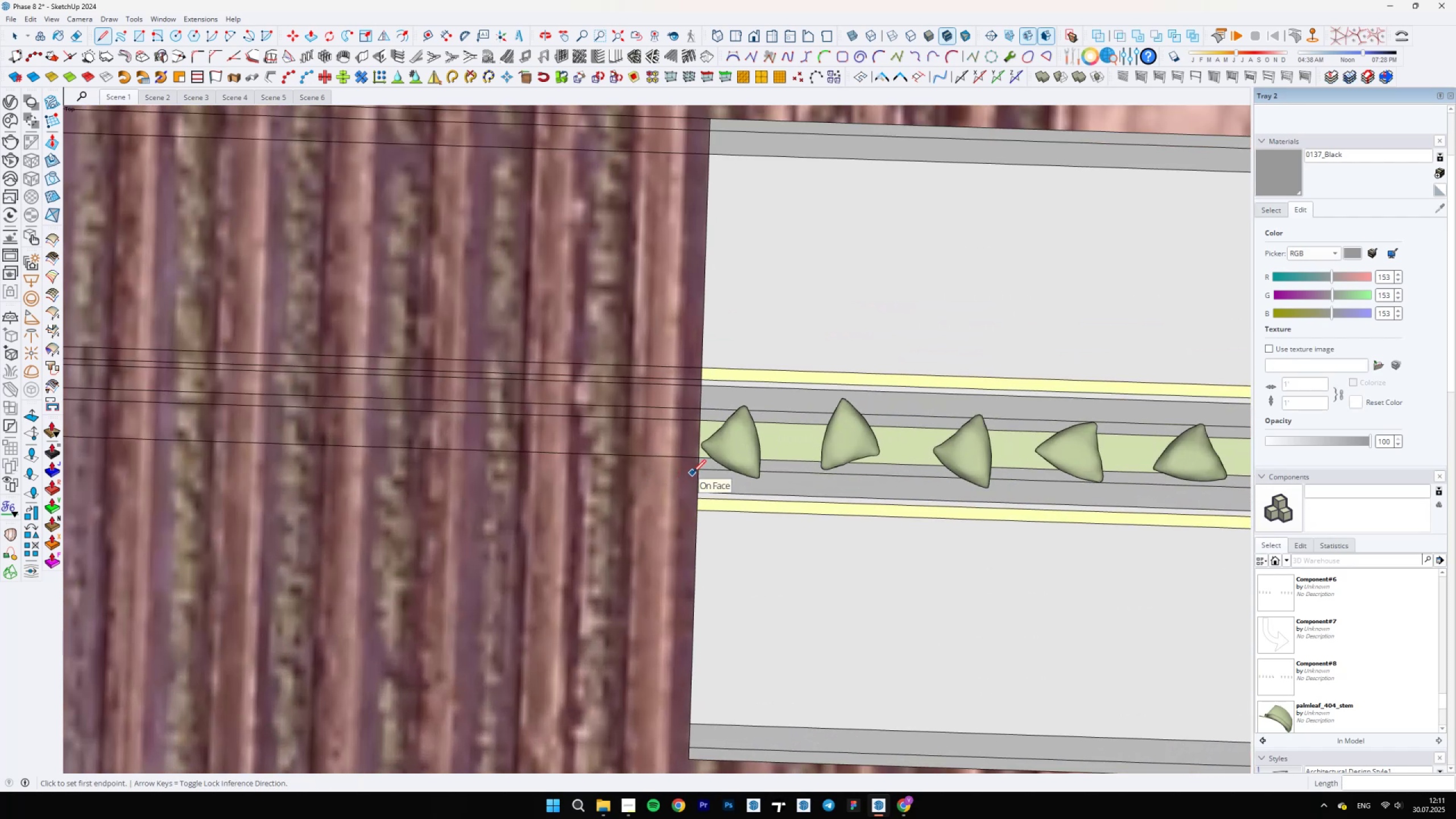 
left_click([696, 471])
 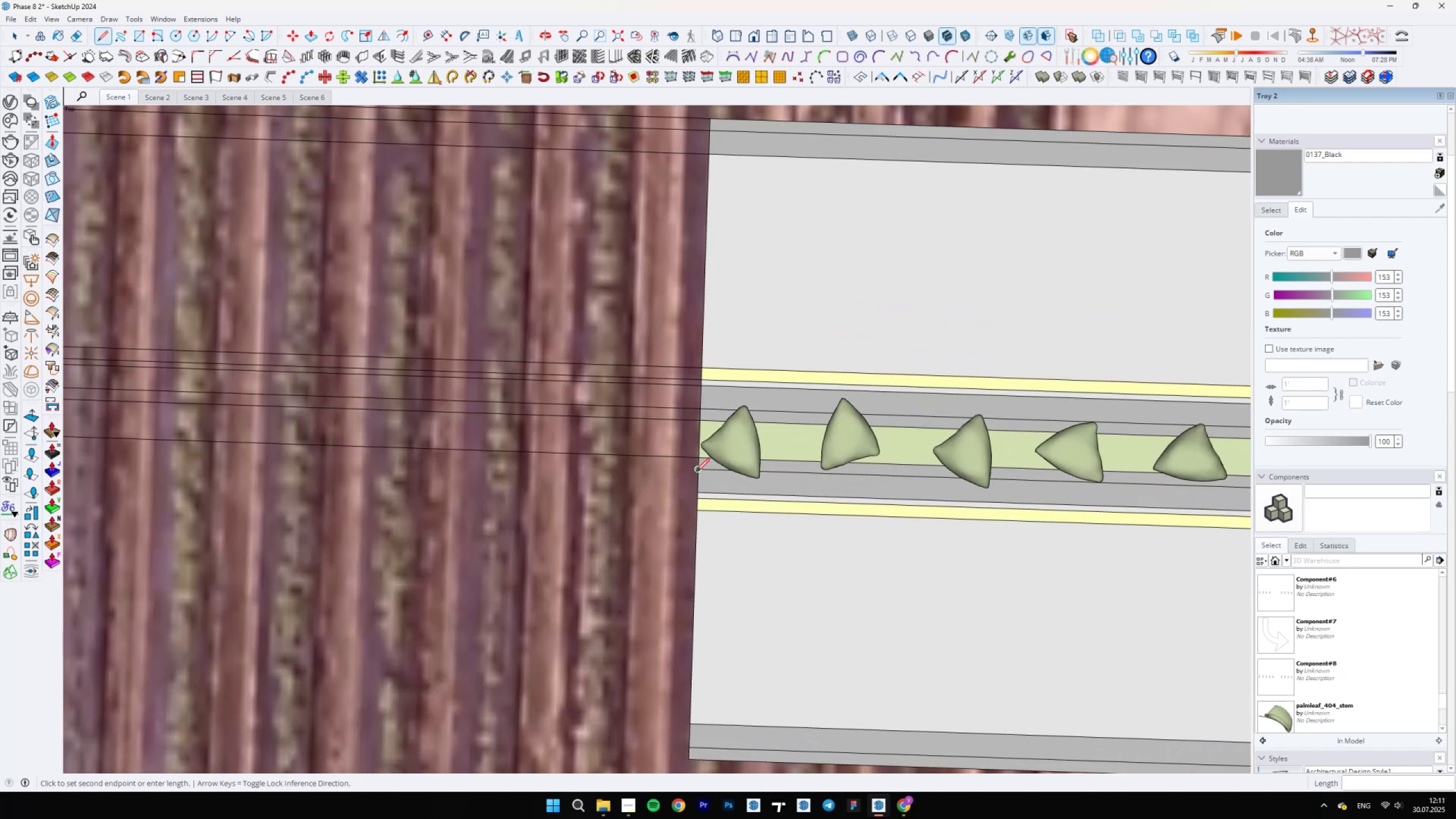 
hold_key(key=ShiftLeft, duration=0.31)
 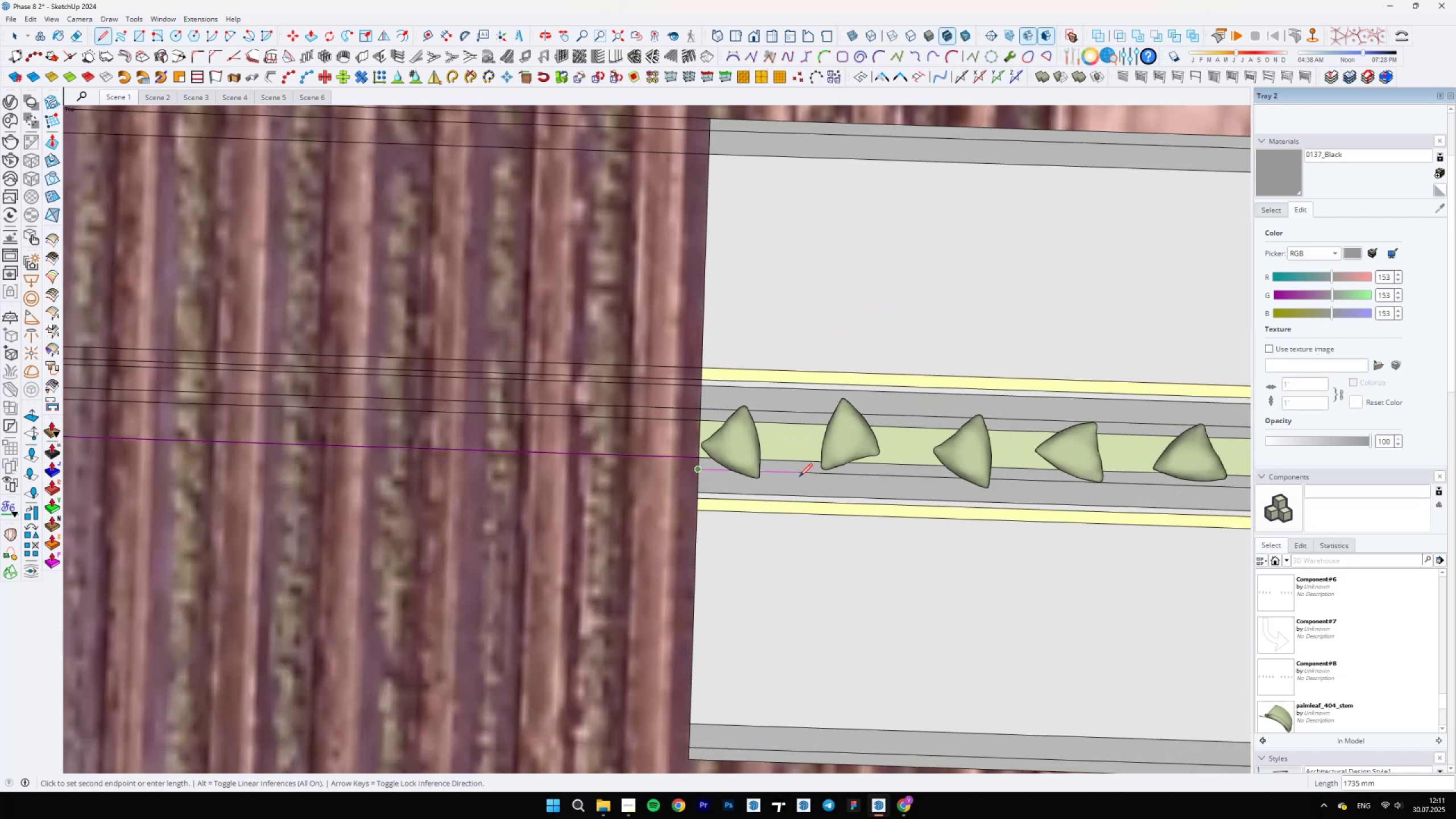 
hold_key(key=ShiftLeft, duration=1.51)
scroll: coordinate [441, 497], scroll_direction: down, amount: 8.0
 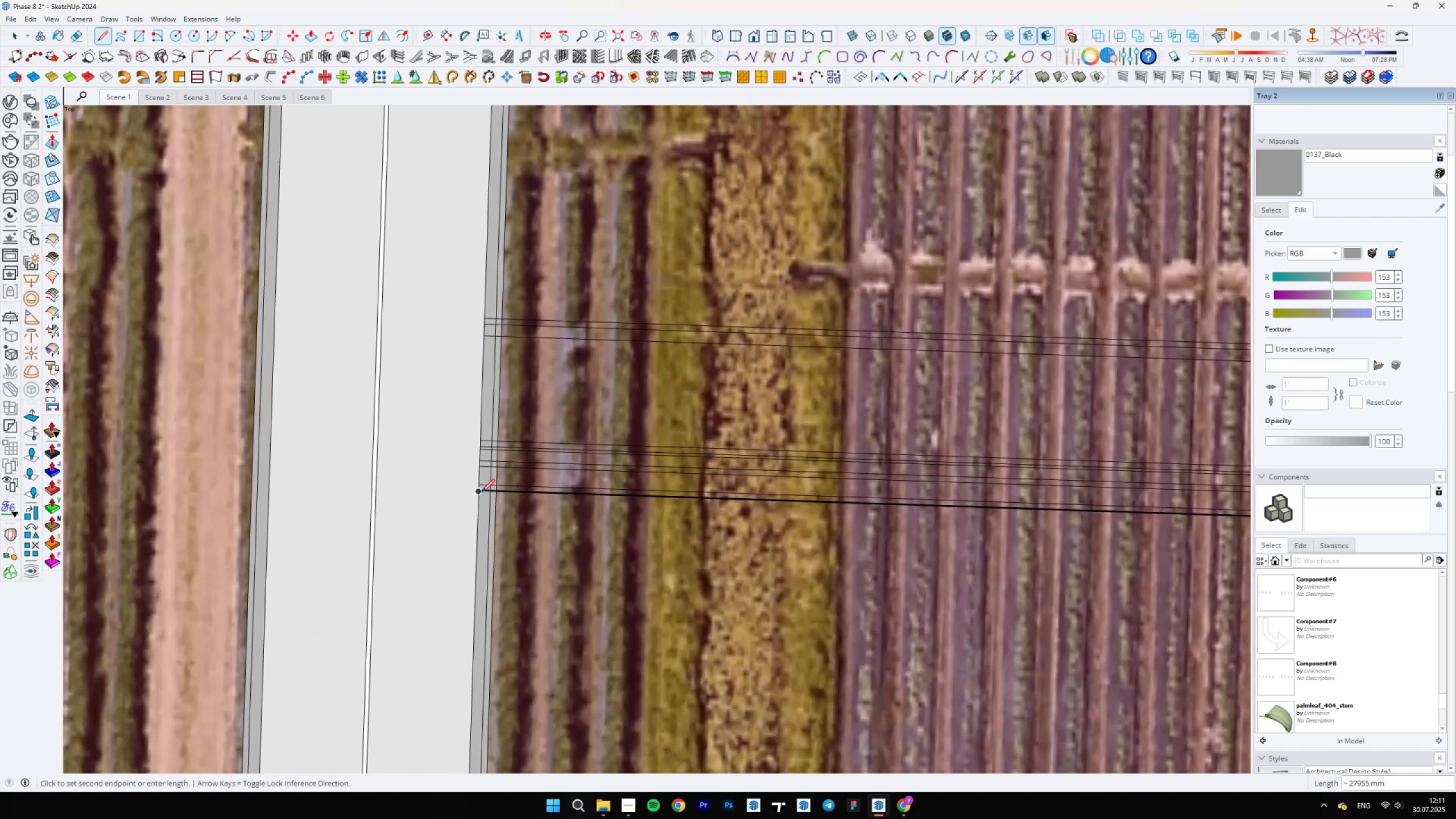 
hold_key(key=ShiftLeft, duration=1.51)
left_click([478, 492])
 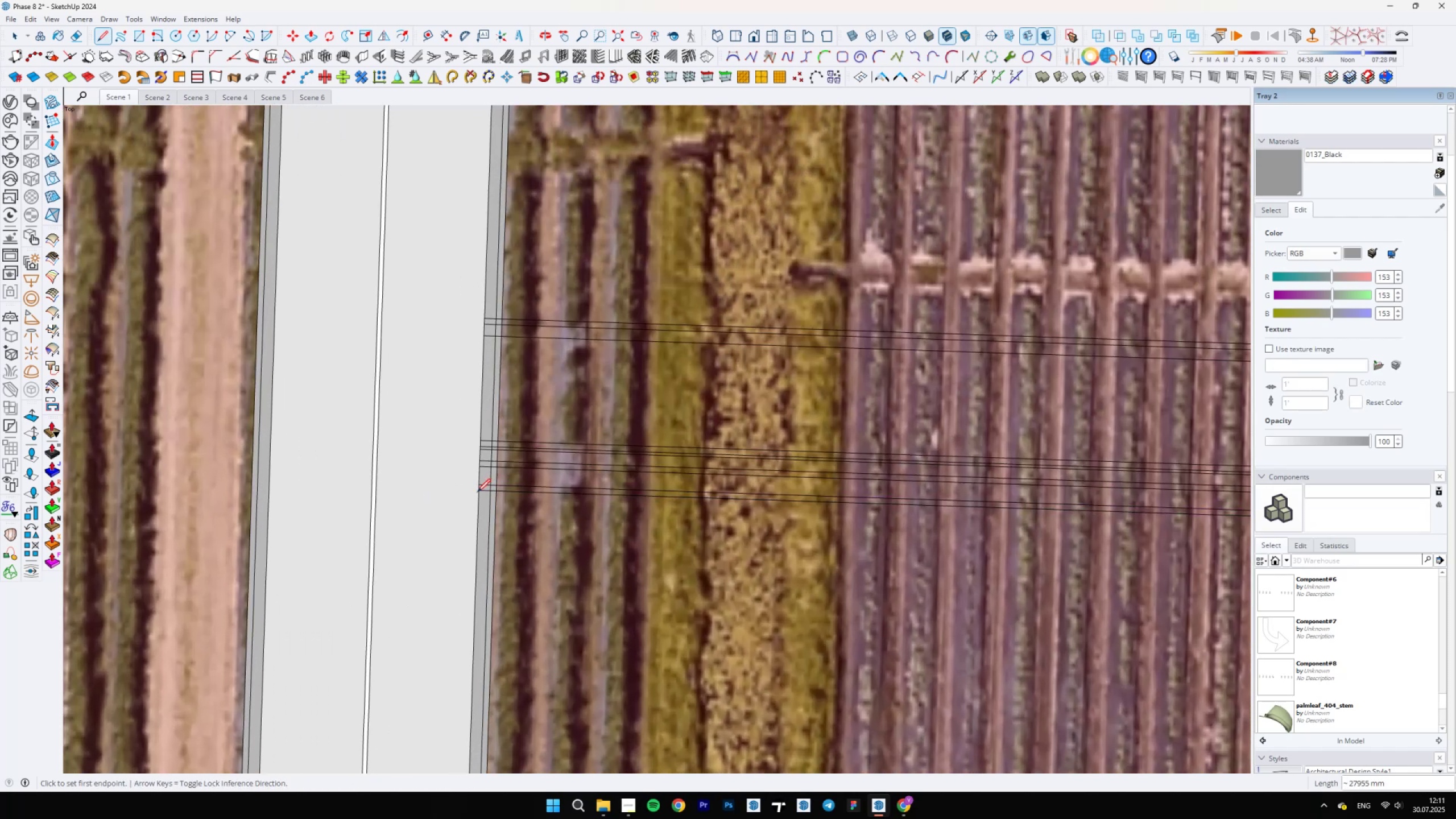 
key(Shift+ShiftLeft)
 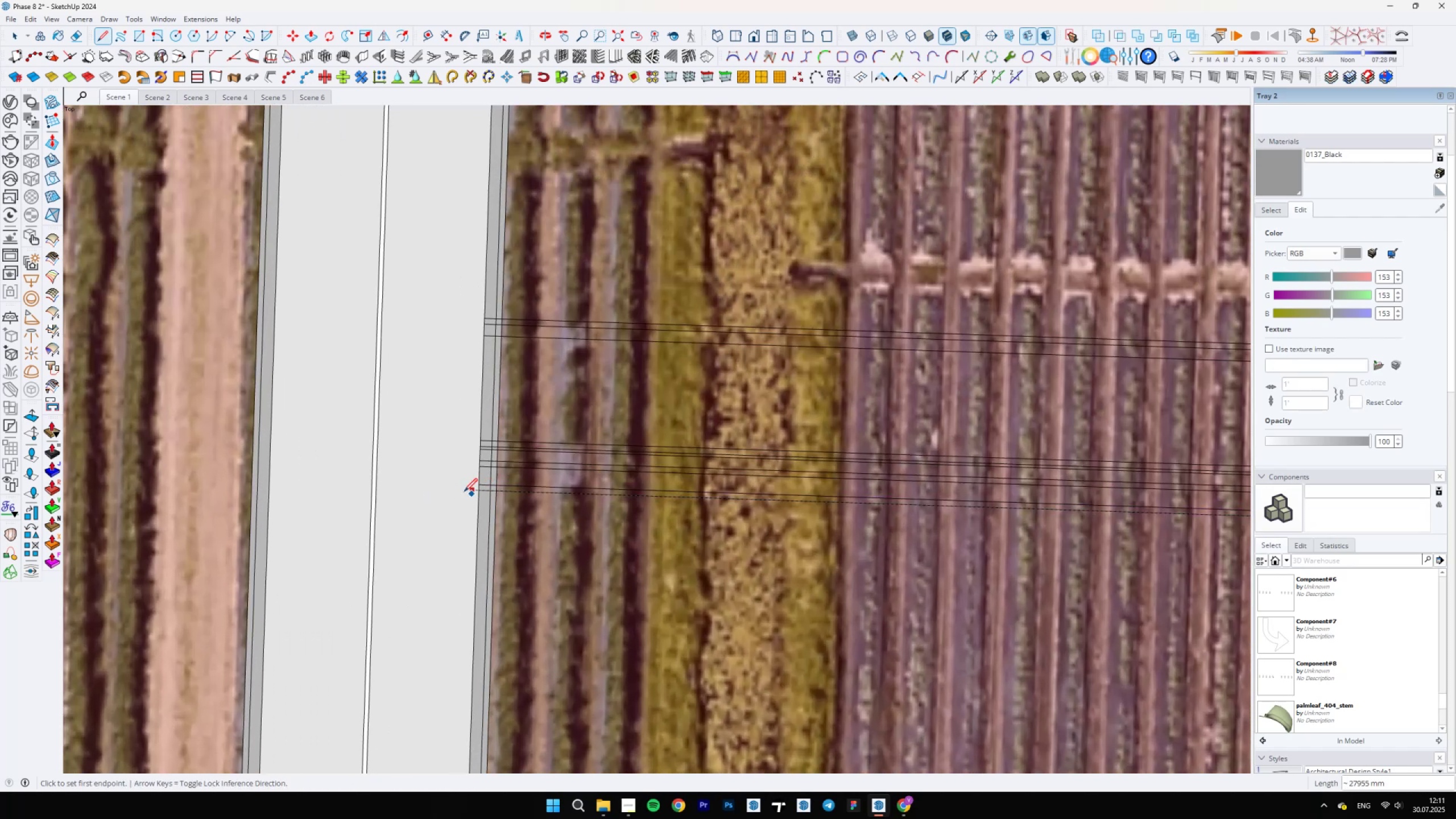 
key(Shift+ShiftLeft)
 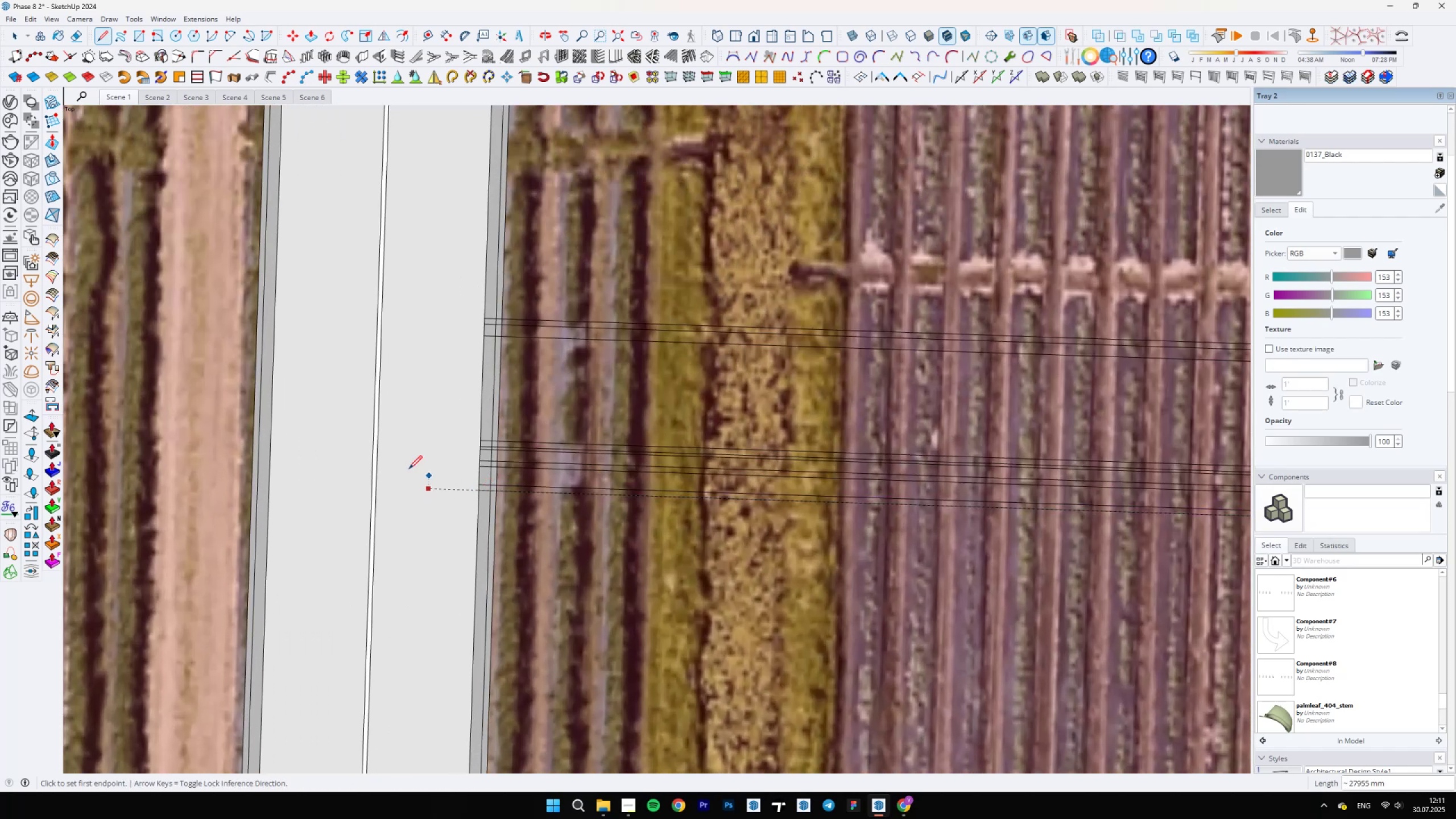 
scroll: coordinate [721, 483], scroll_direction: up, amount: 3.0
 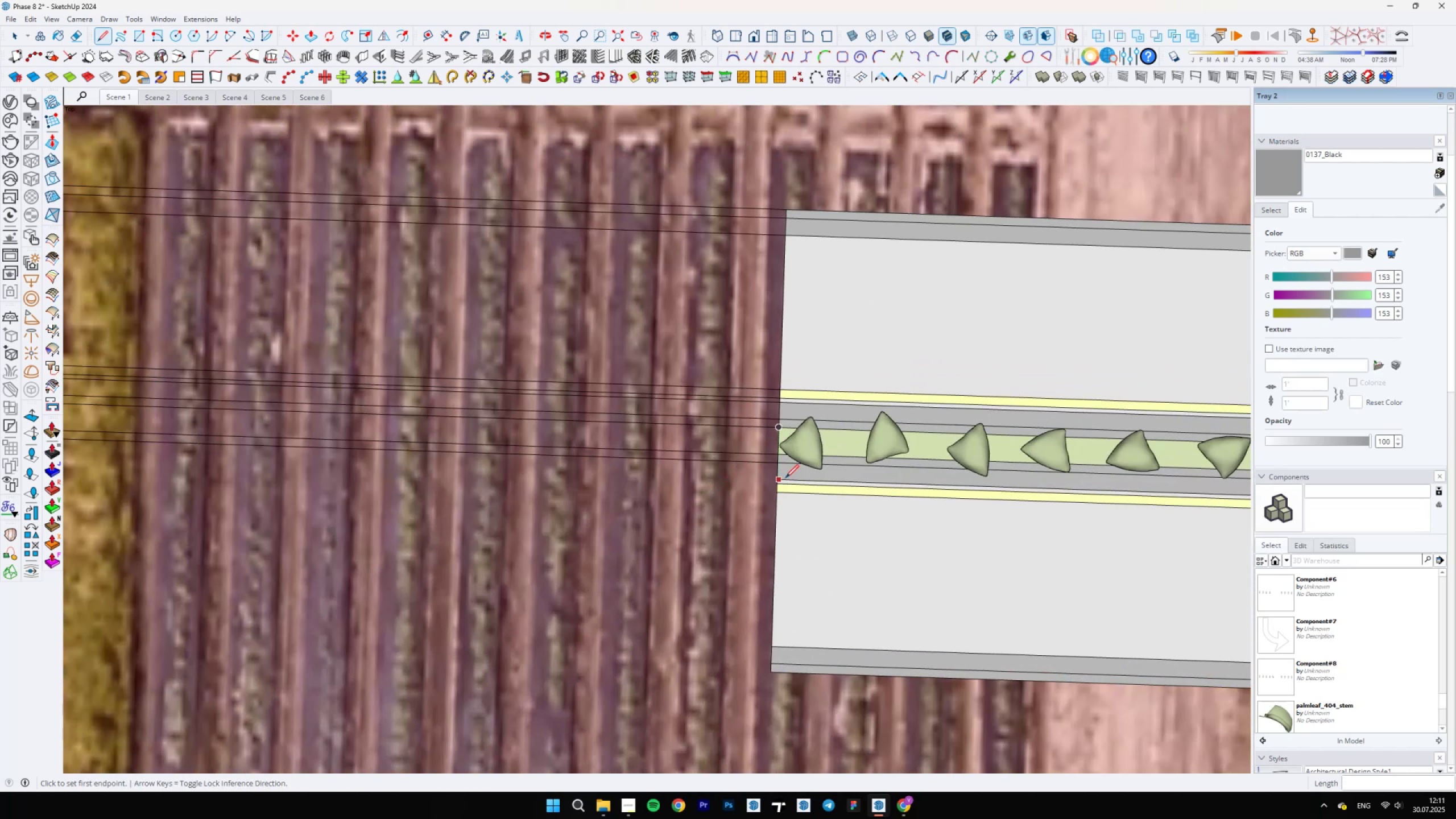 
left_click([783, 478])
 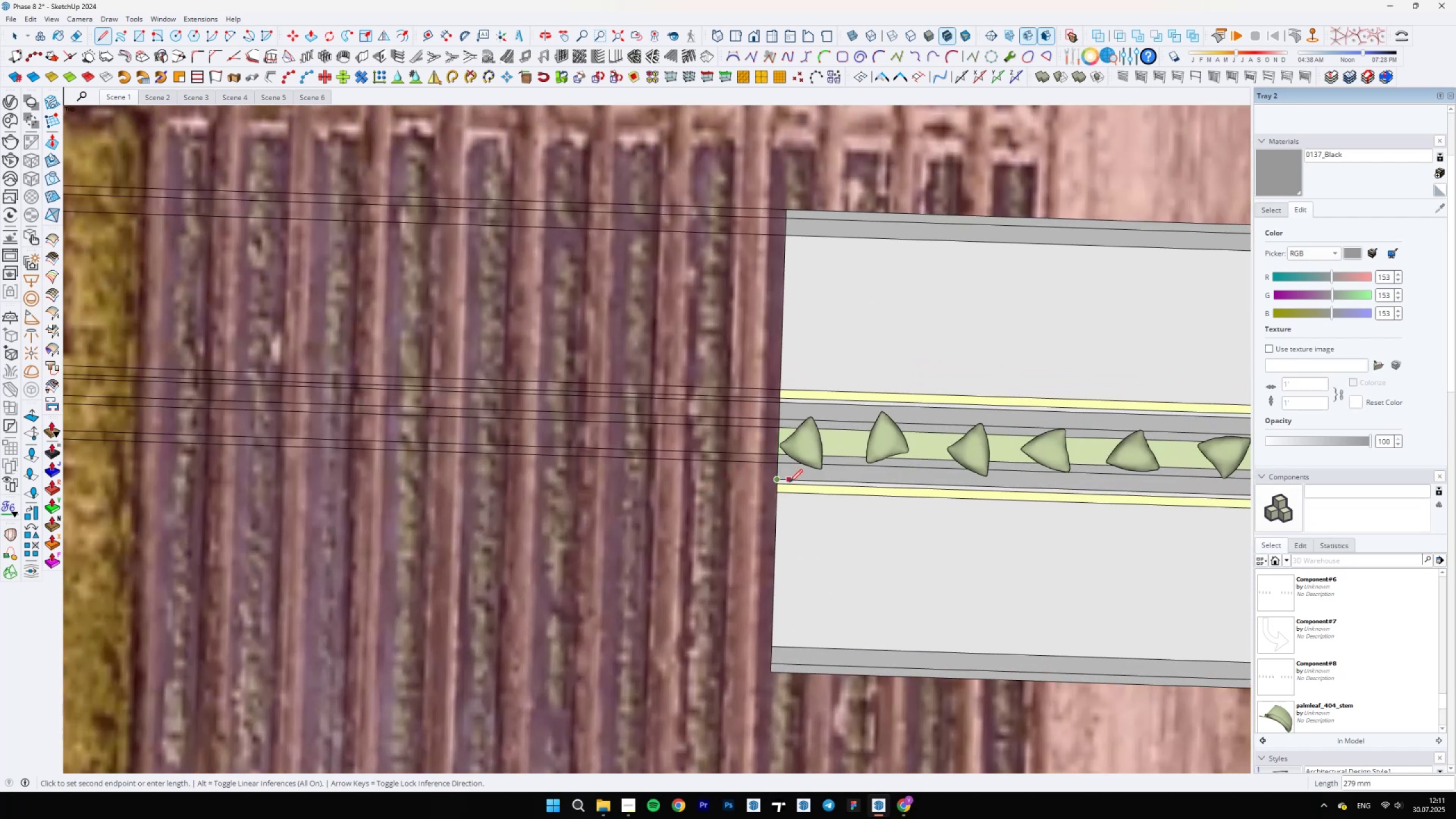 
scroll: coordinate [796, 486], scroll_direction: up, amount: 5.0
 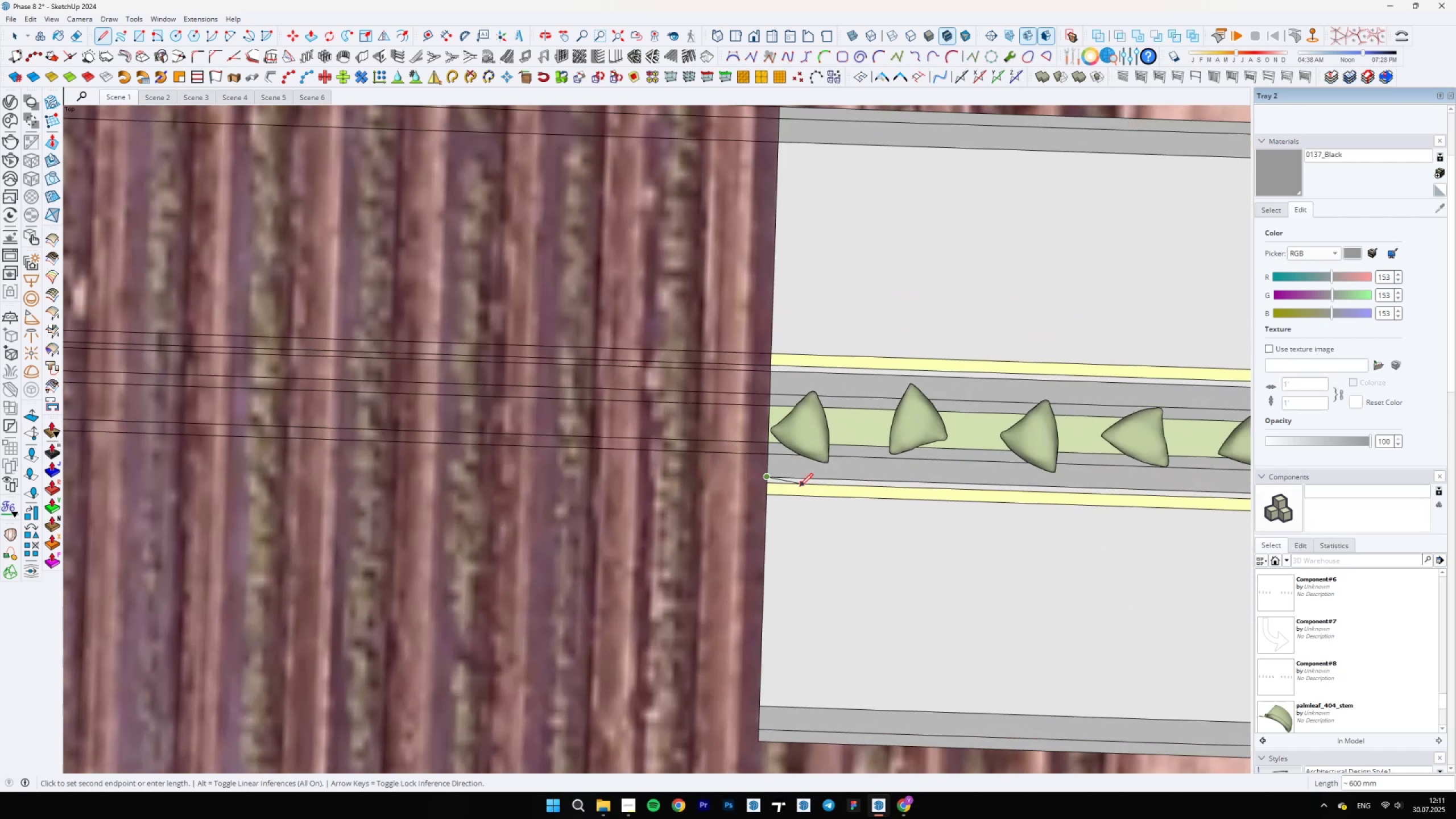 
key(Escape)
 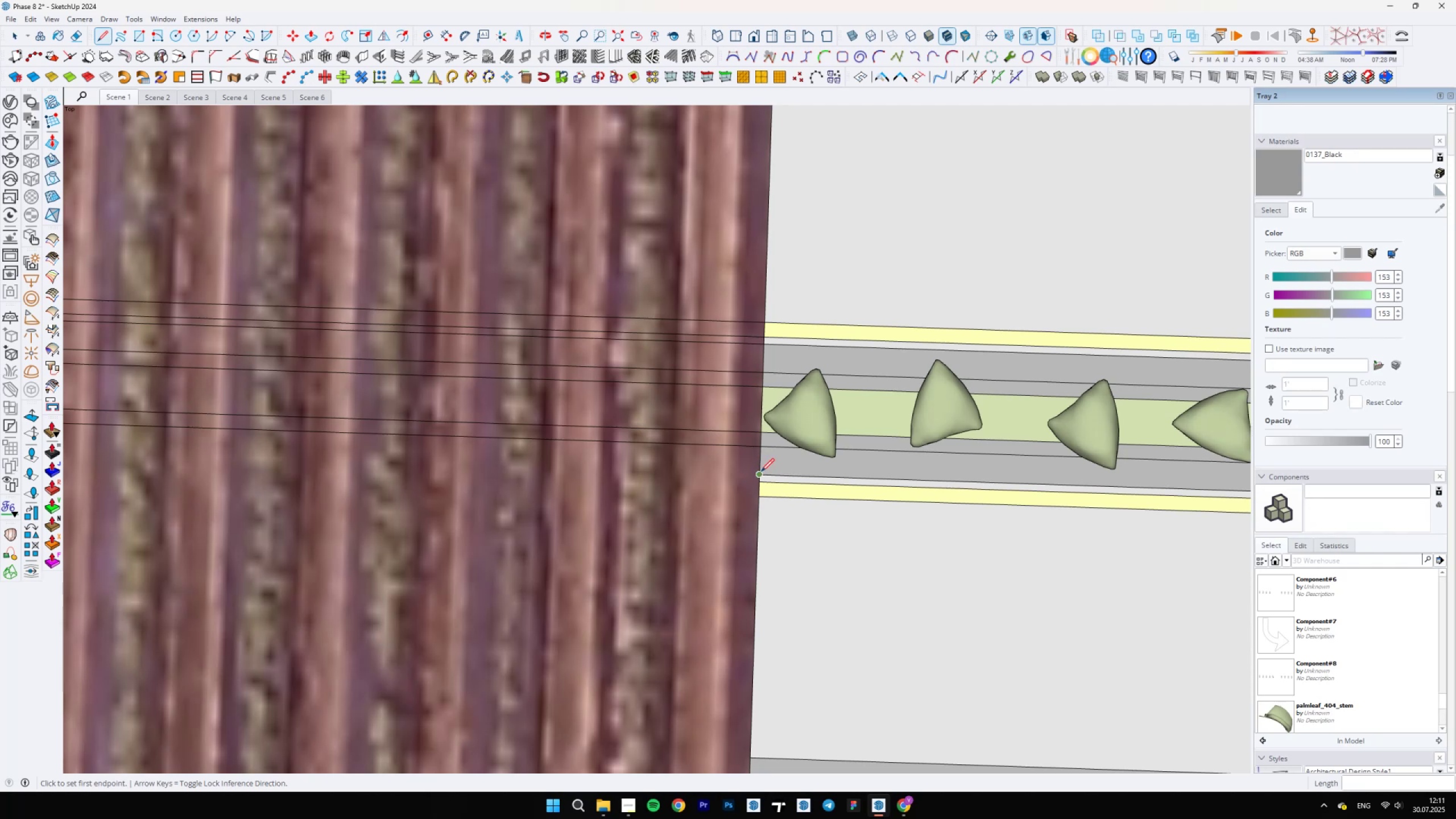 
left_click([761, 472])
 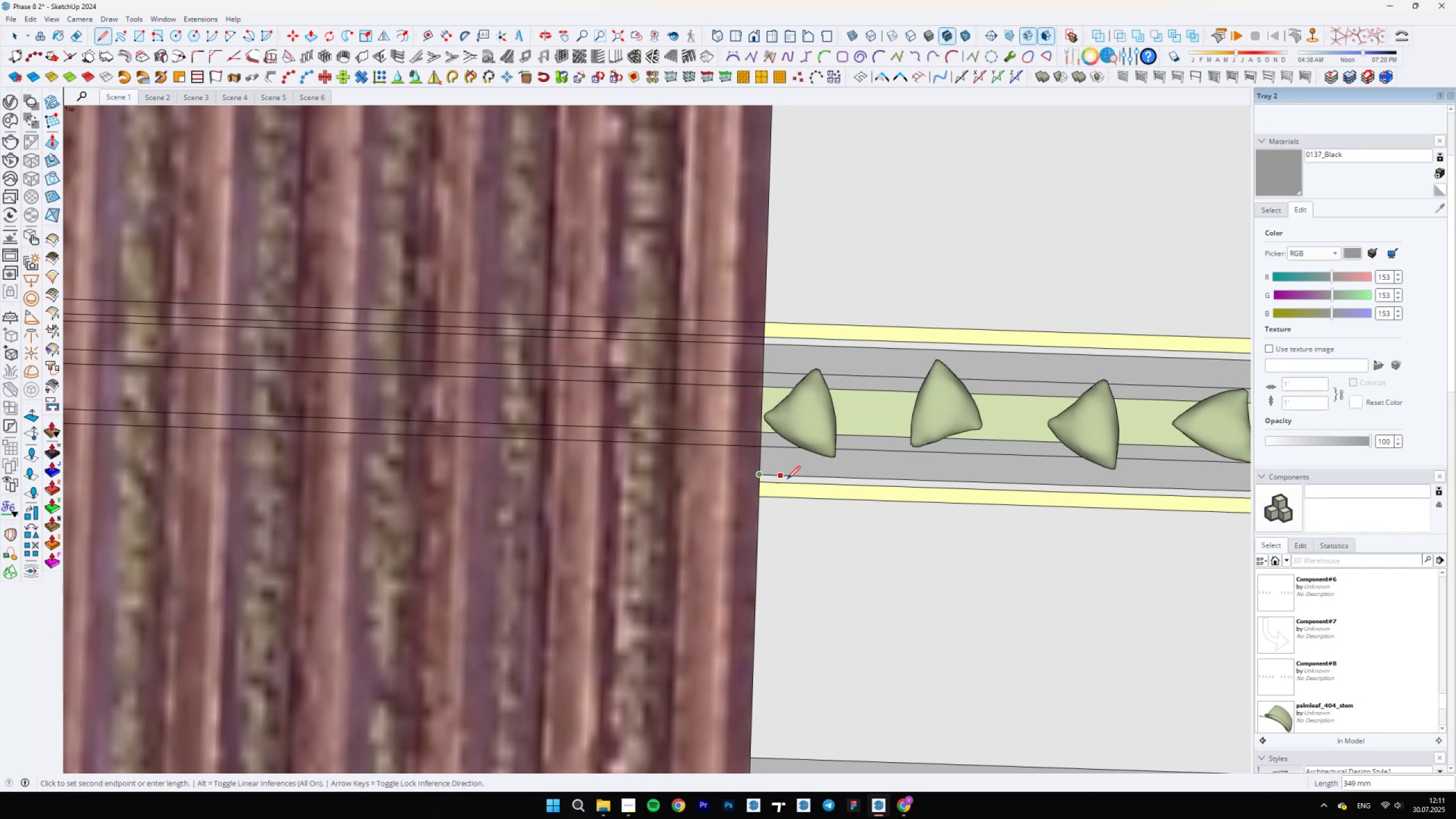 
hold_key(key=ShiftLeft, duration=0.32)
 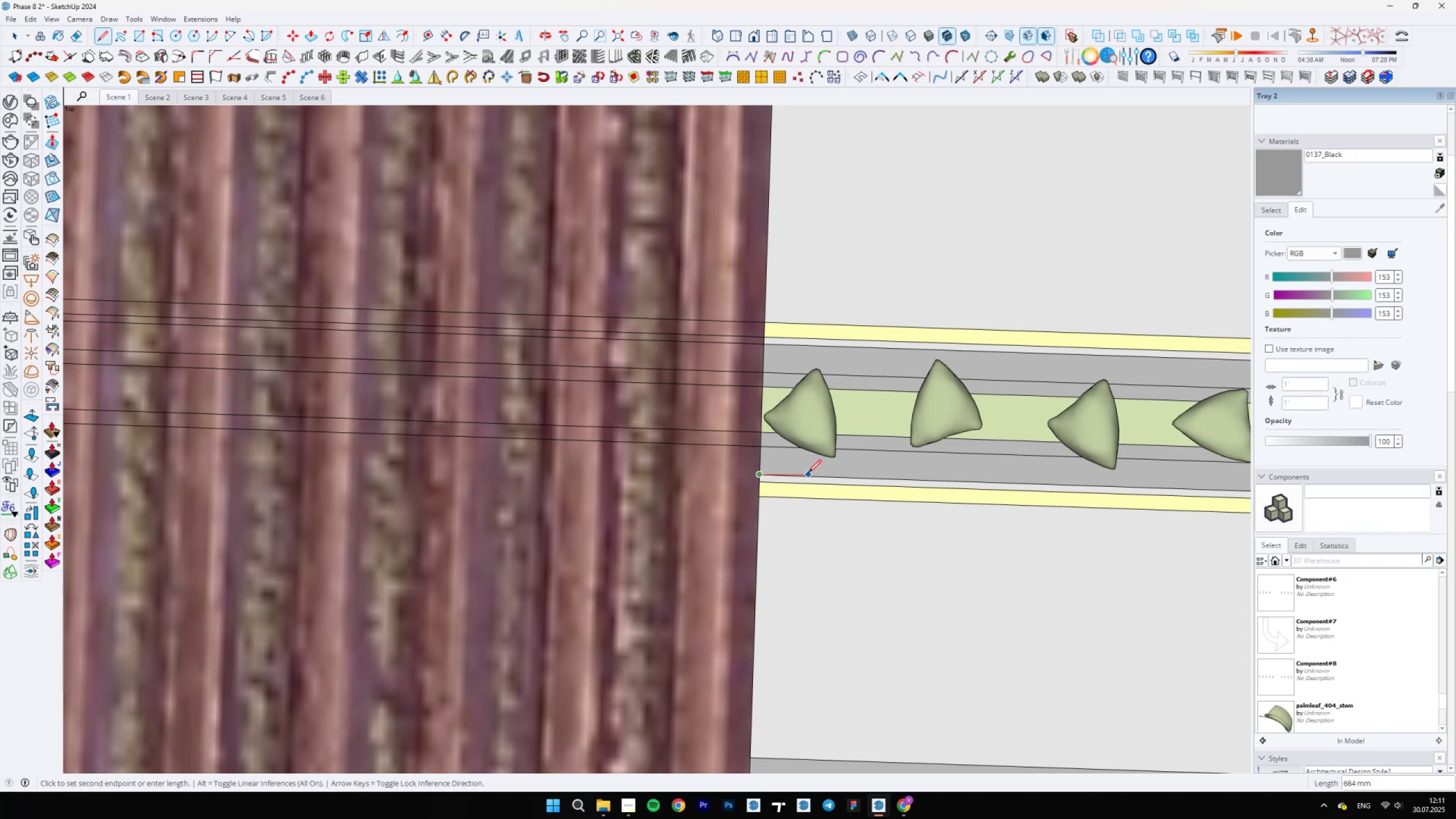 
hold_key(key=ShiftLeft, duration=1.54)
scroll: coordinate [342, 482], scroll_direction: down, amount: 8.0
 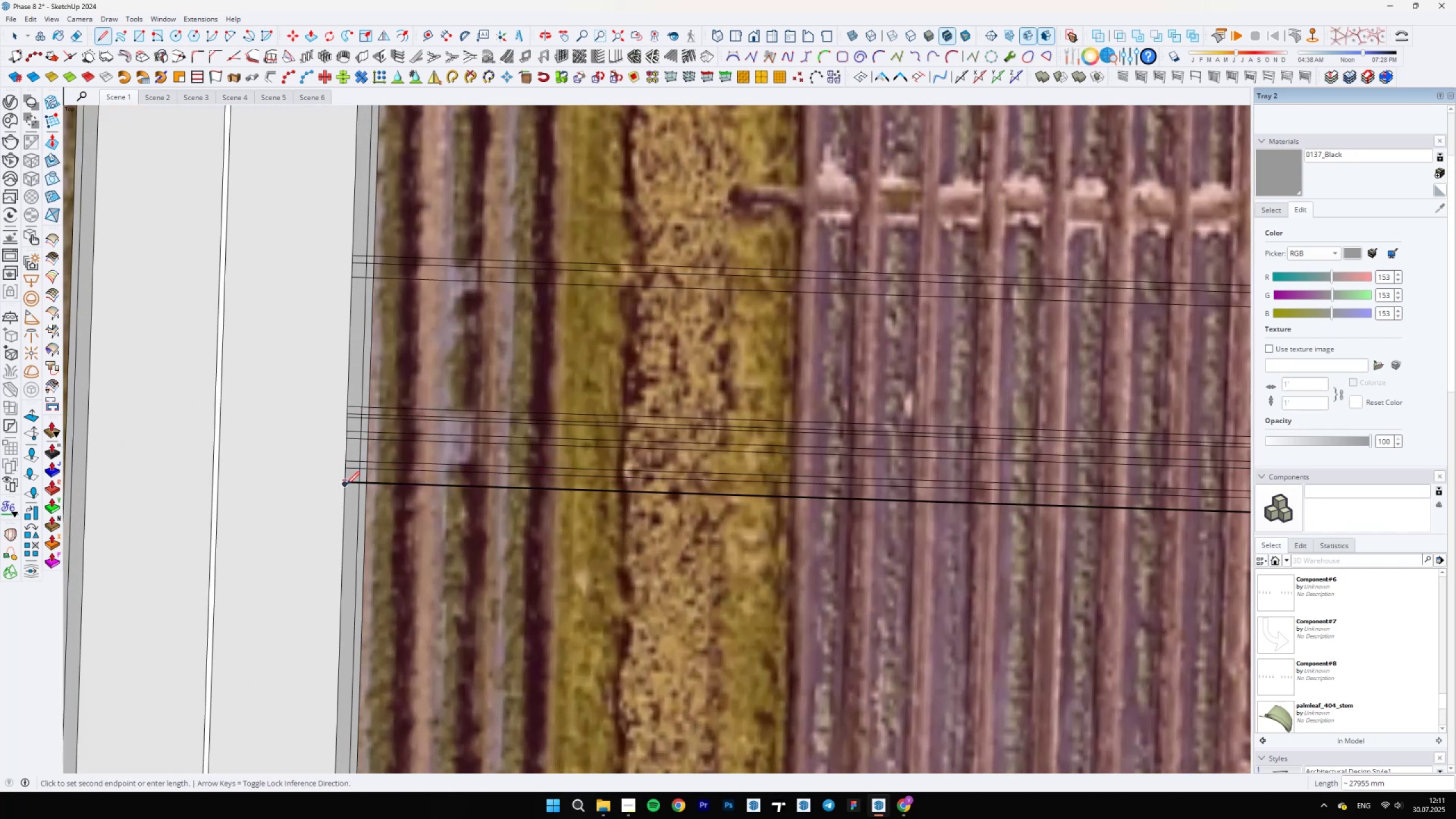 
hold_key(key=ShiftLeft, duration=0.43)
left_click([345, 482])
 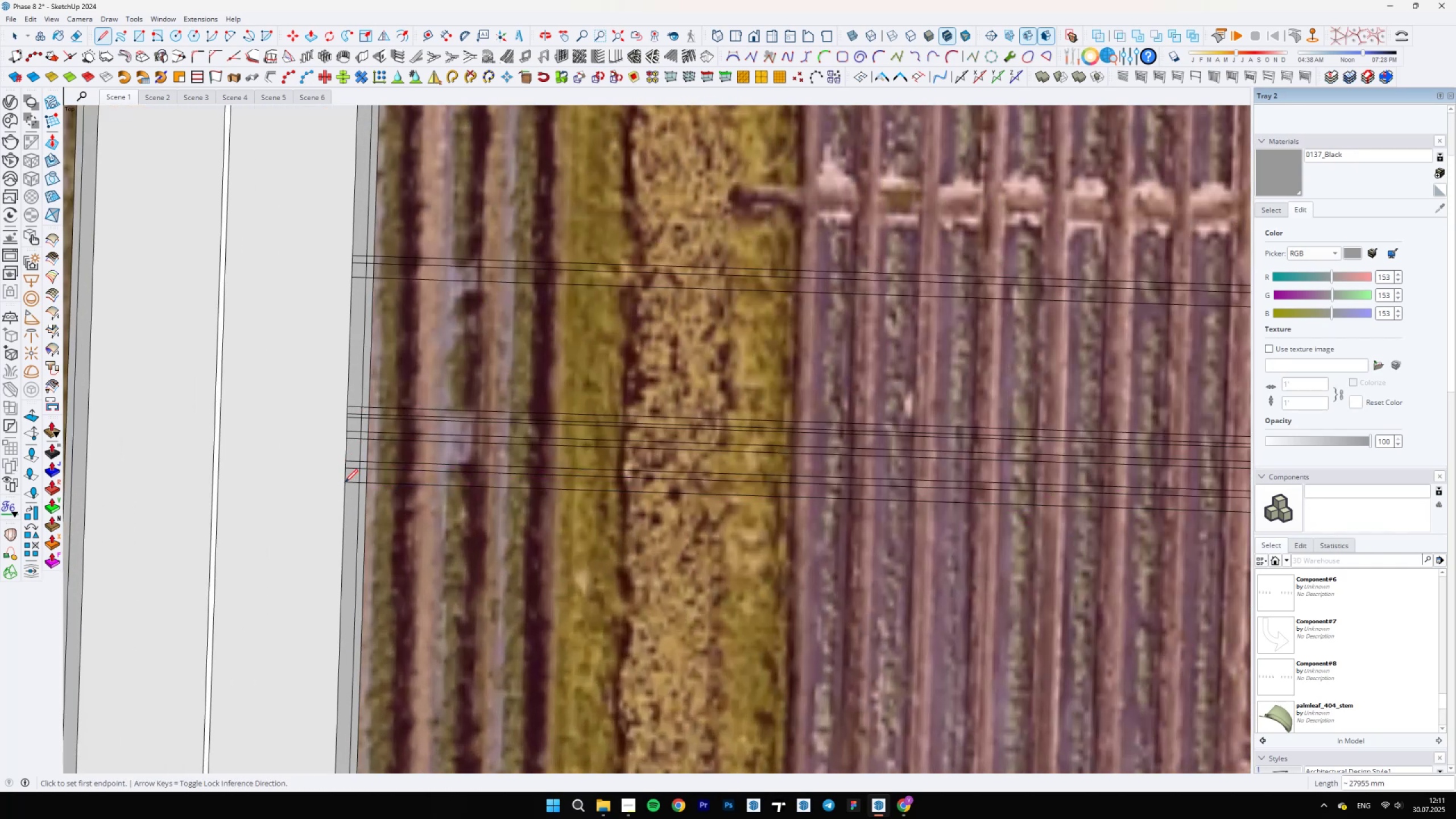 
scroll: coordinate [762, 493], scroll_direction: up, amount: 7.0
 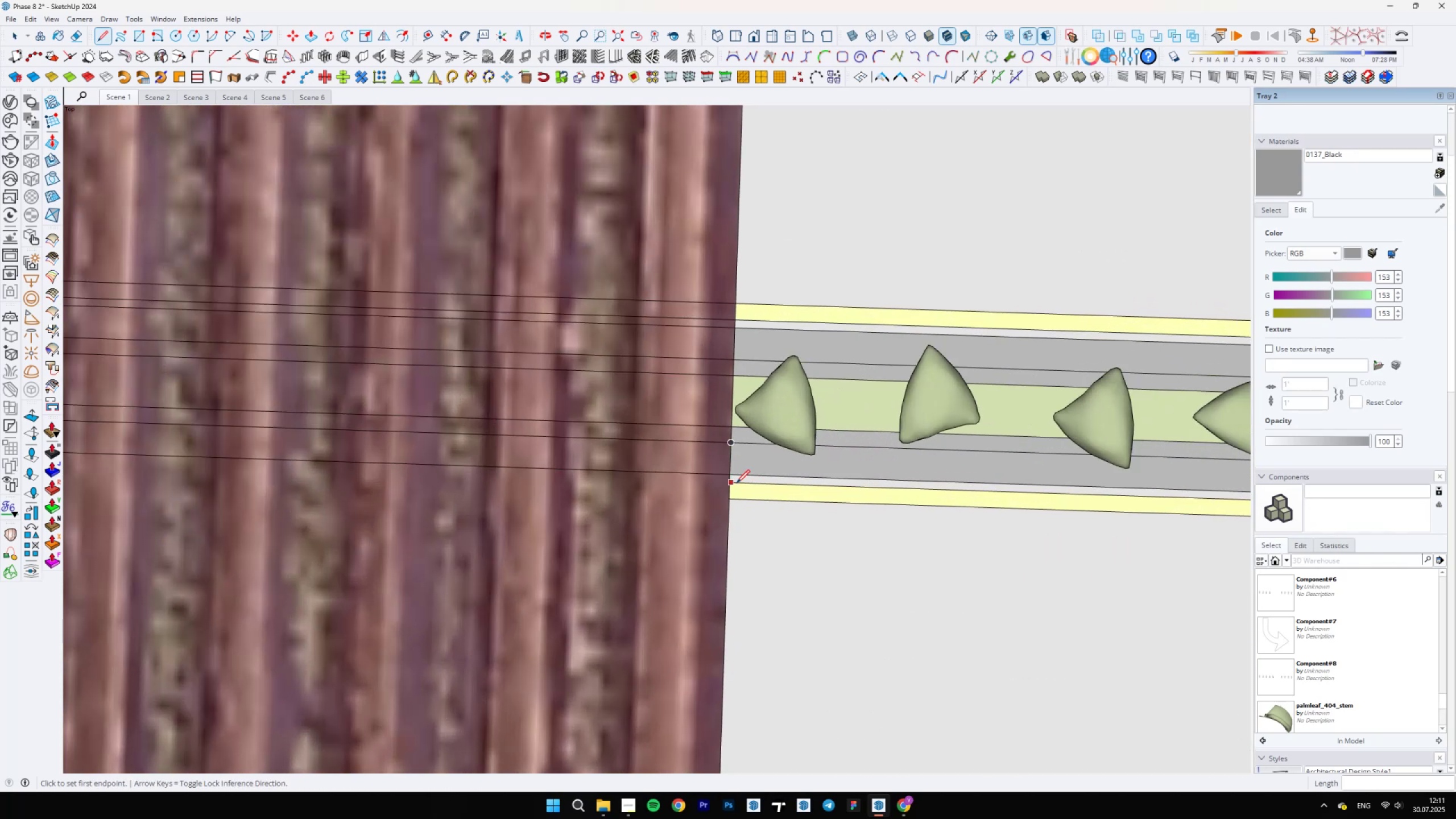 
left_click([735, 482])
 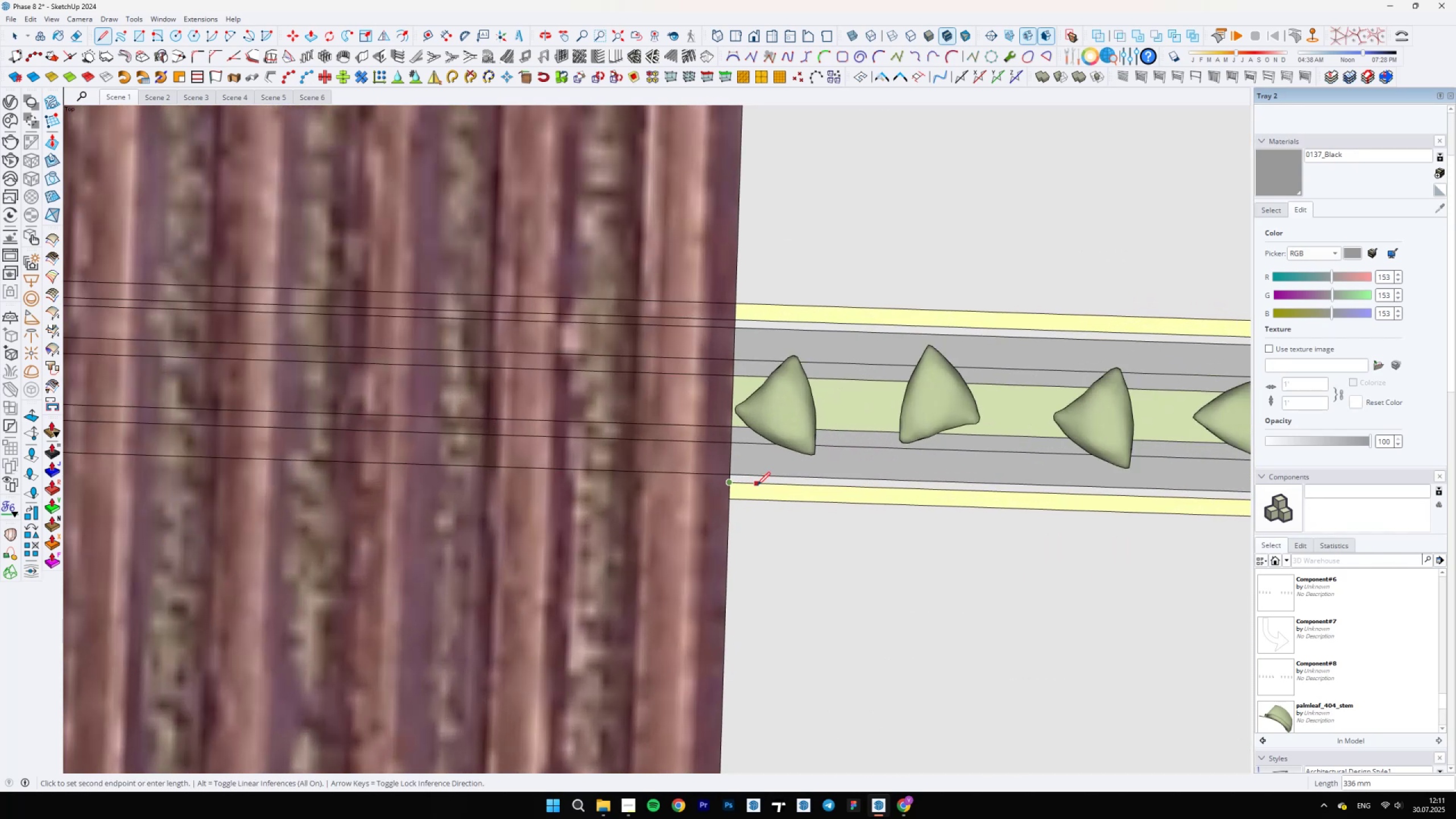 
hold_key(key=ShiftLeft, duration=1.5)
scroll: coordinate [1045, 524], scroll_direction: down, amount: 13.0
 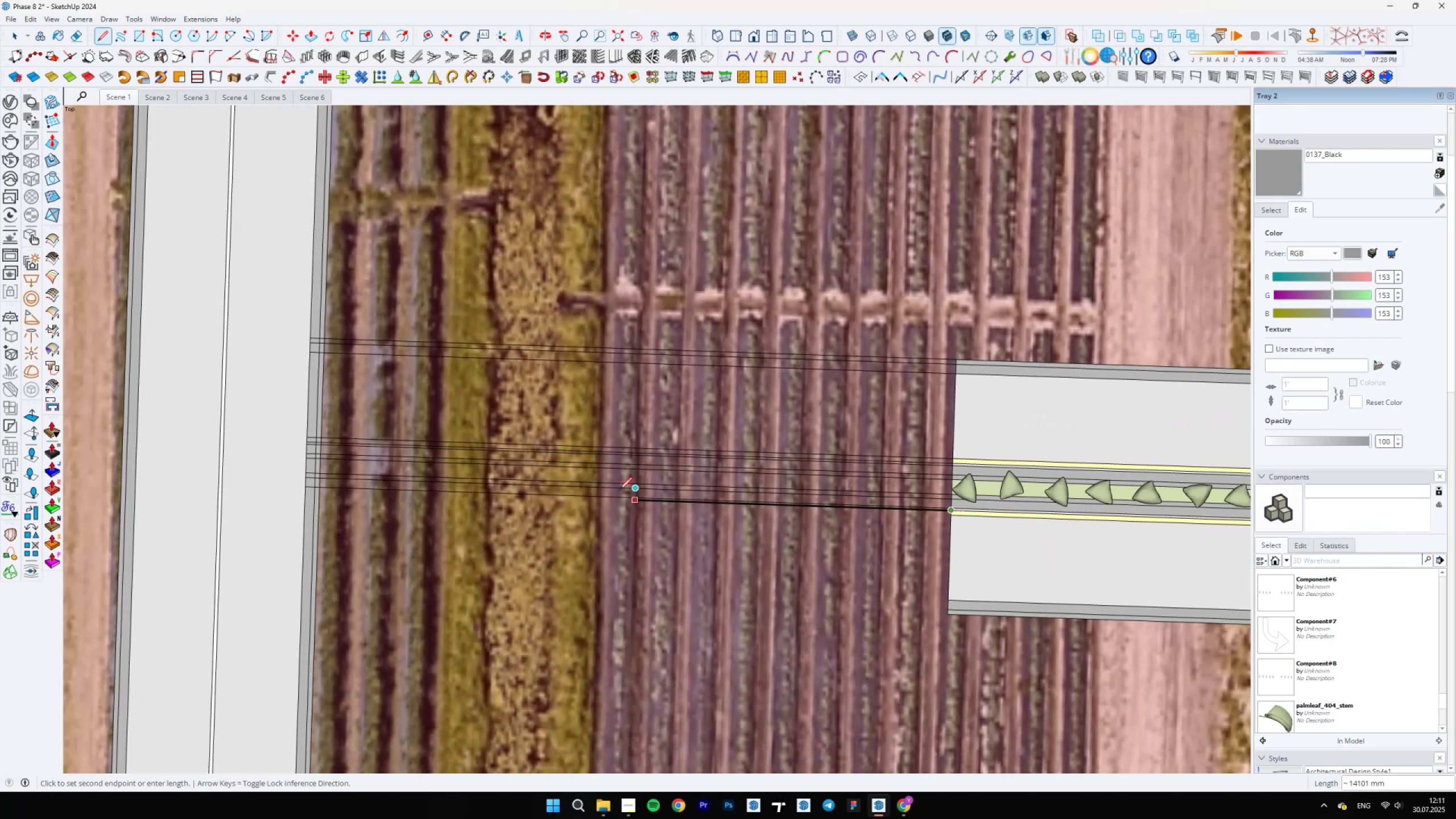 
scroll: coordinate [287, 497], scroll_direction: up, amount: 4.0
 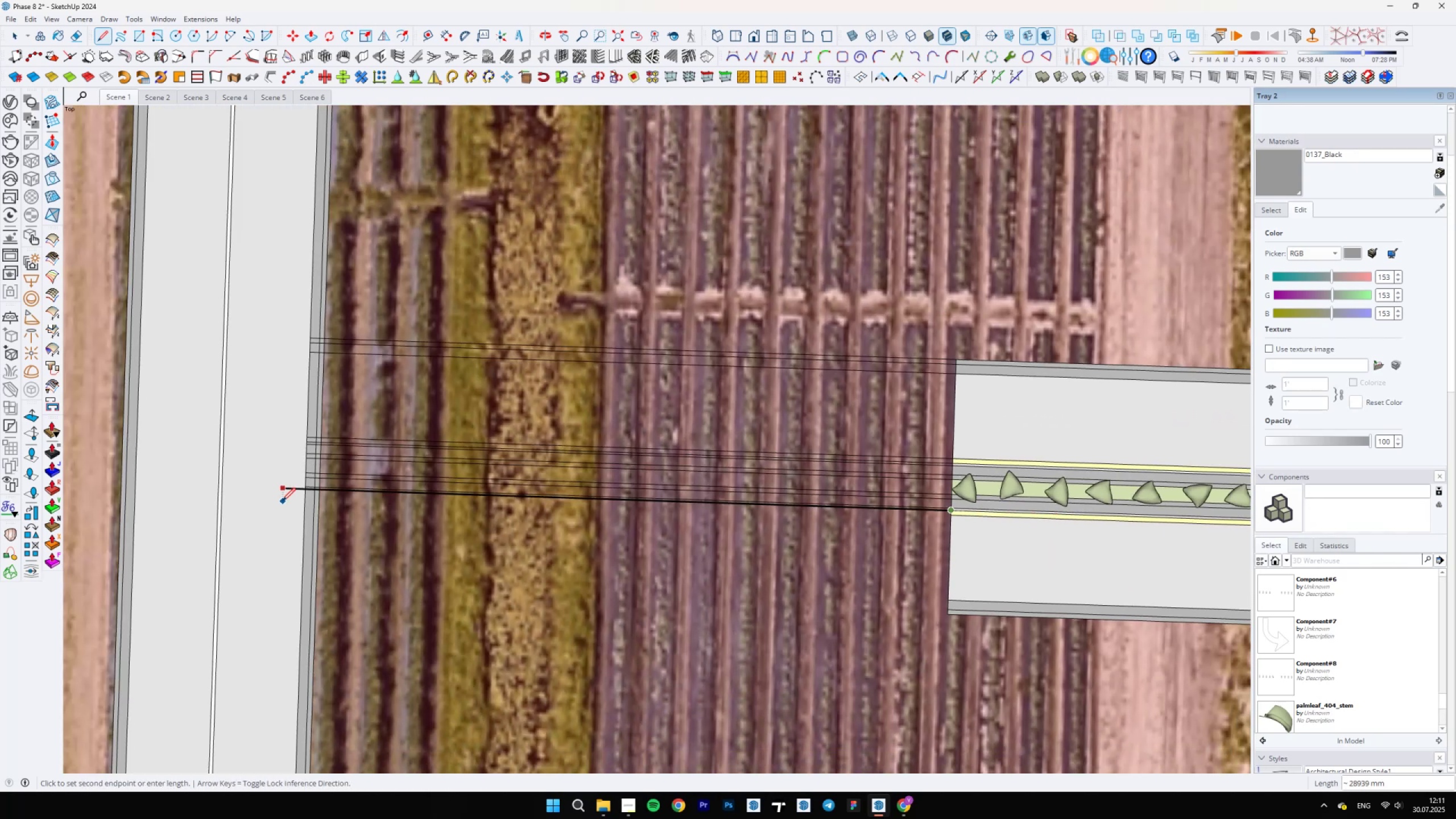 
hold_key(key=ShiftLeft, duration=0.98)
scroll: coordinate [715, 494], scroll_direction: up, amount: 3.0
 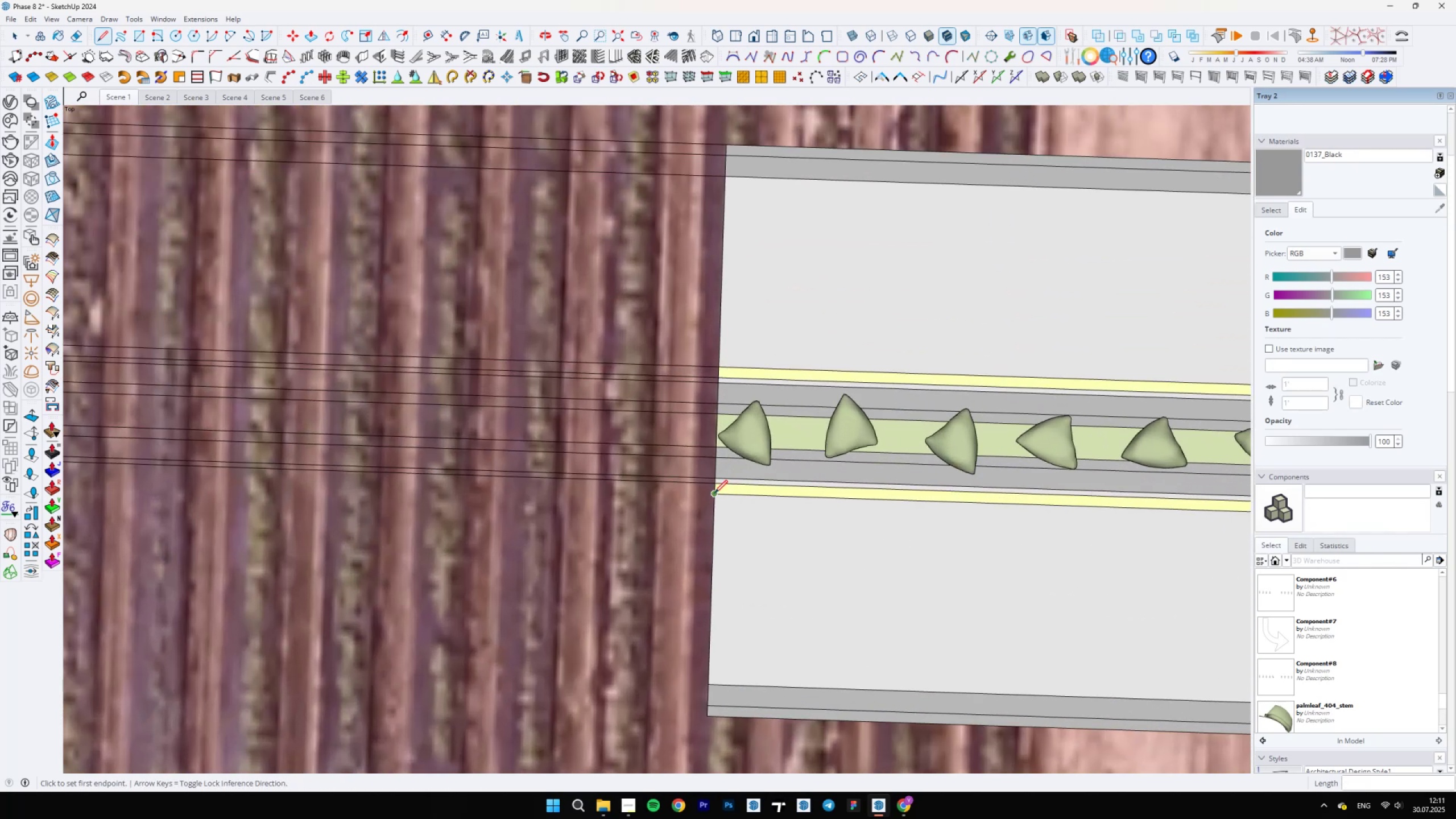 
left_click([714, 493])
 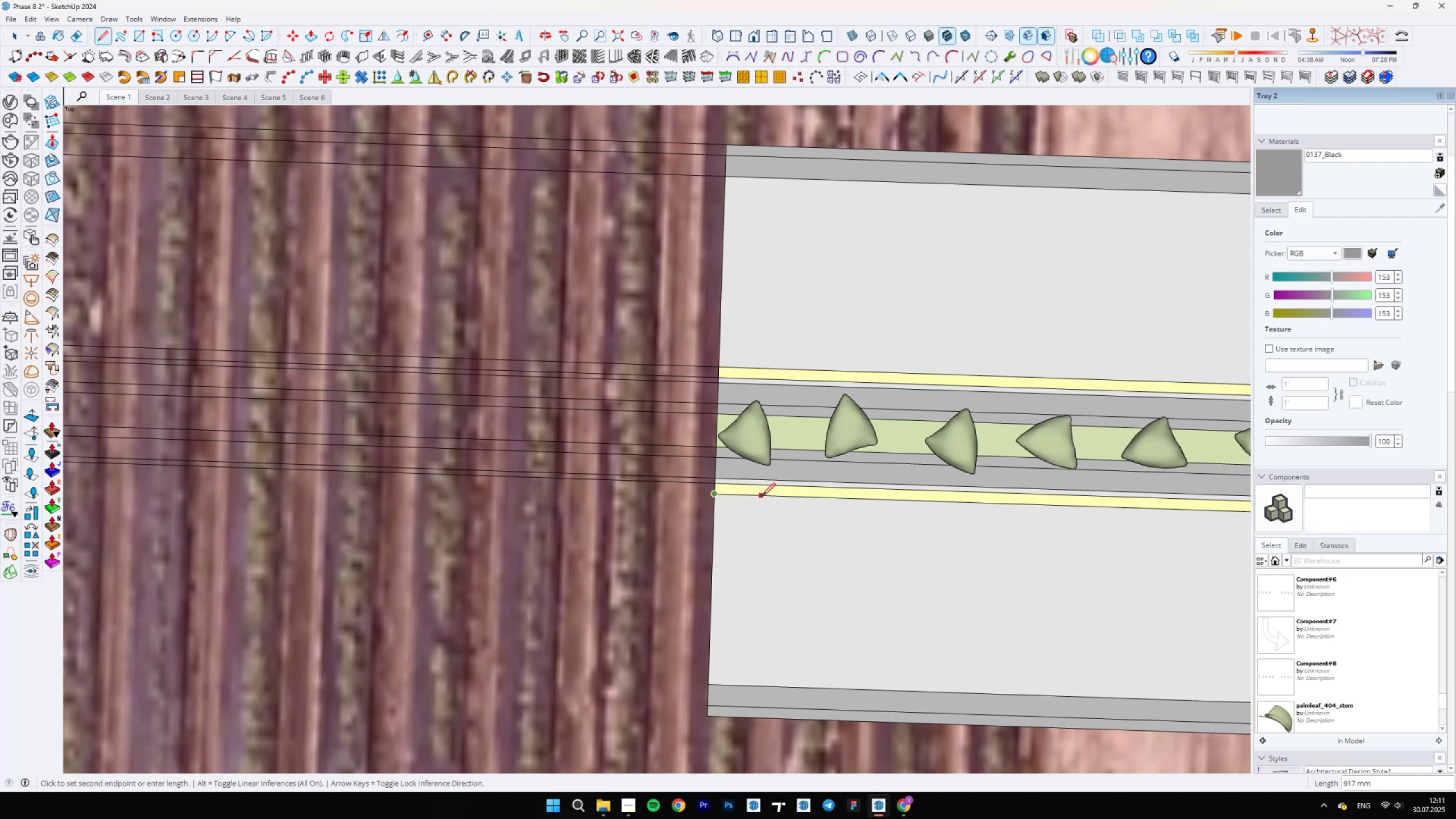 
hold_key(key=ShiftLeft, duration=1.5)
scroll: coordinate [940, 520], scroll_direction: down, amount: 13.0
 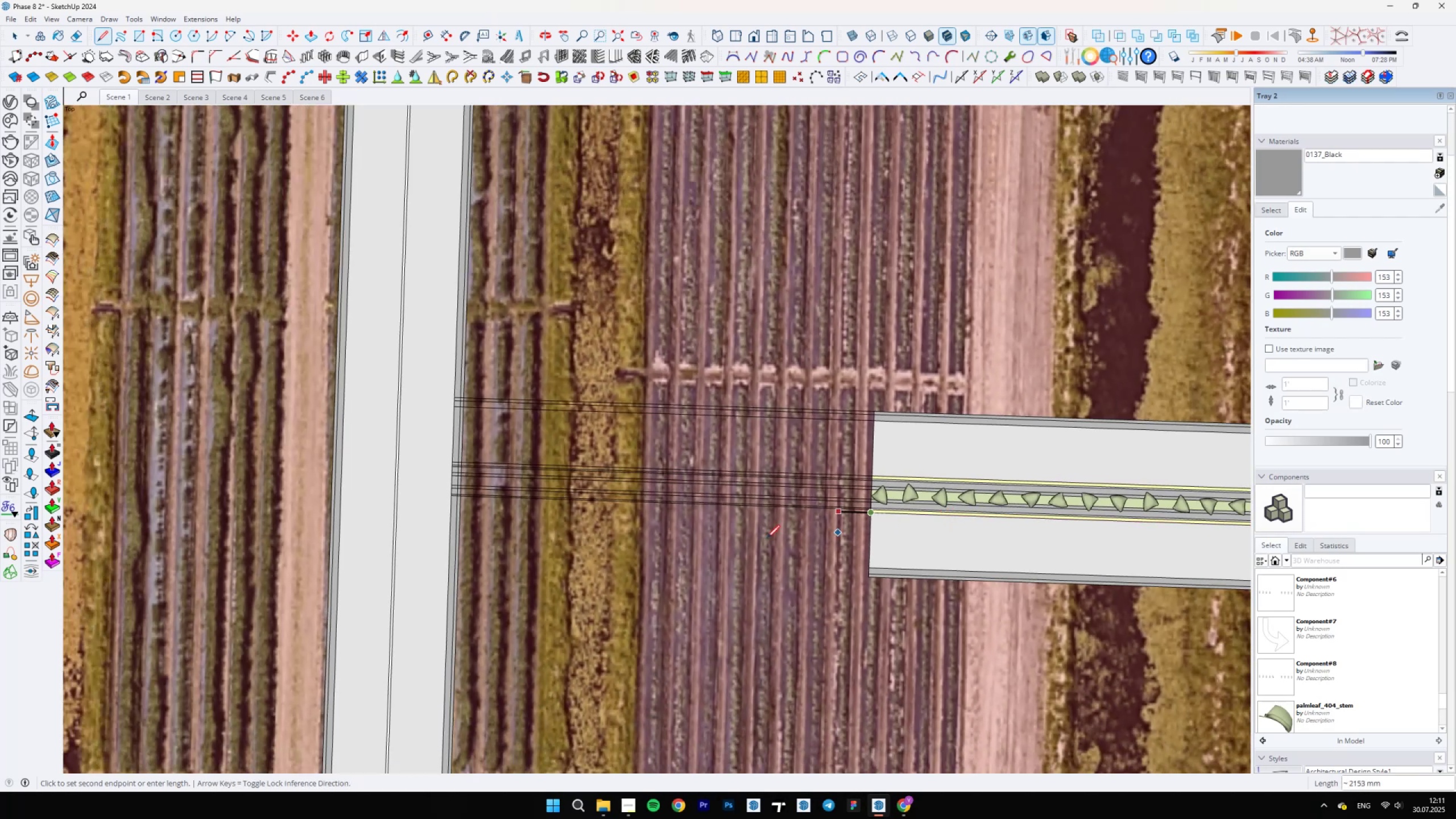 
scroll: coordinate [394, 515], scroll_direction: up, amount: 5.0
 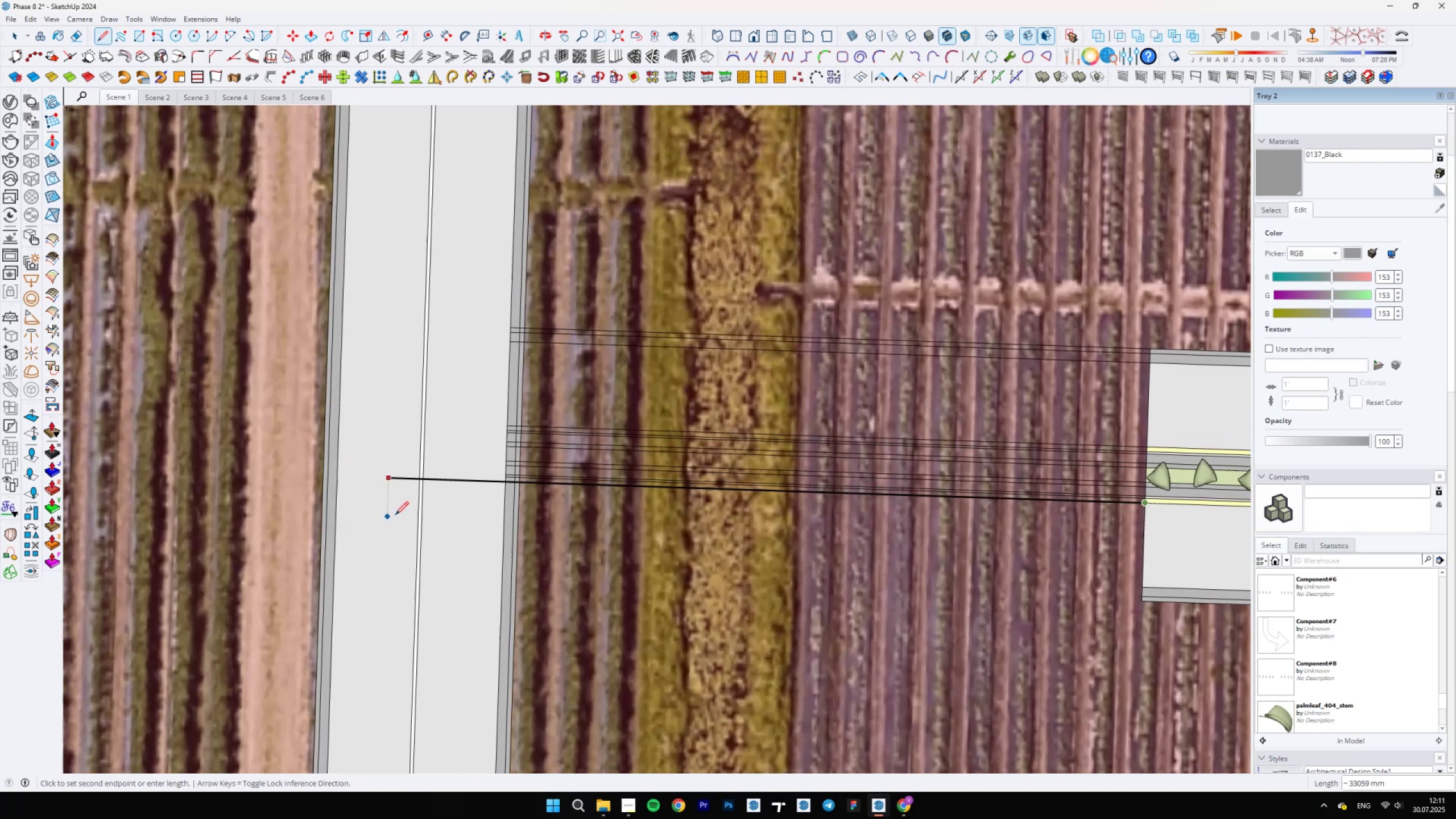 
hold_key(key=ShiftLeft, duration=1.16)
left_click([520, 476])
 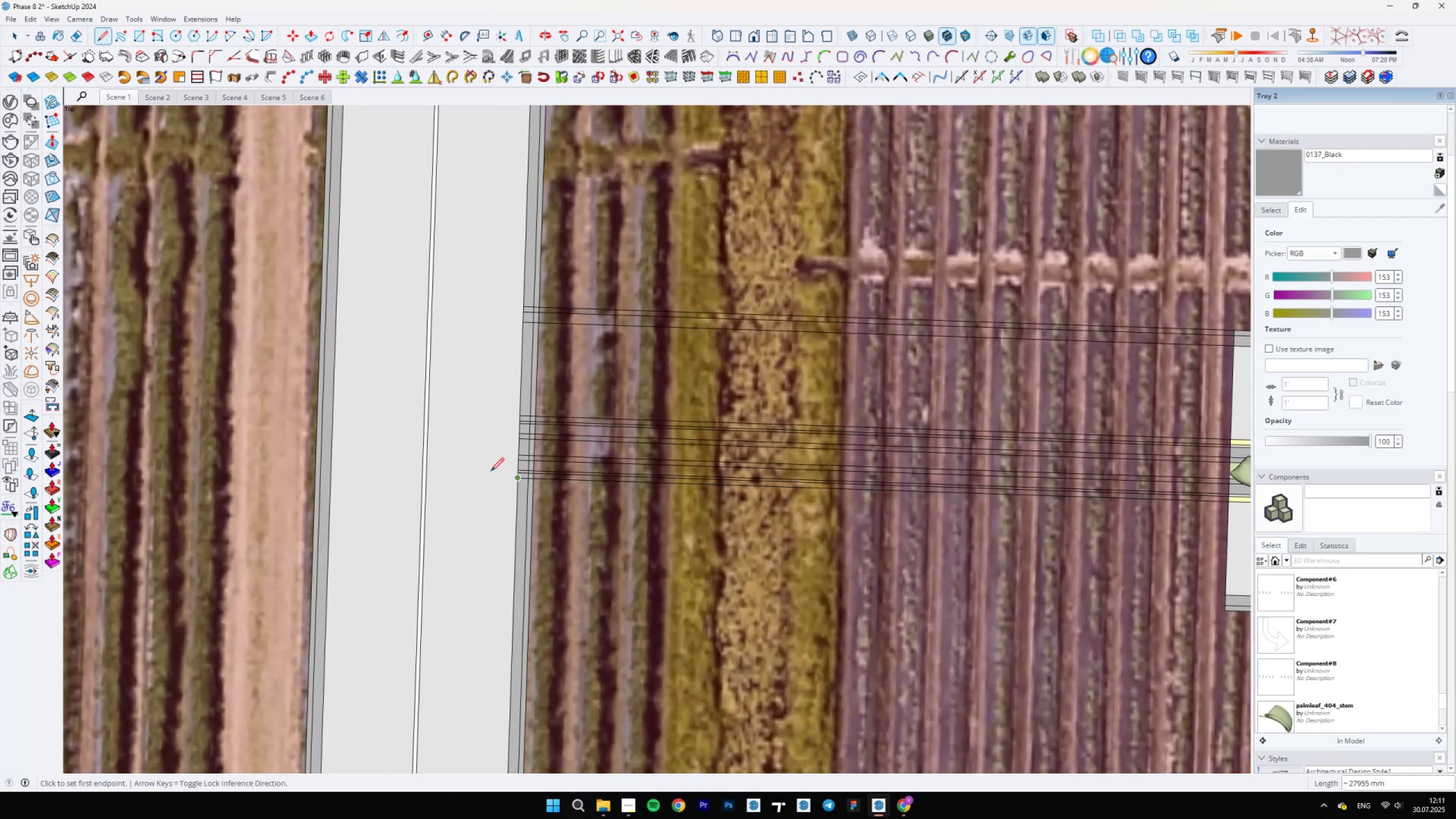 
scroll: coordinate [702, 546], scroll_direction: up, amount: 4.0
 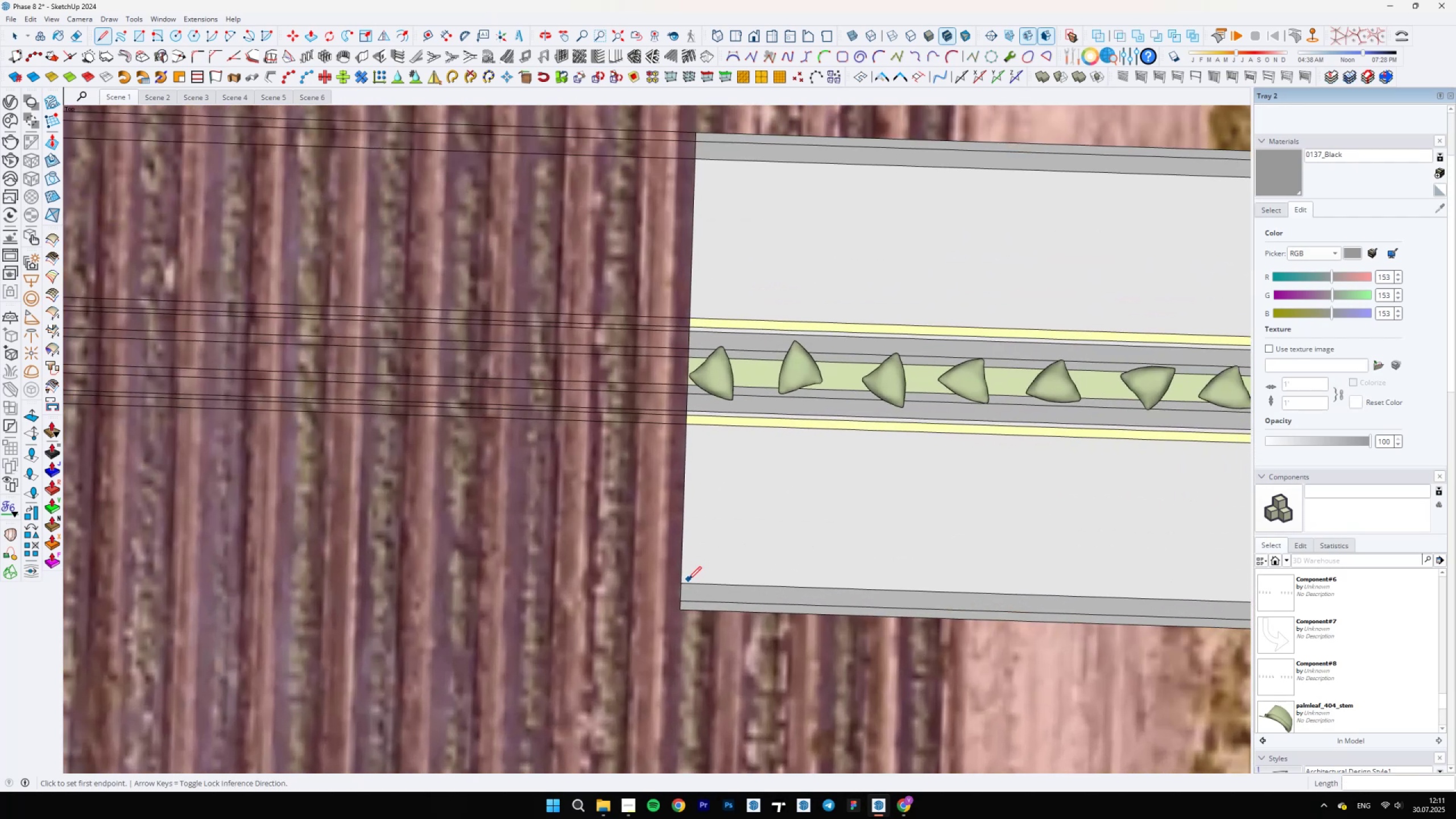 
left_click([686, 580])
 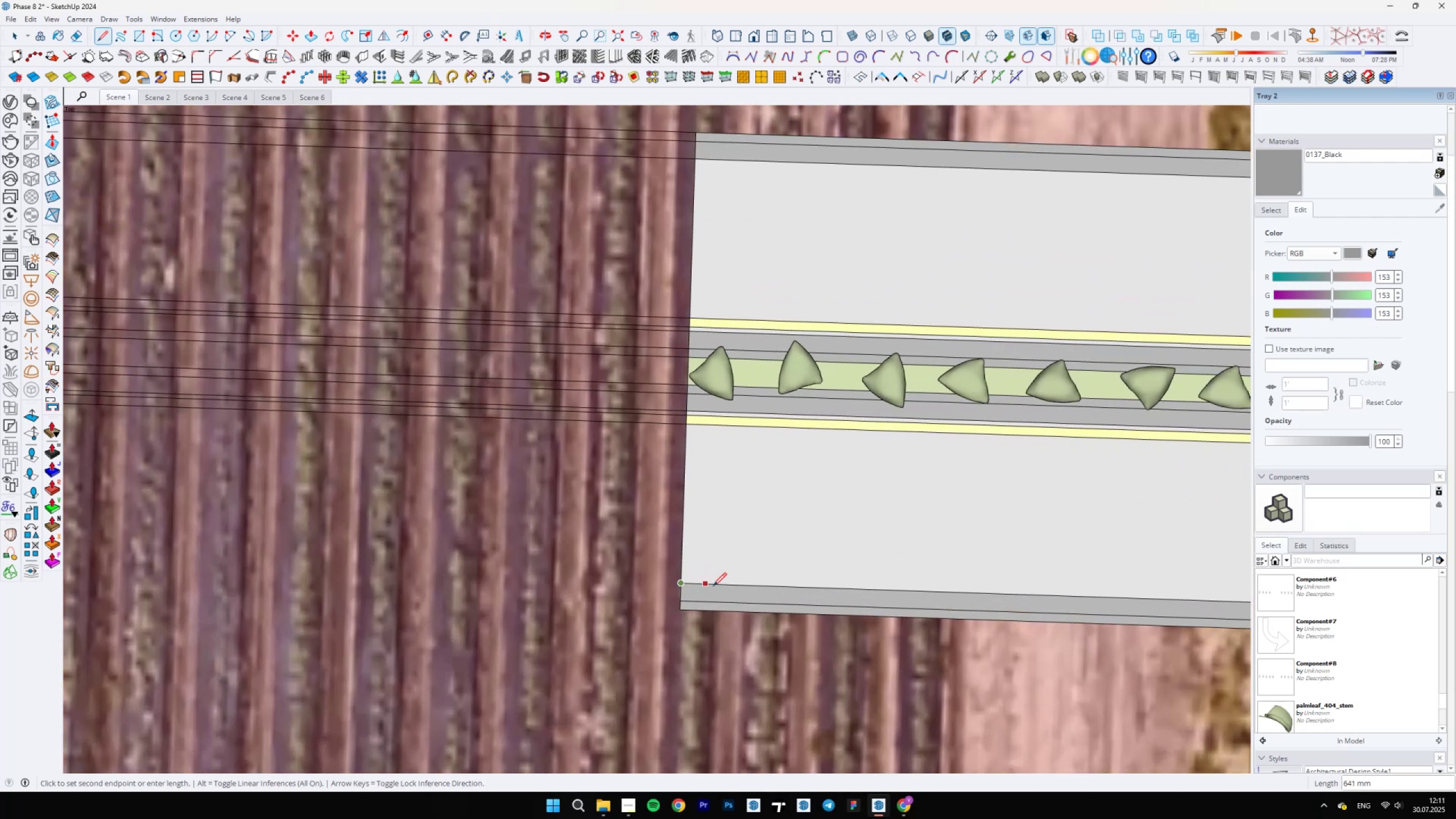 
hold_key(key=ShiftLeft, duration=1.52)
scroll: coordinate [938, 565], scroll_direction: down, amount: 12.0
 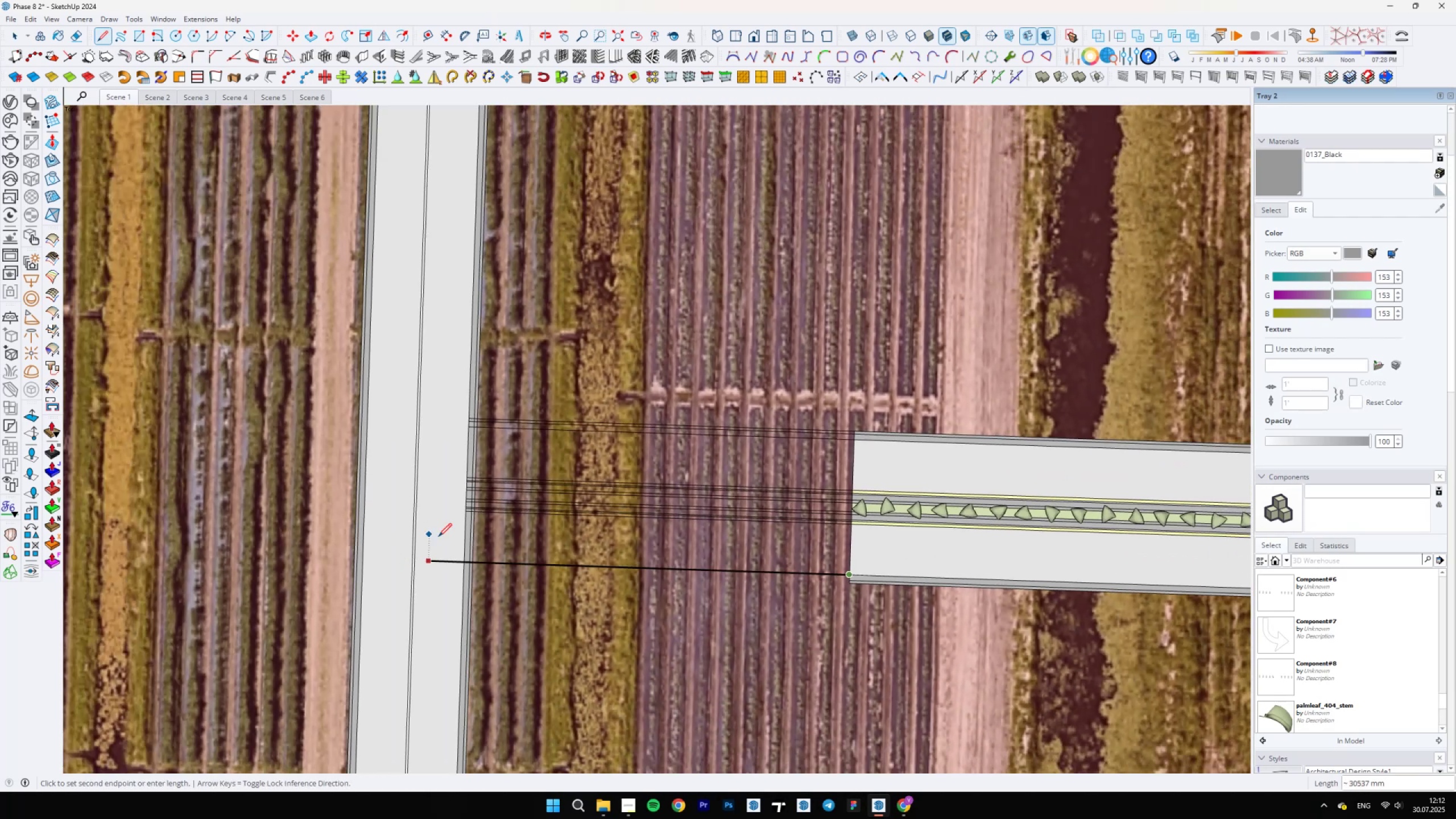 
hold_key(key=ShiftLeft, duration=0.86)
left_click([462, 562])
 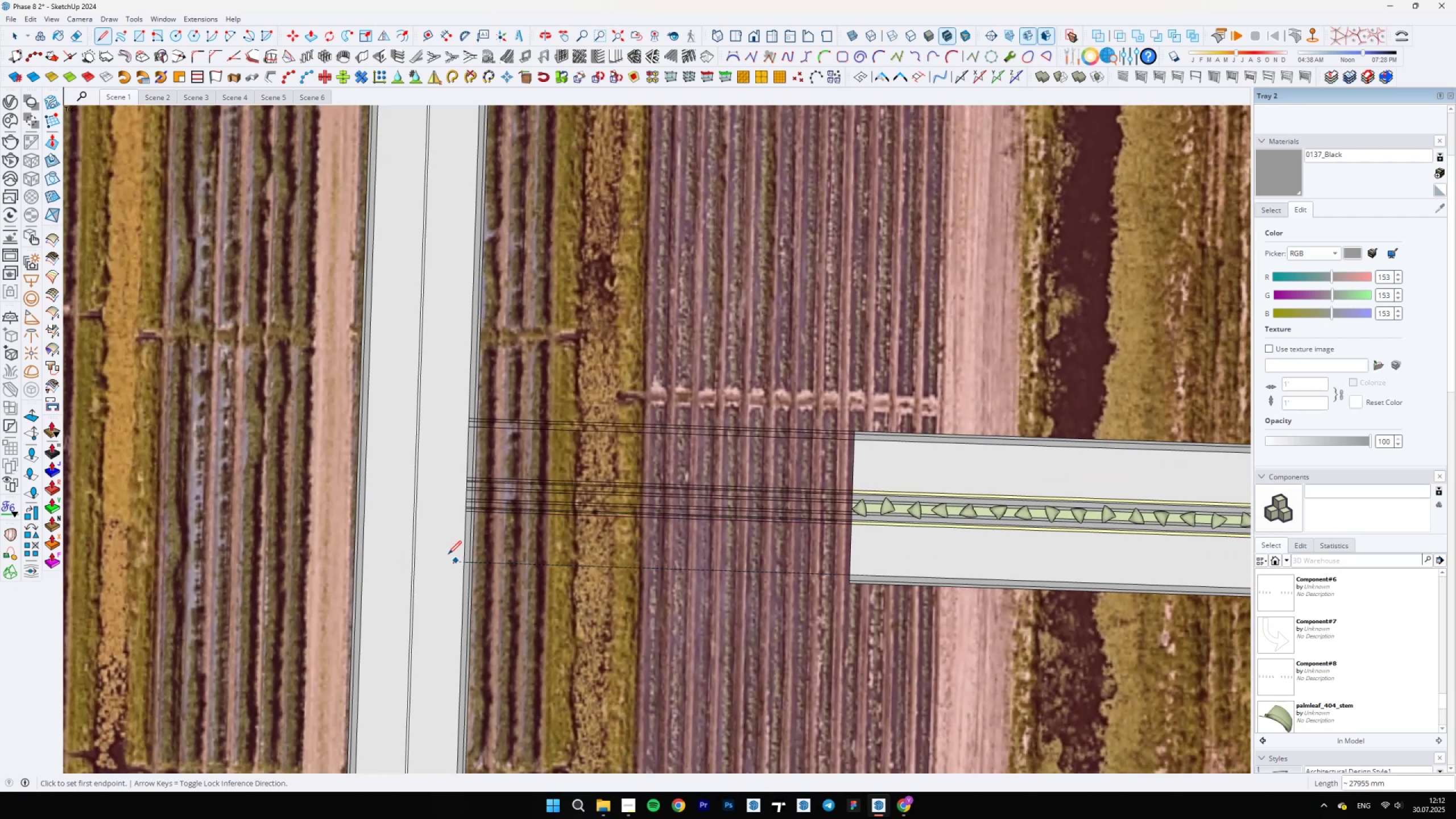 
scroll: coordinate [669, 566], scroll_direction: up, amount: 6.0
 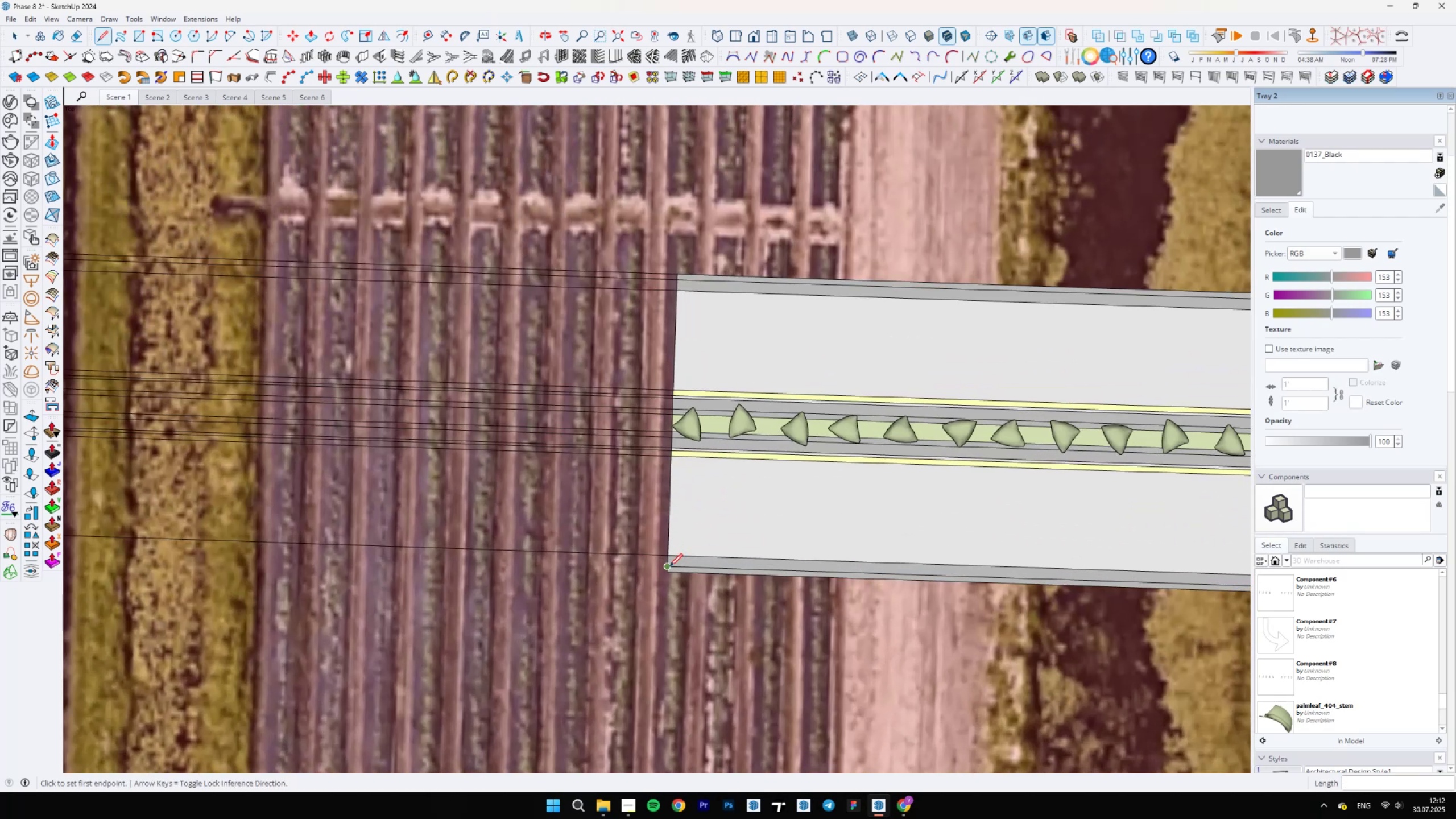 
left_click([669, 566])
 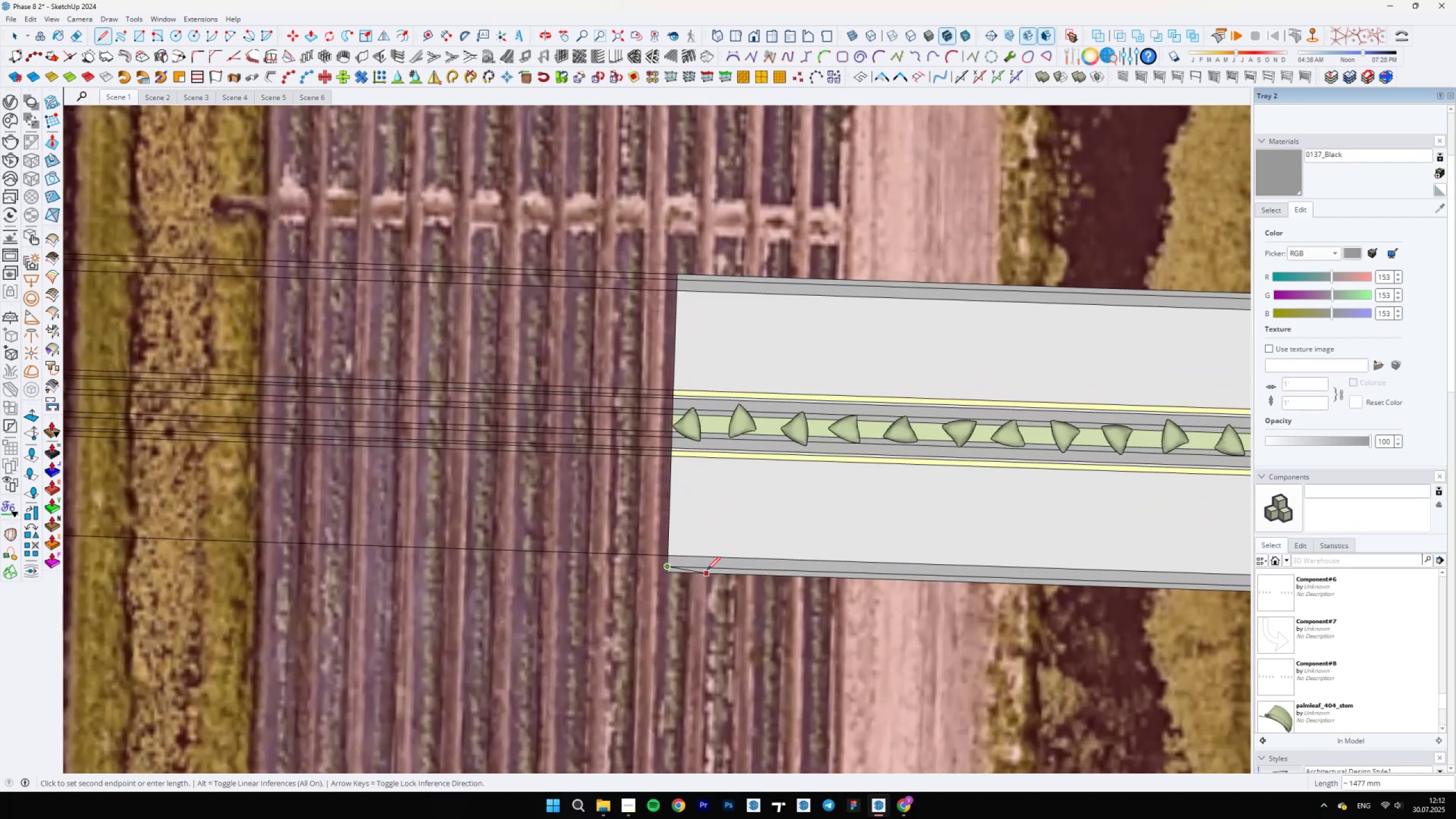 
hold_key(key=ShiftLeft, duration=1.53)
scroll: coordinate [349, 584], scroll_direction: down, amount: 2.0
 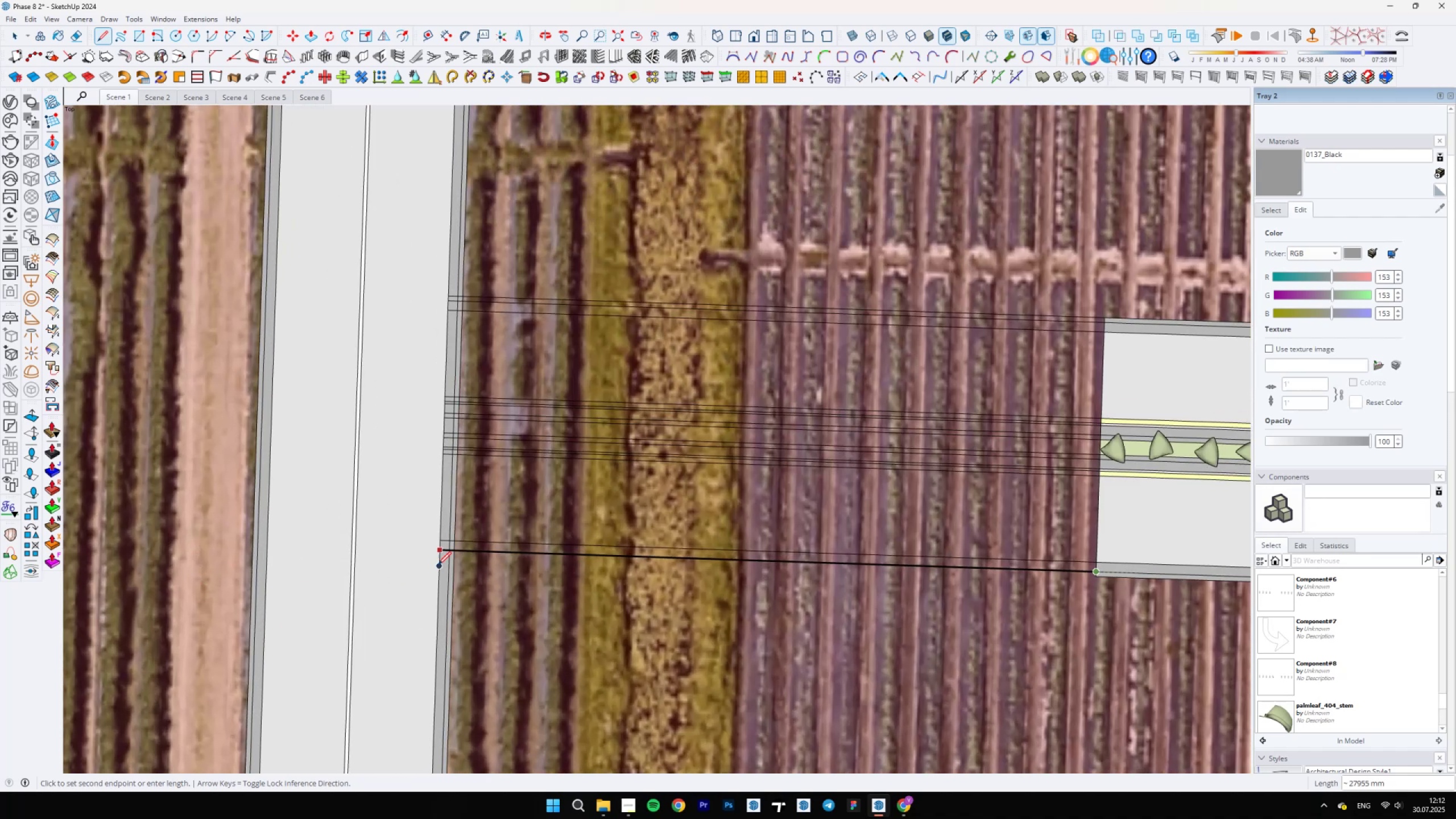 
hold_key(key=ShiftLeft, duration=1.06)
left_click([440, 552])
 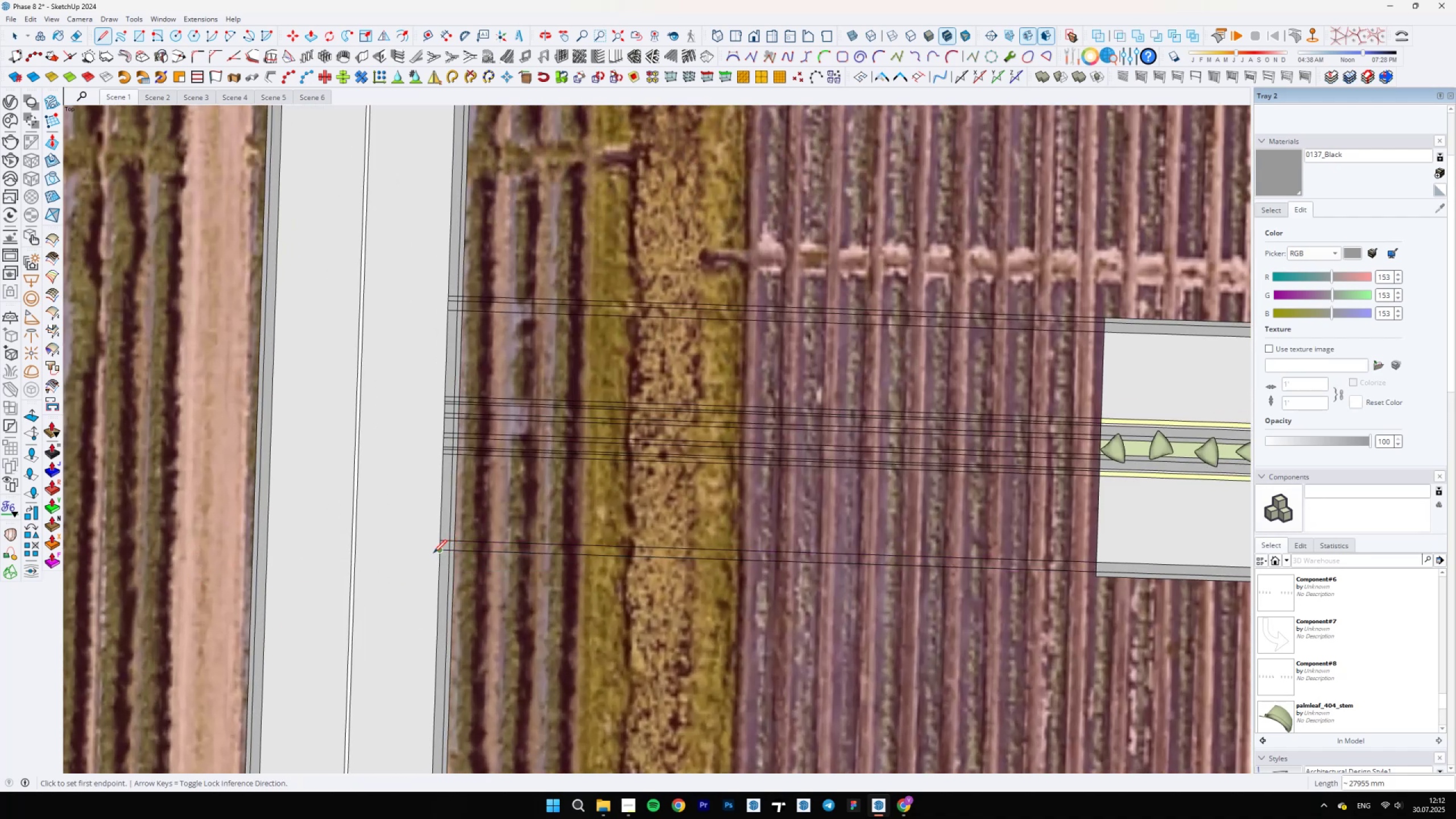 
scroll: coordinate [756, 543], scroll_direction: down, amount: 1.0
 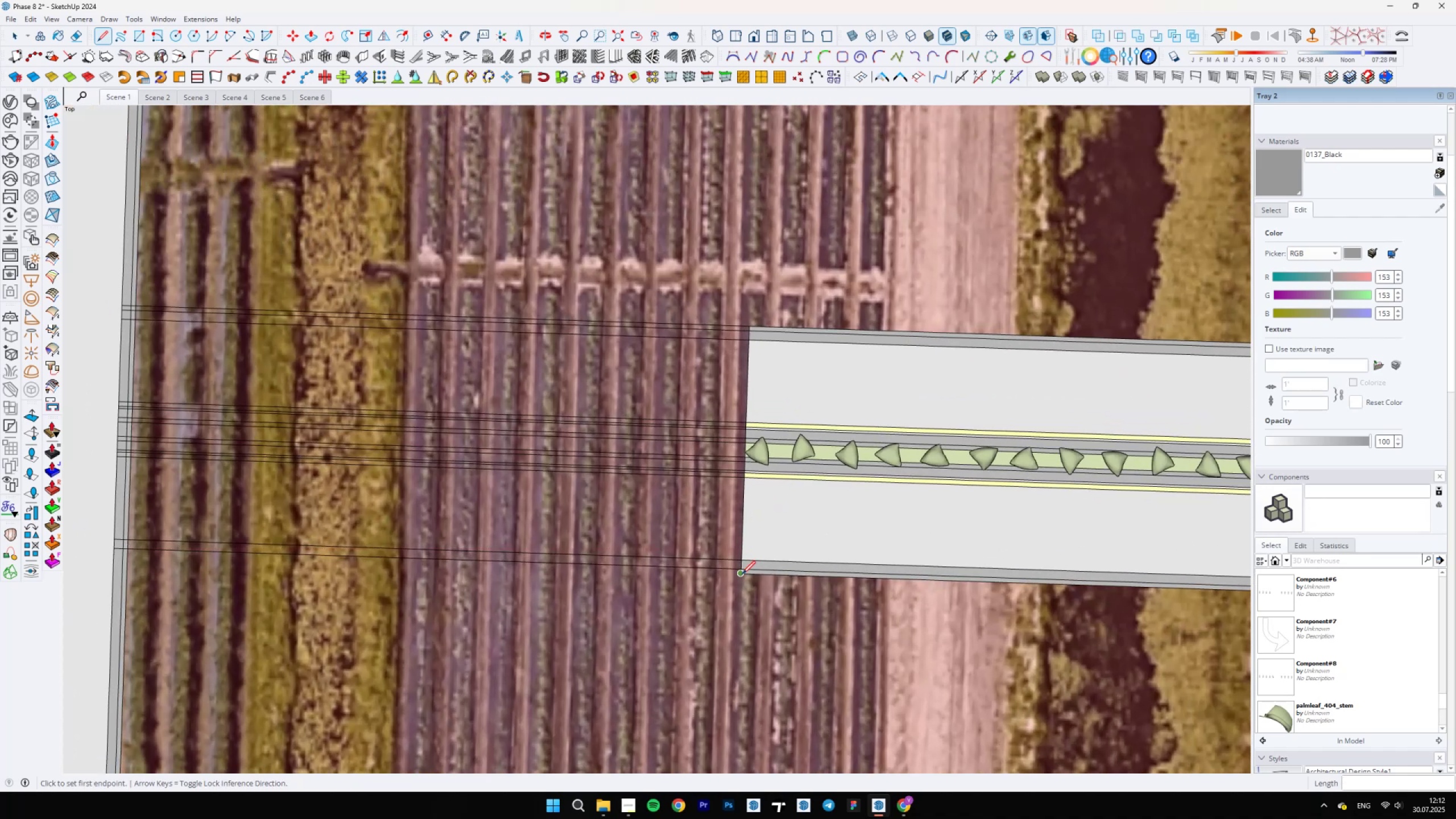 
left_click([742, 573])
 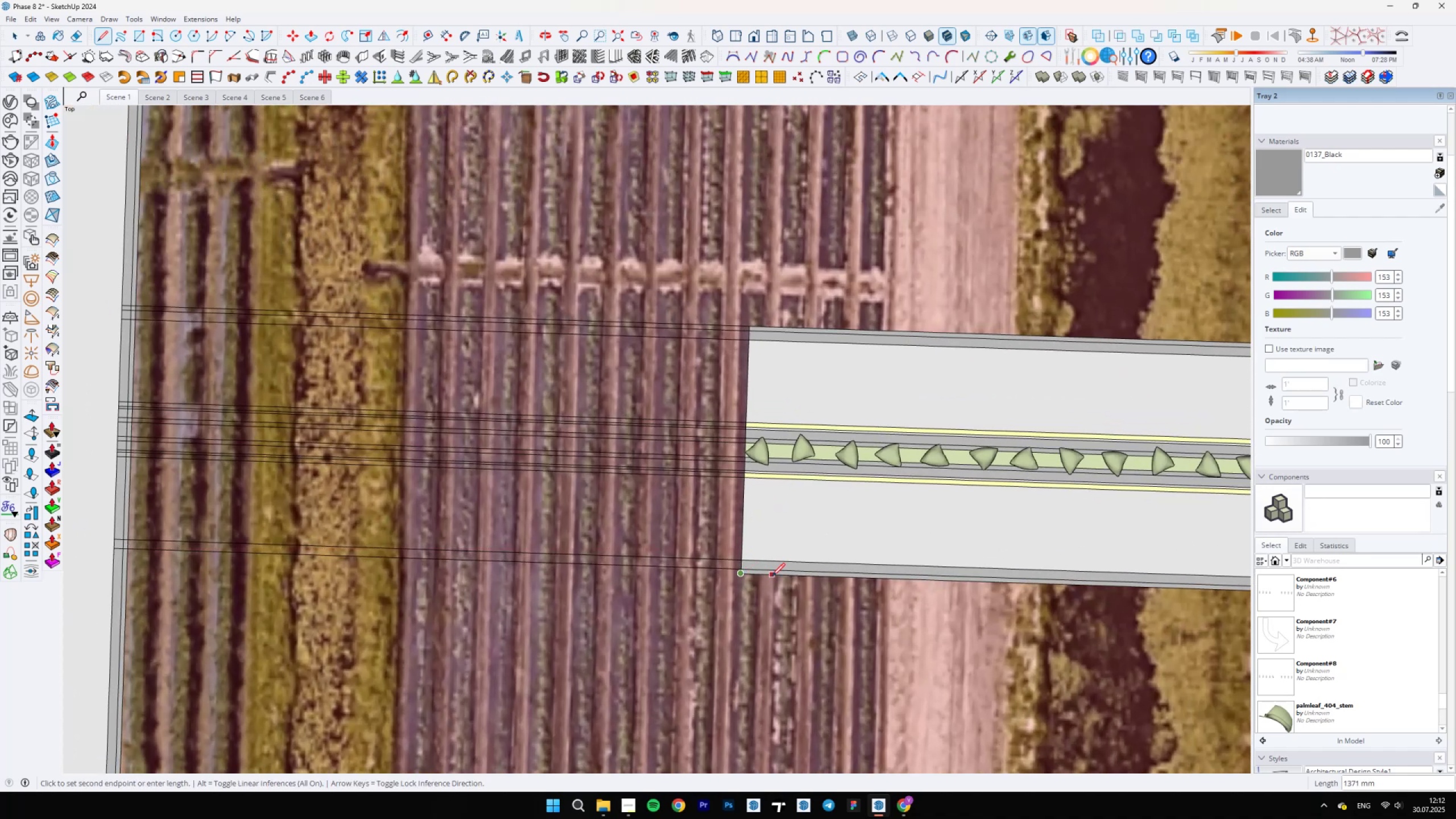 
hold_key(key=ShiftLeft, duration=1.5)
scroll: coordinate [488, 580], scroll_direction: down, amount: 1.0
 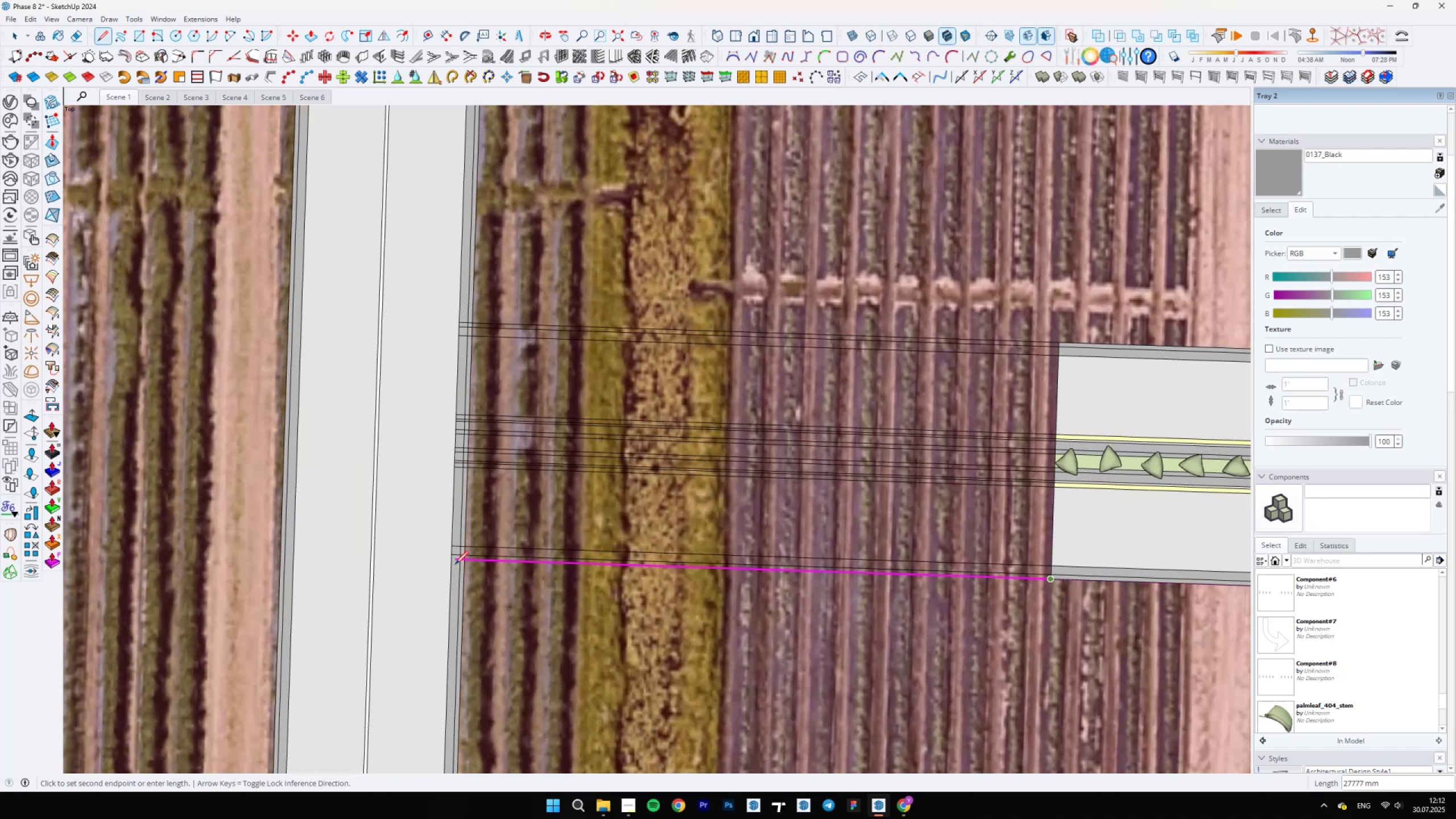 
hold_key(key=ShiftLeft, duration=0.99)
left_click([449, 561])
 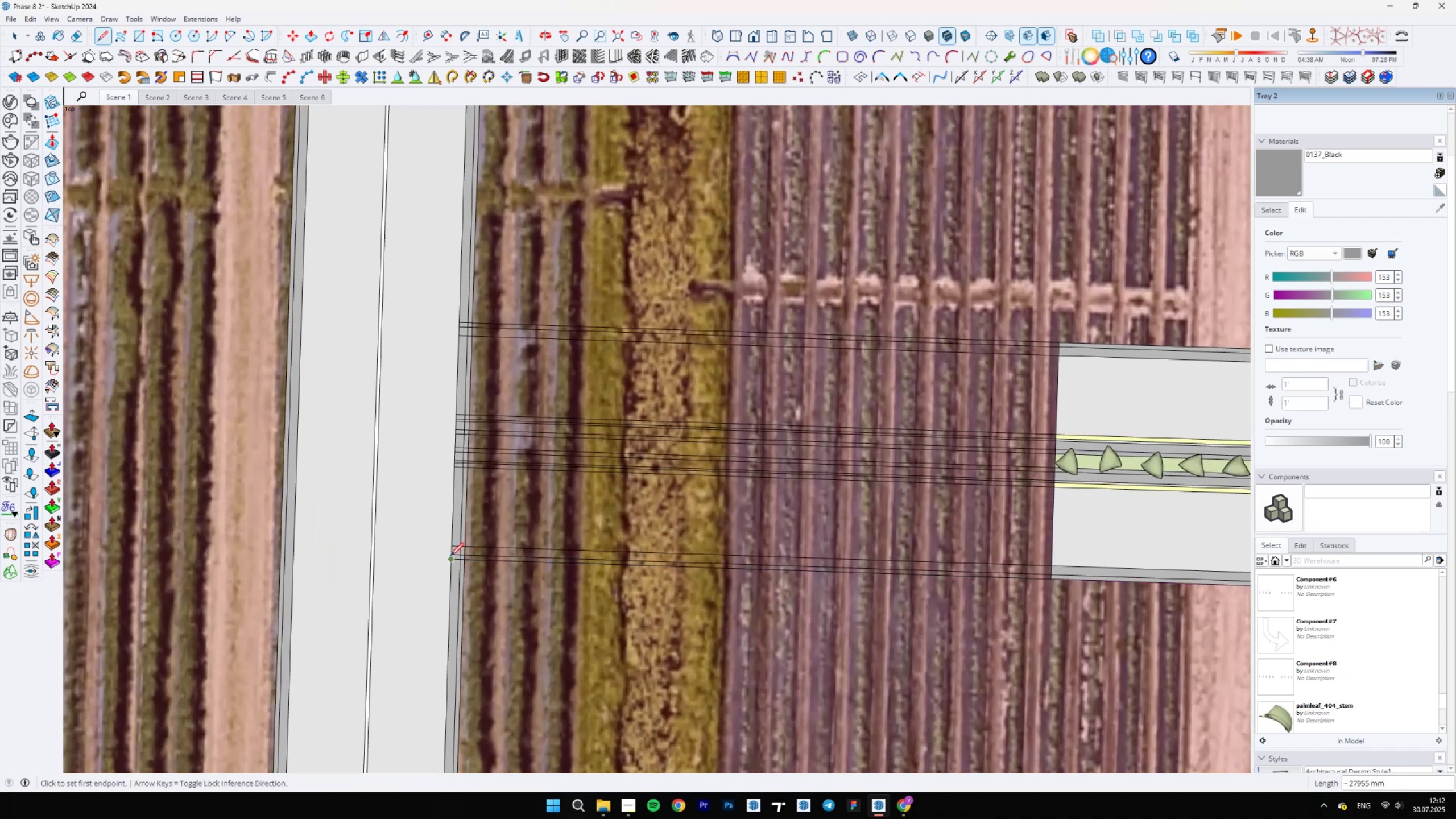 
scroll: coordinate [593, 450], scroll_direction: down, amount: 7.0
 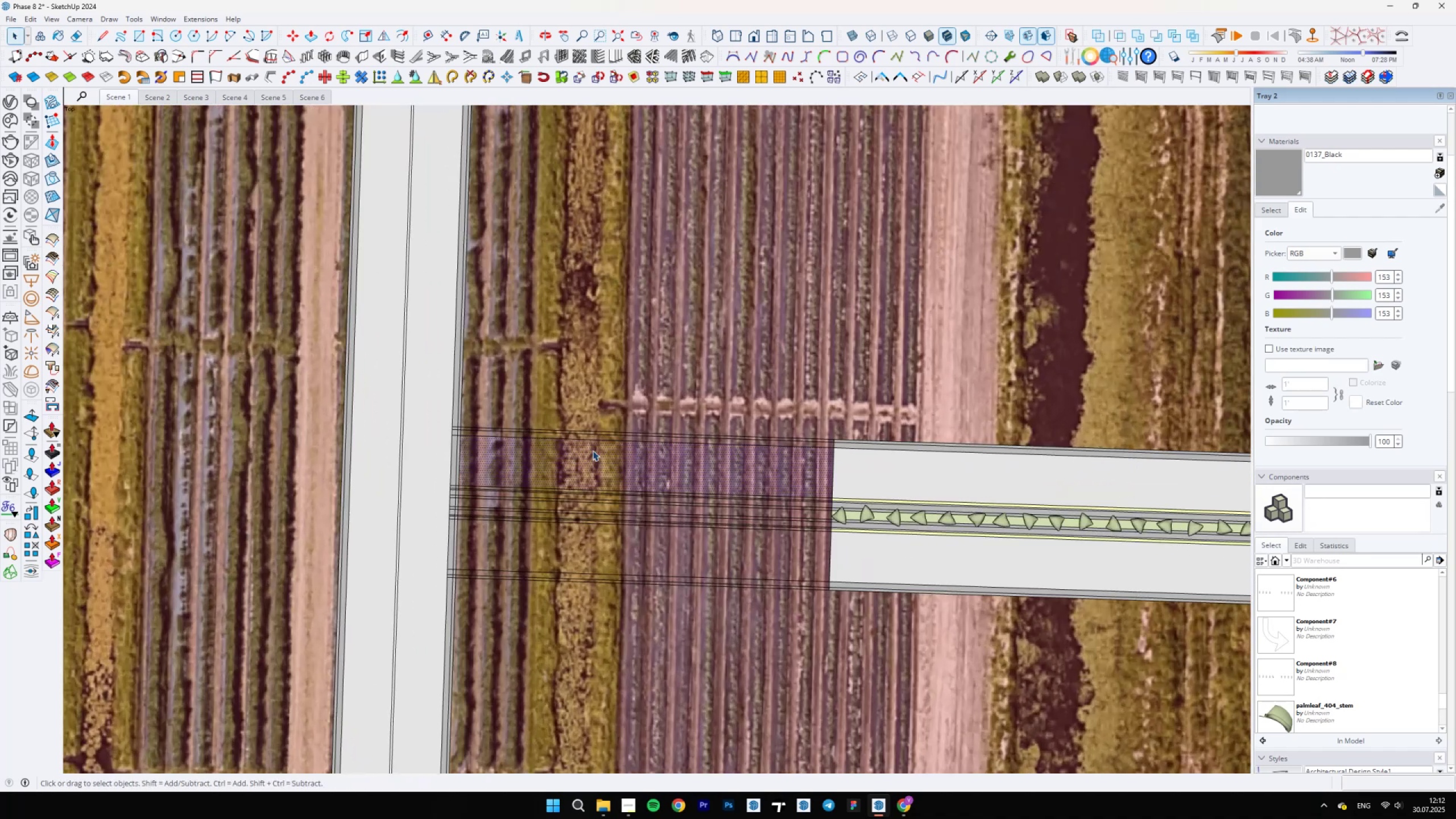 
key(Space)
 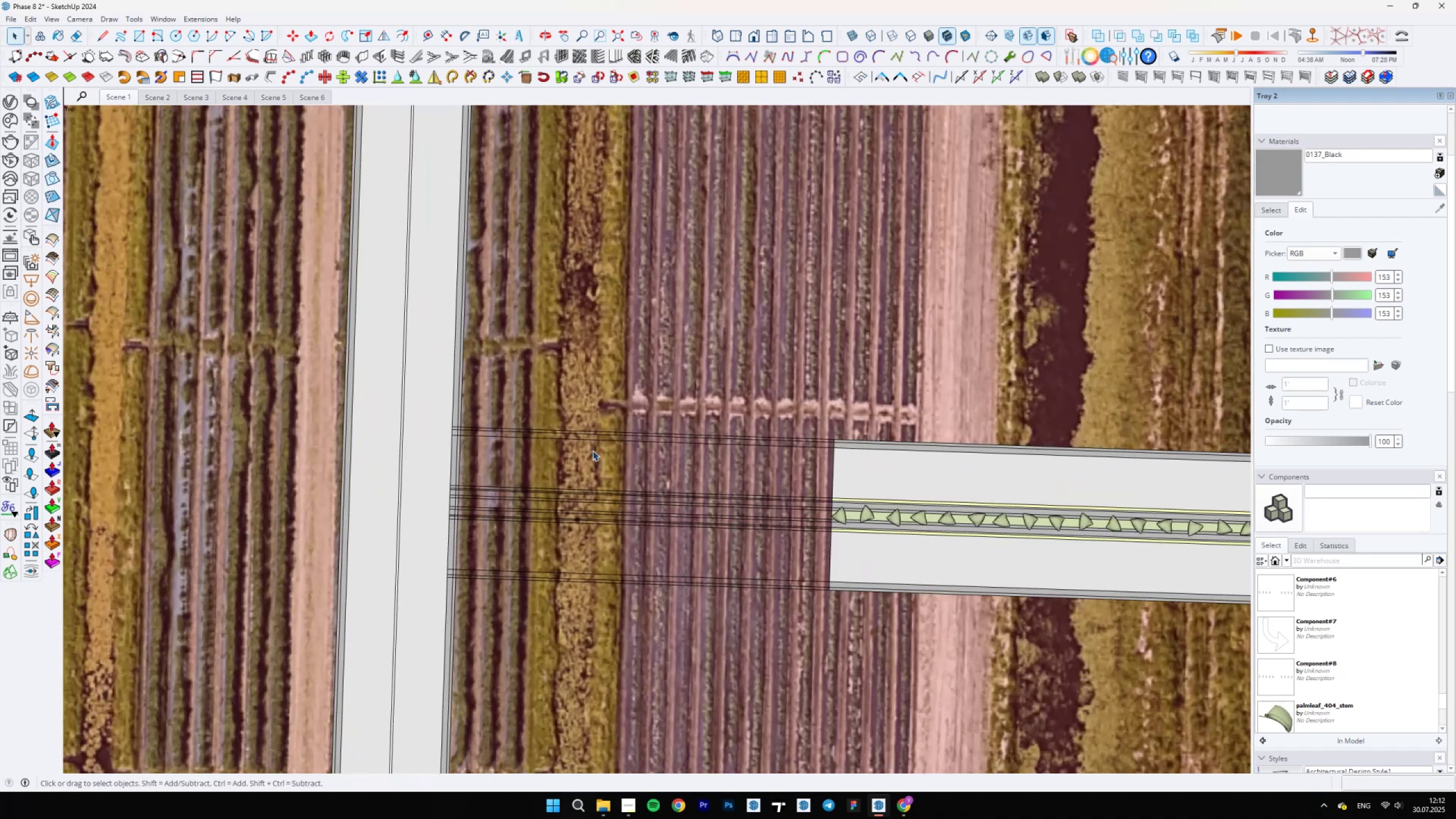 
left_click([593, 450])
 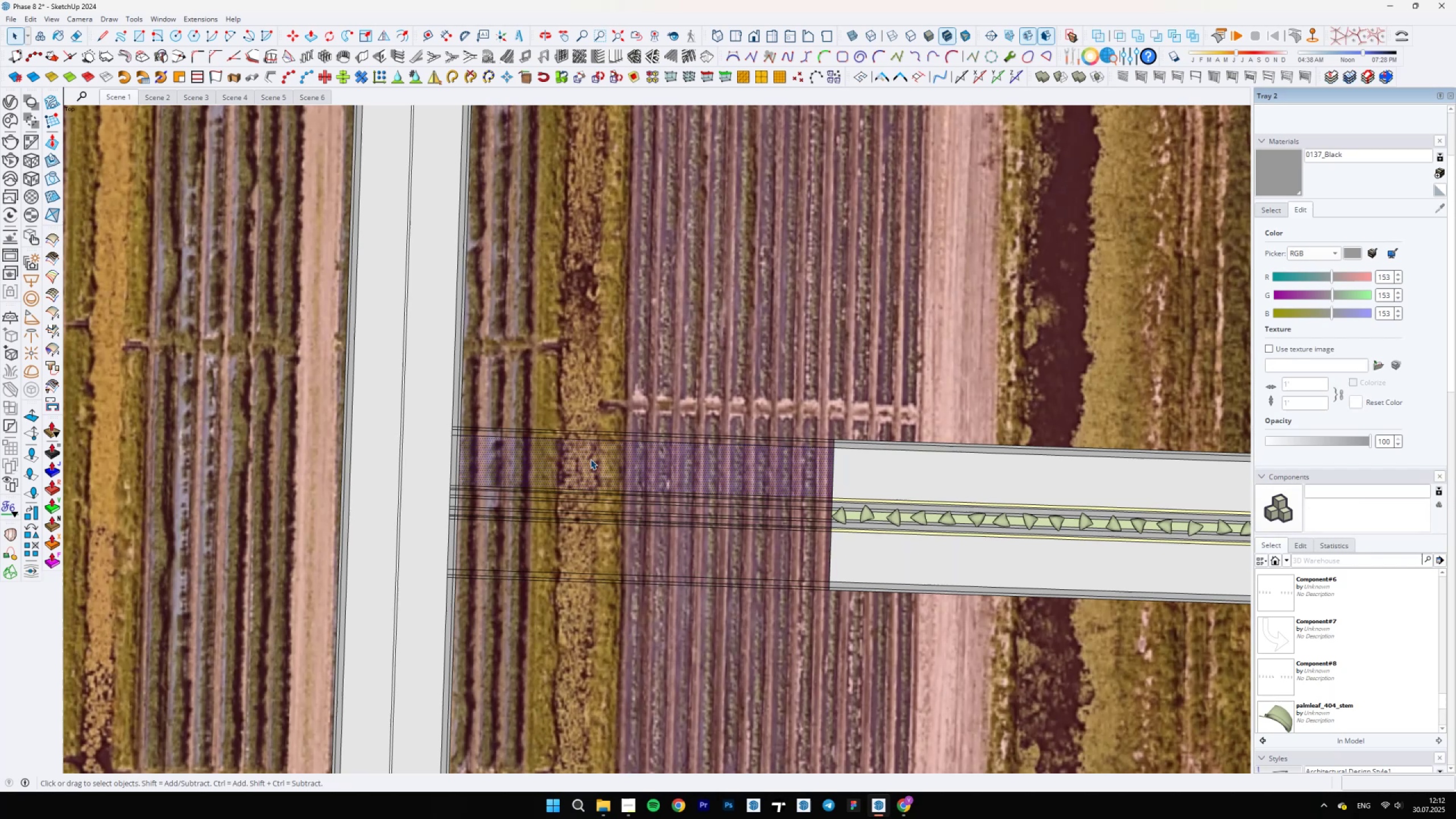 
scroll: coordinate [598, 510], scroll_direction: down, amount: 12.0
 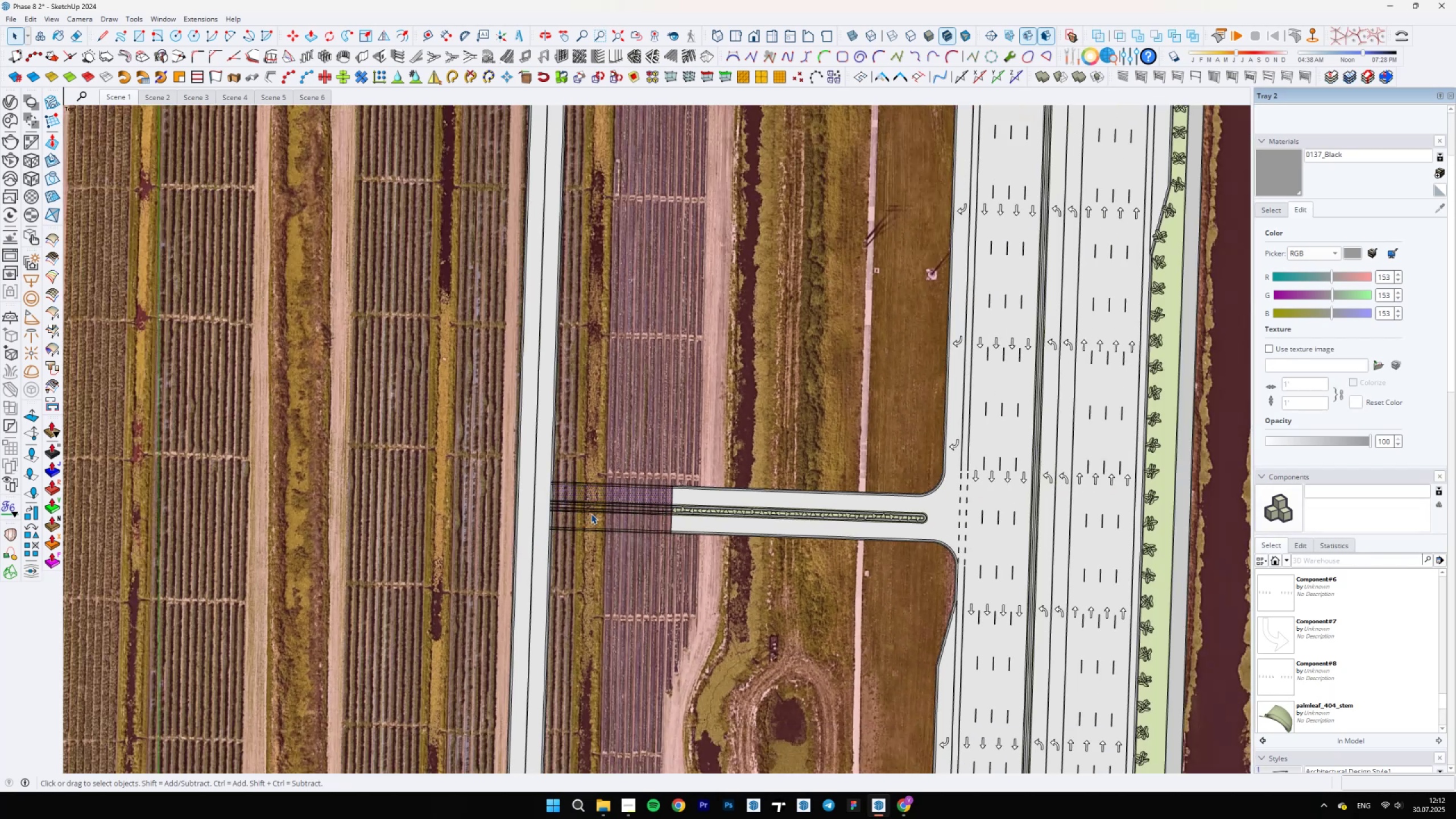 
wait(7.92)
 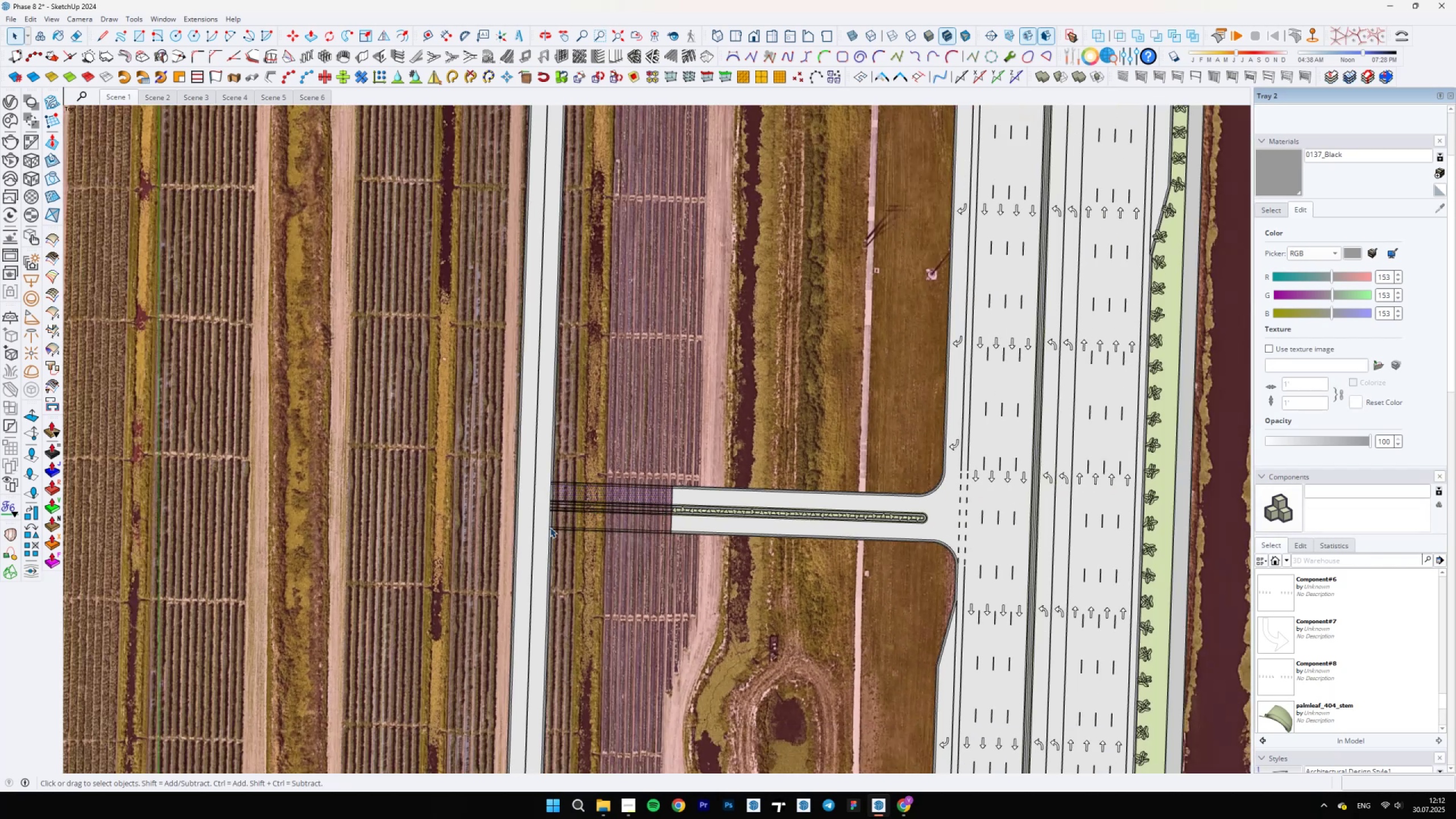 
scroll: coordinate [632, 416], scroll_direction: down, amount: 13.0
 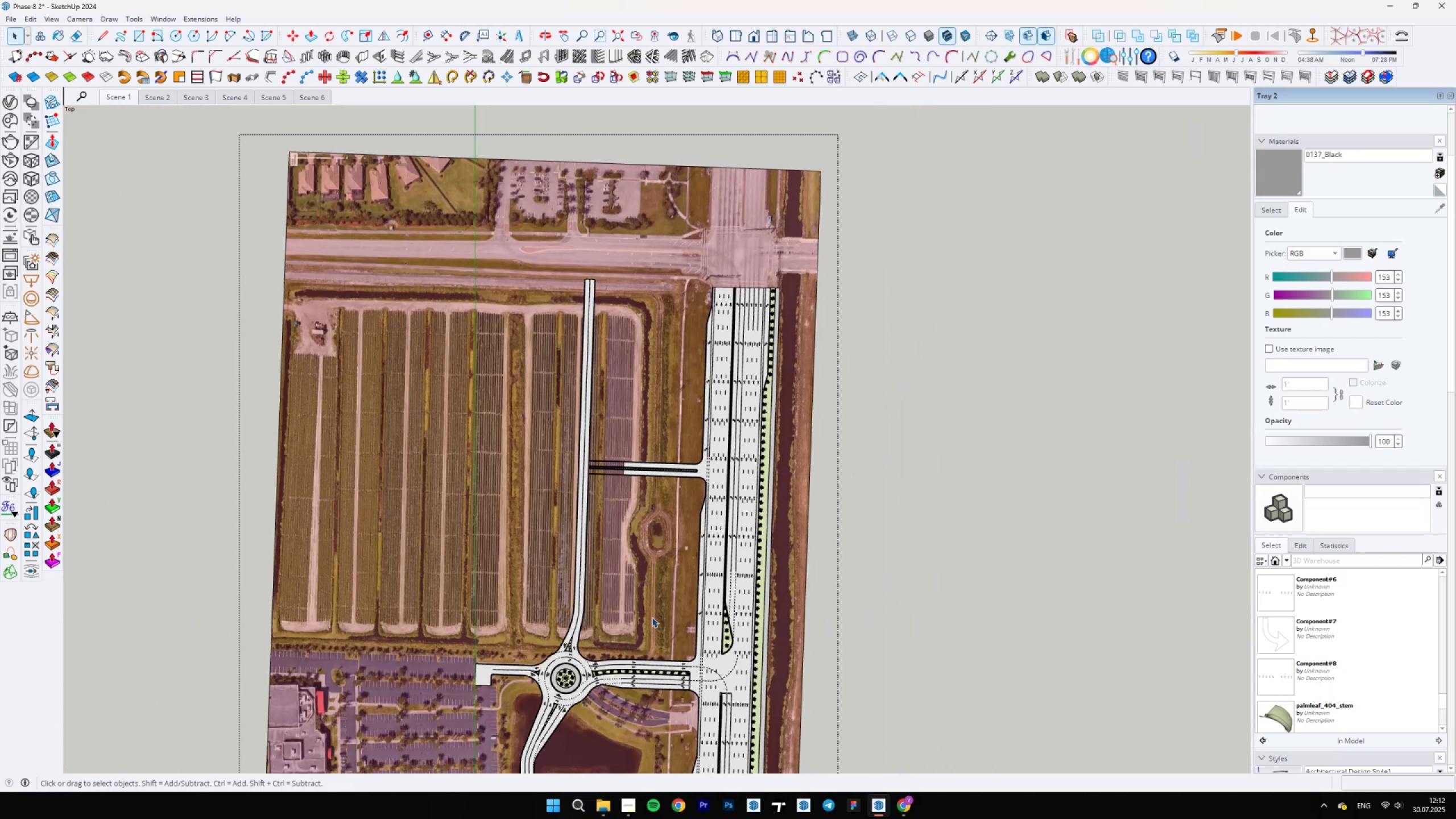 
scroll: coordinate [717, 644], scroll_direction: up, amount: 12.0
 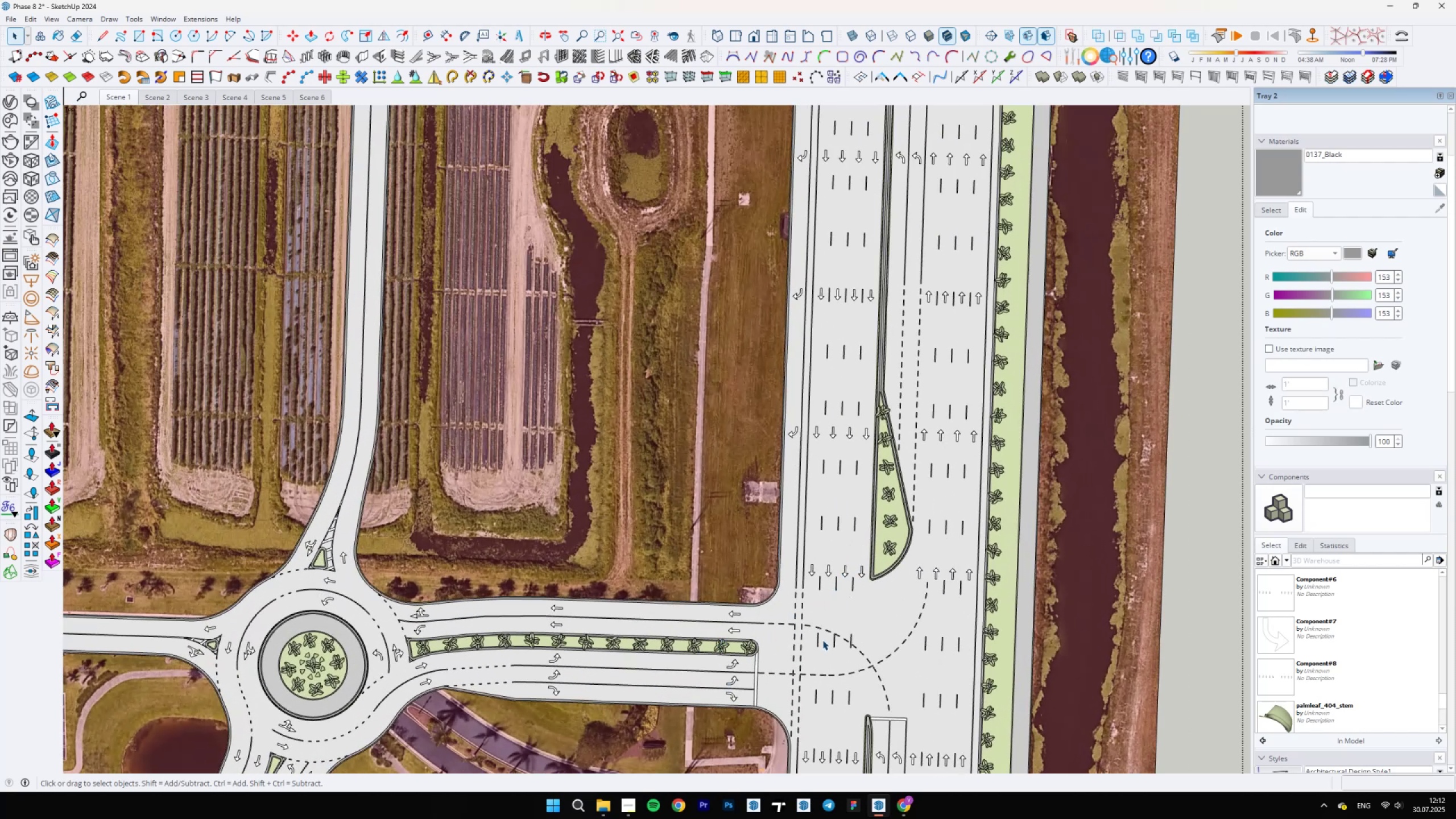 
wait(6.52)
 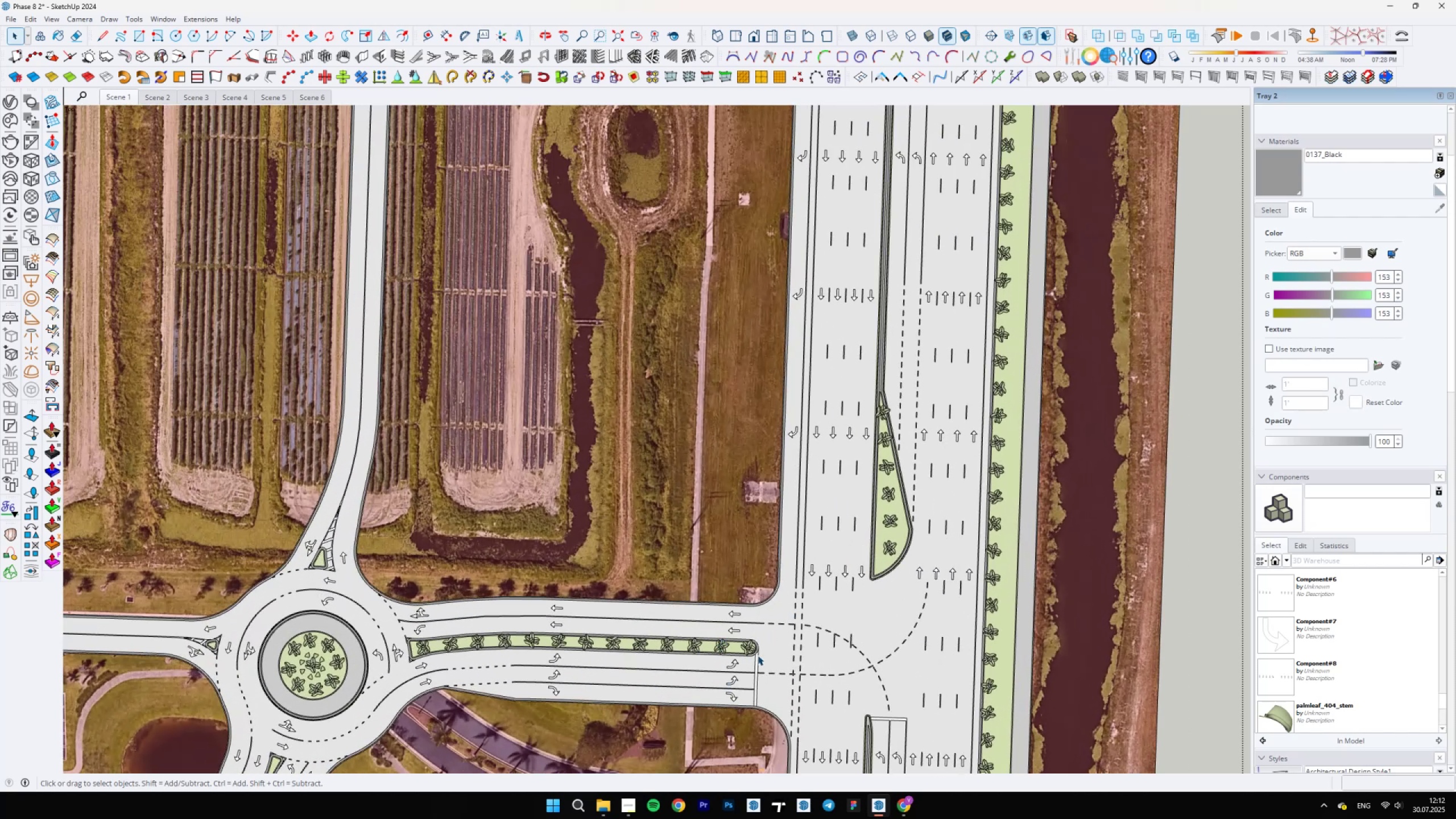 
scroll: coordinate [755, 652], scroll_direction: down, amount: 9.0
 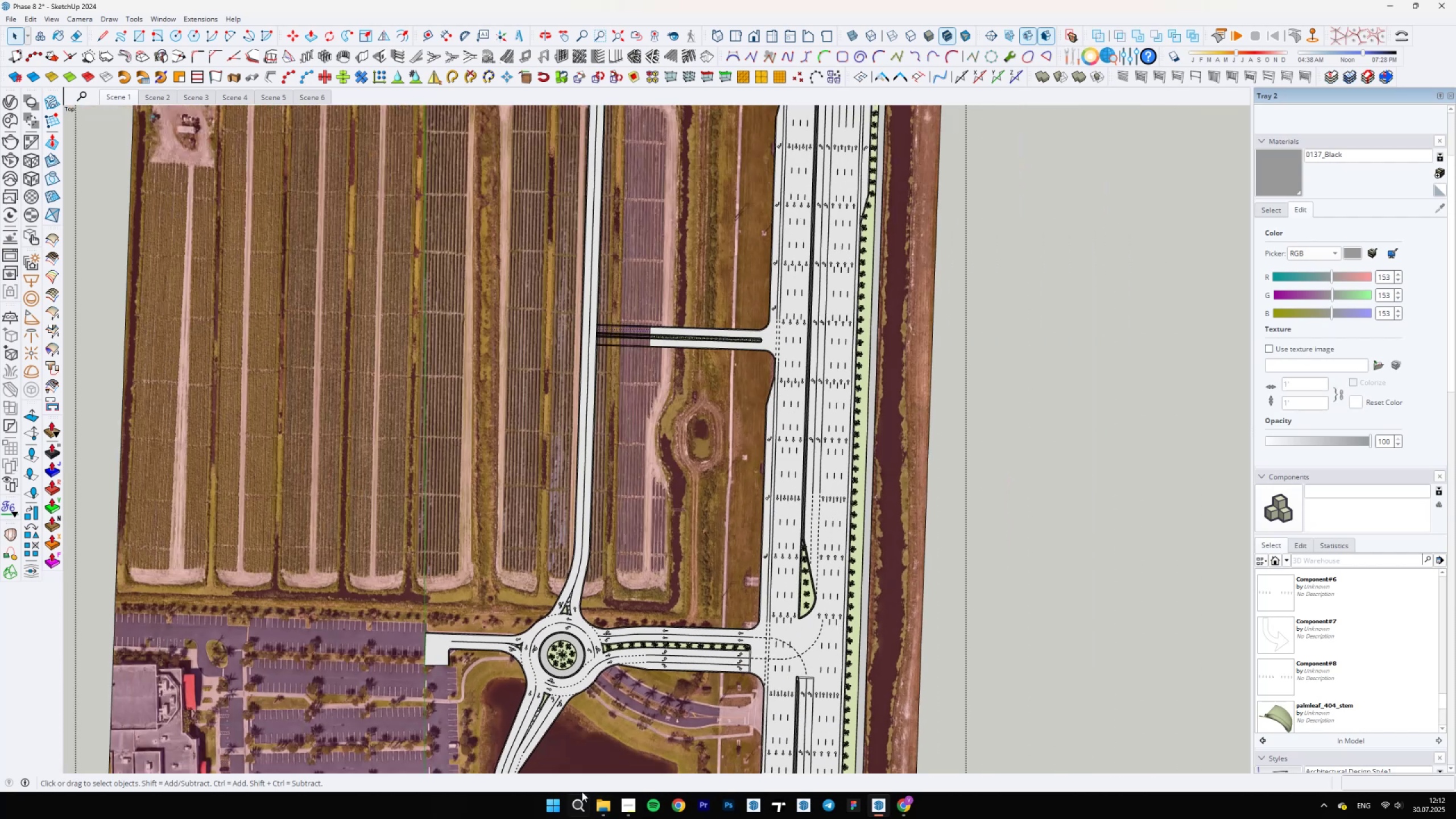 
left_click([552, 803])
 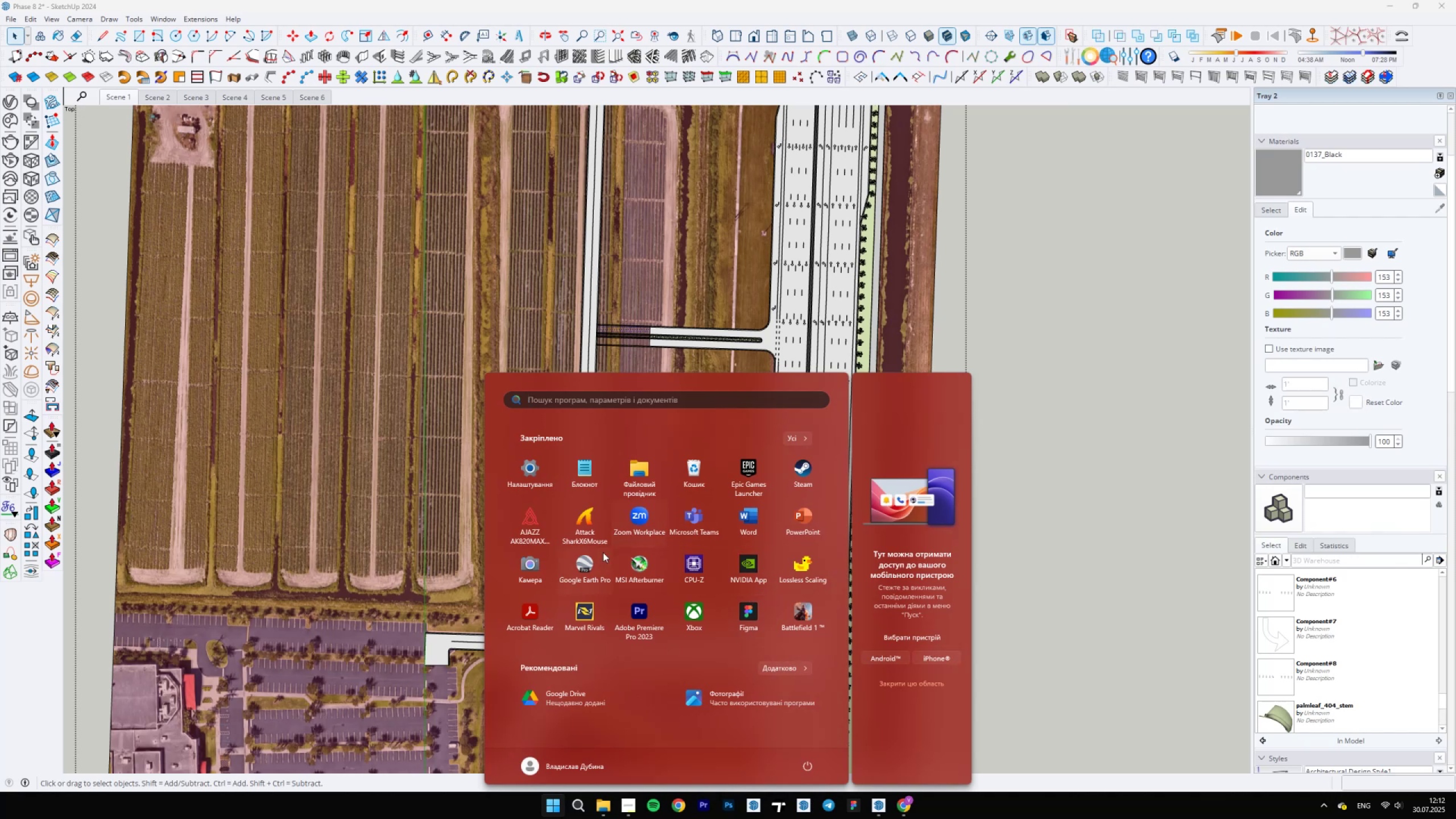 
left_click([585, 570])
 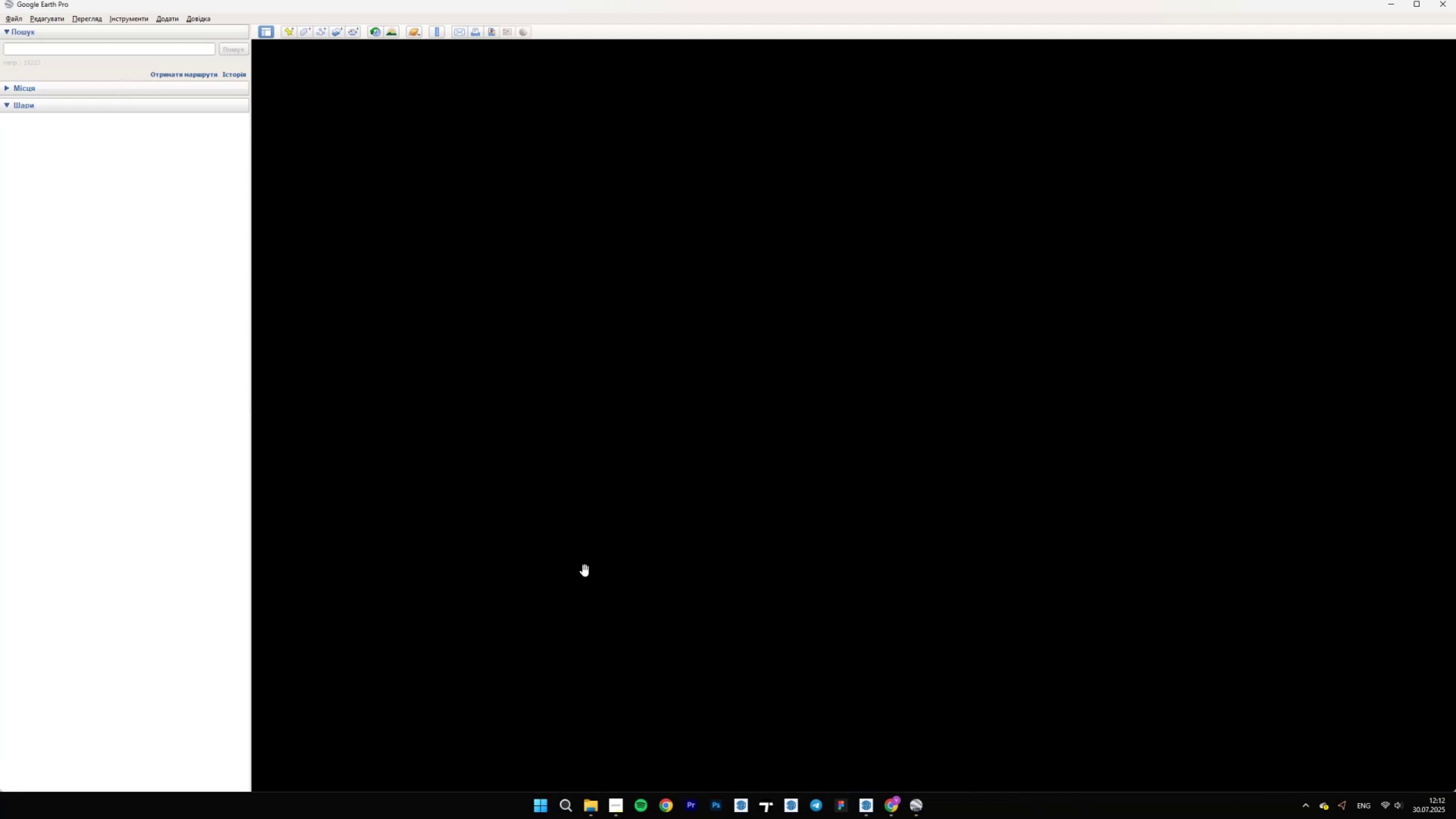 
left_click_drag(start_coordinate=[916, 368], to_coordinate=[1057, 471])
 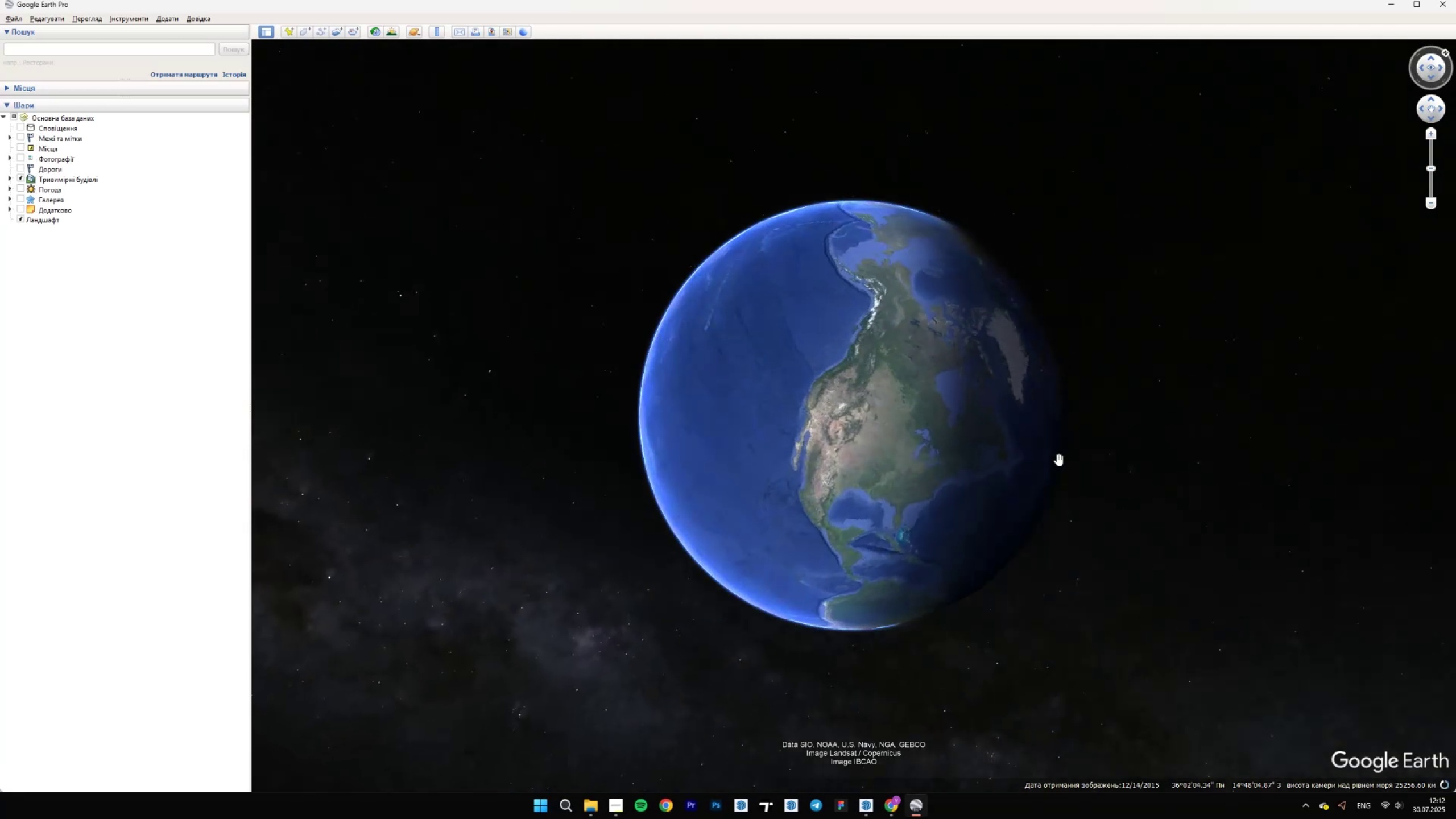 
scroll: coordinate [832, 653], scroll_direction: up, amount: 90.0
 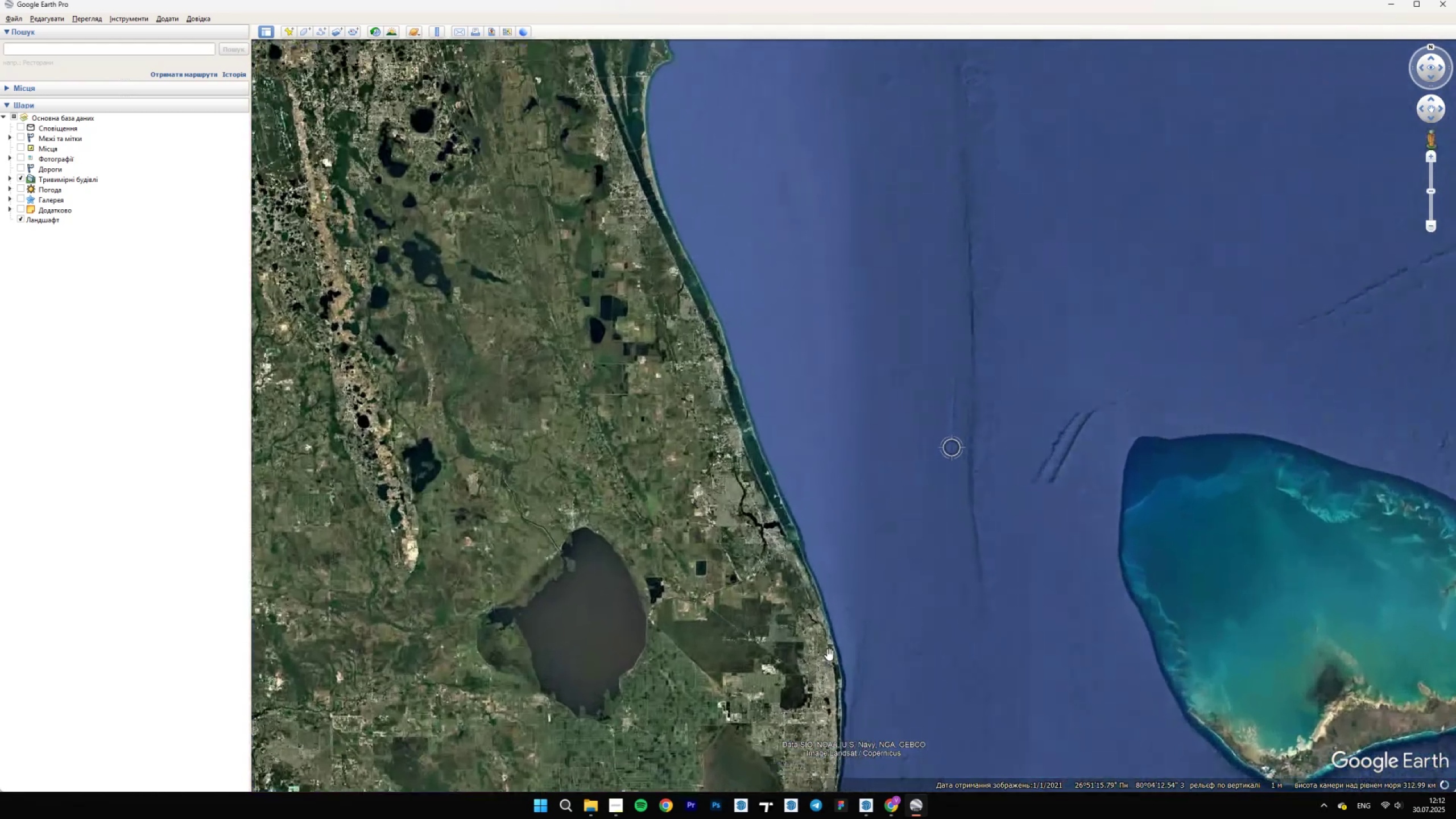 
left_click_drag(start_coordinate=[754, 696], to_coordinate=[786, 566])
 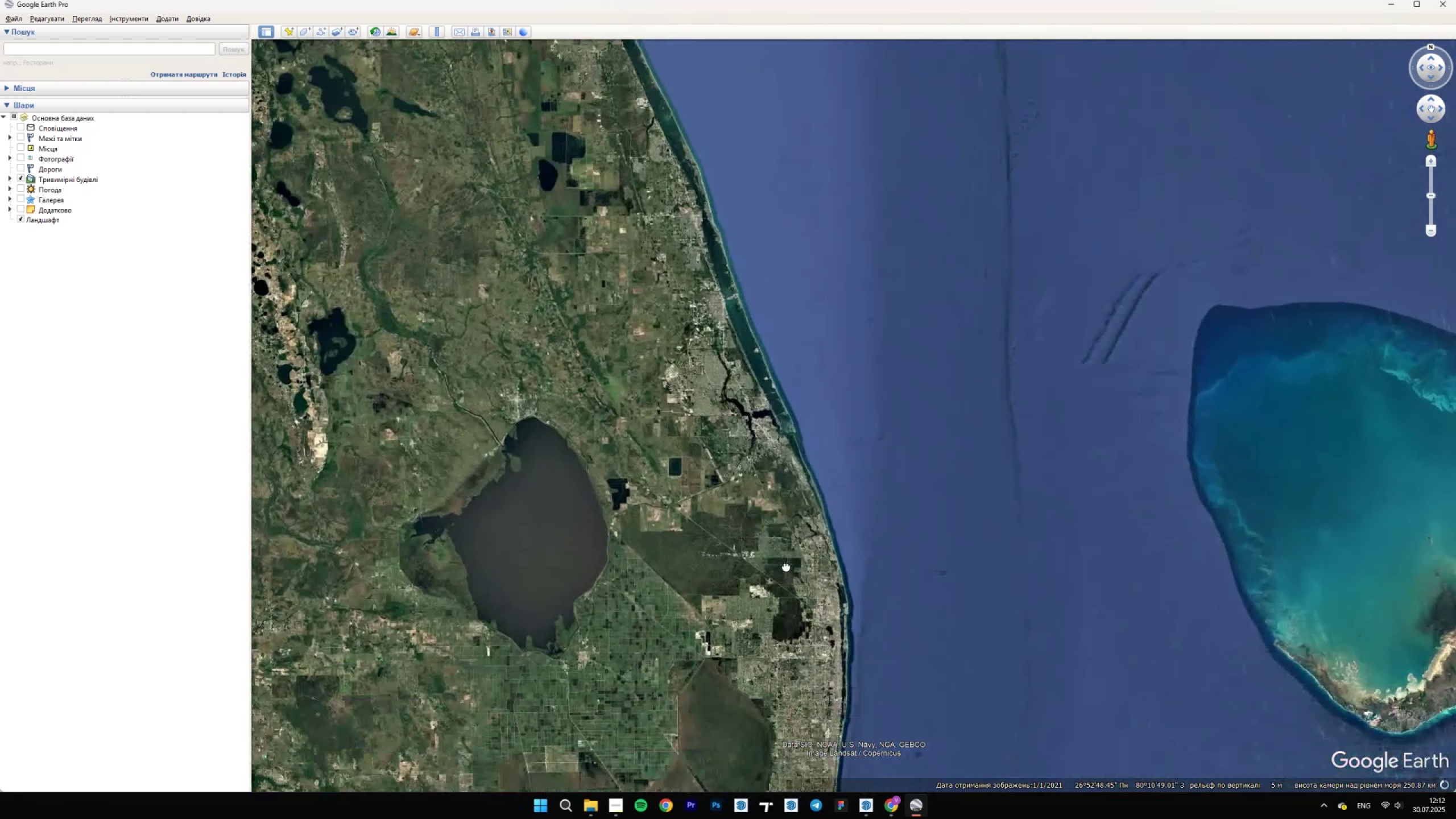 
scroll: coordinate [842, 667], scroll_direction: up, amount: 25.0
 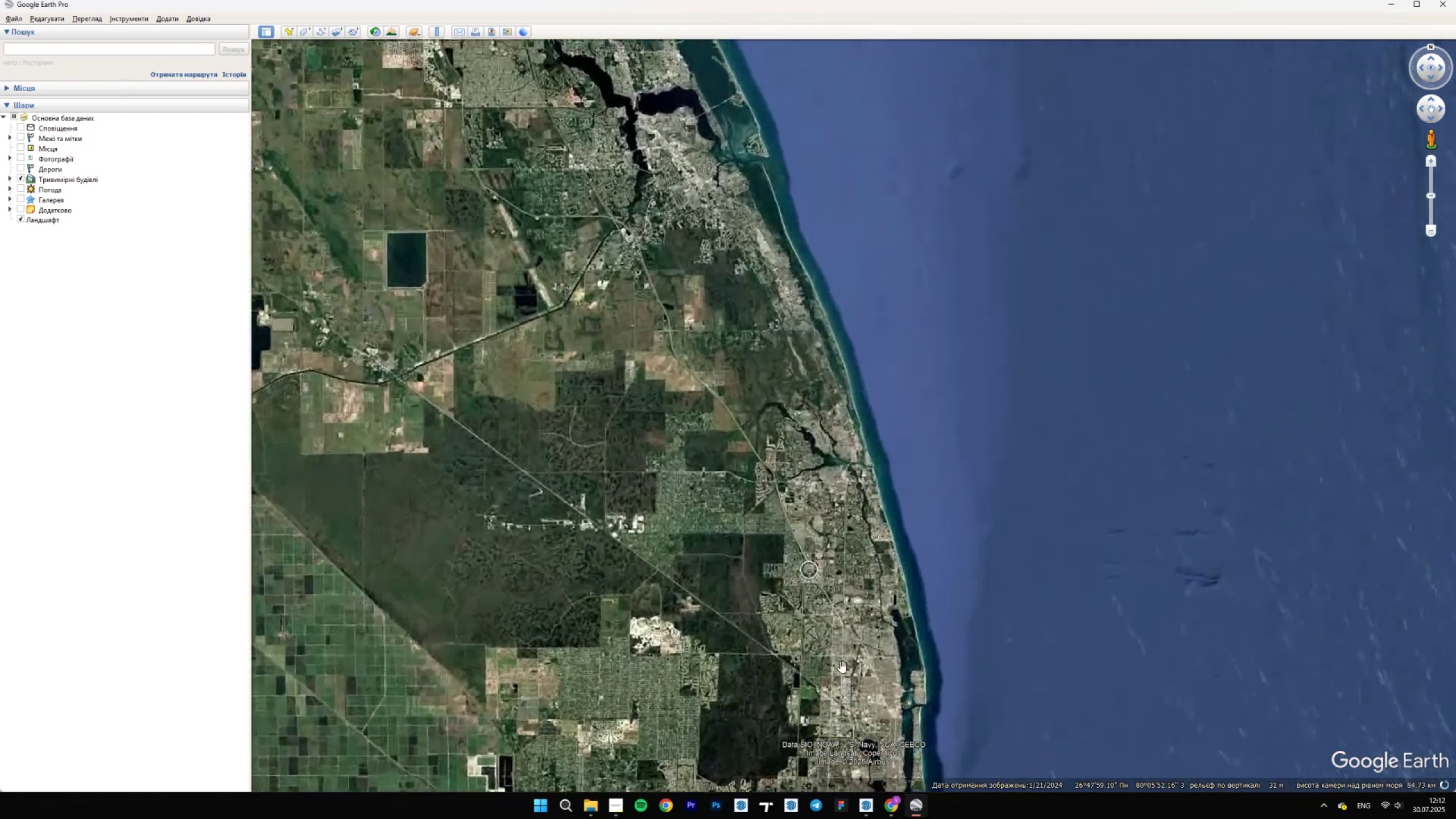 
left_click_drag(start_coordinate=[842, 667], to_coordinate=[809, 521])
 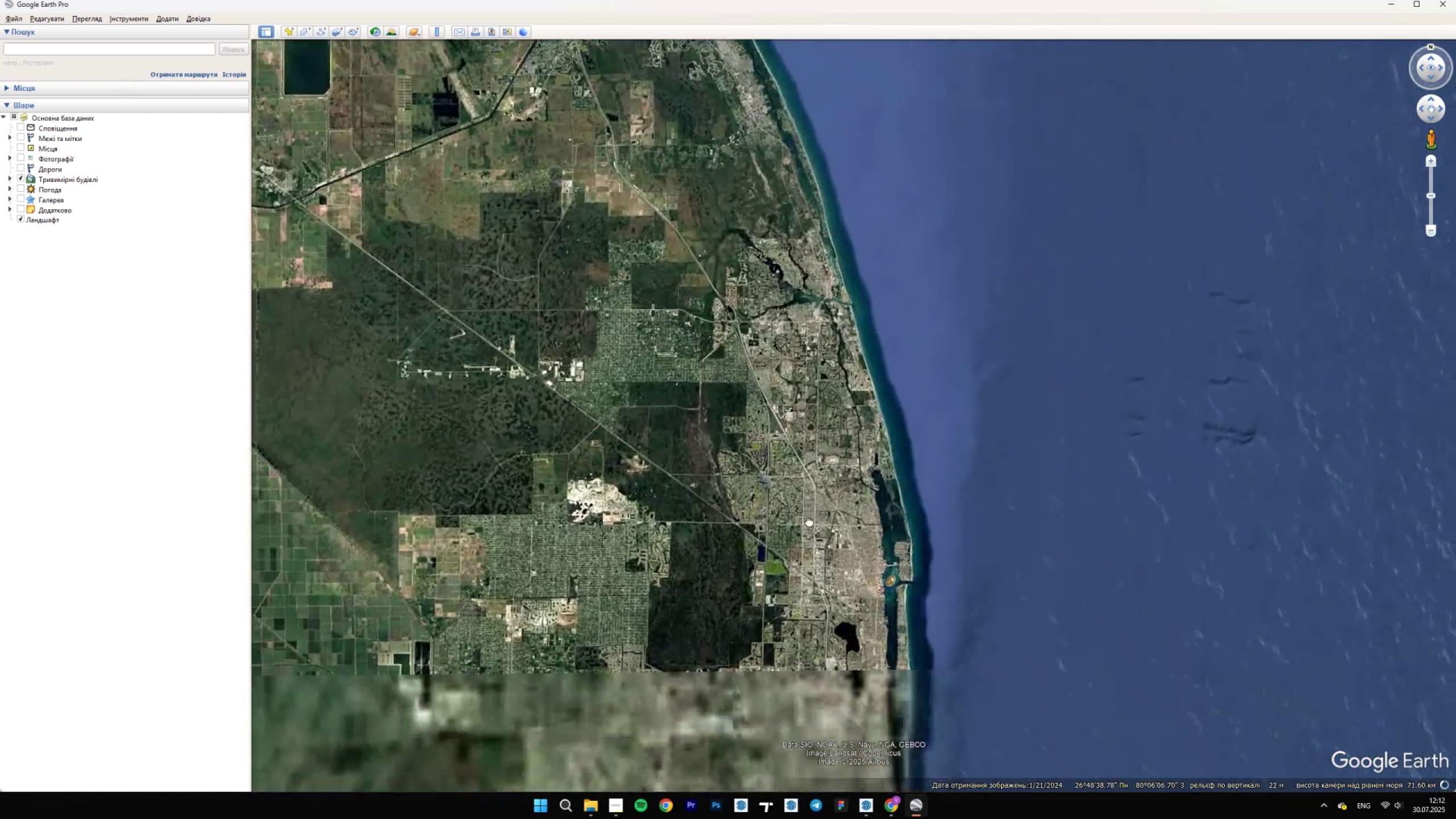 
scroll: coordinate [842, 620], scroll_direction: up, amount: 12.0
 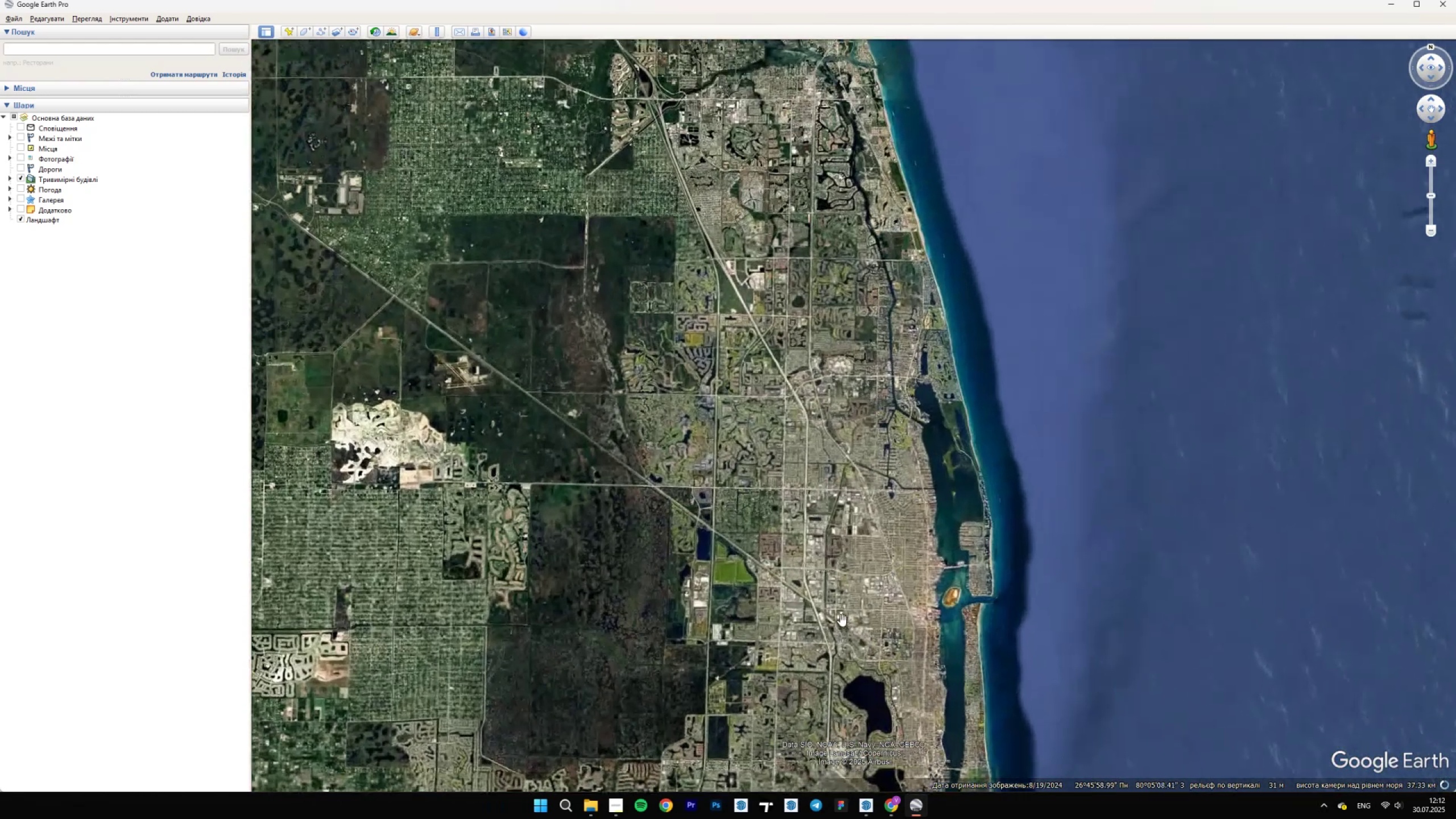 
left_click_drag(start_coordinate=[832, 681], to_coordinate=[813, 565])
 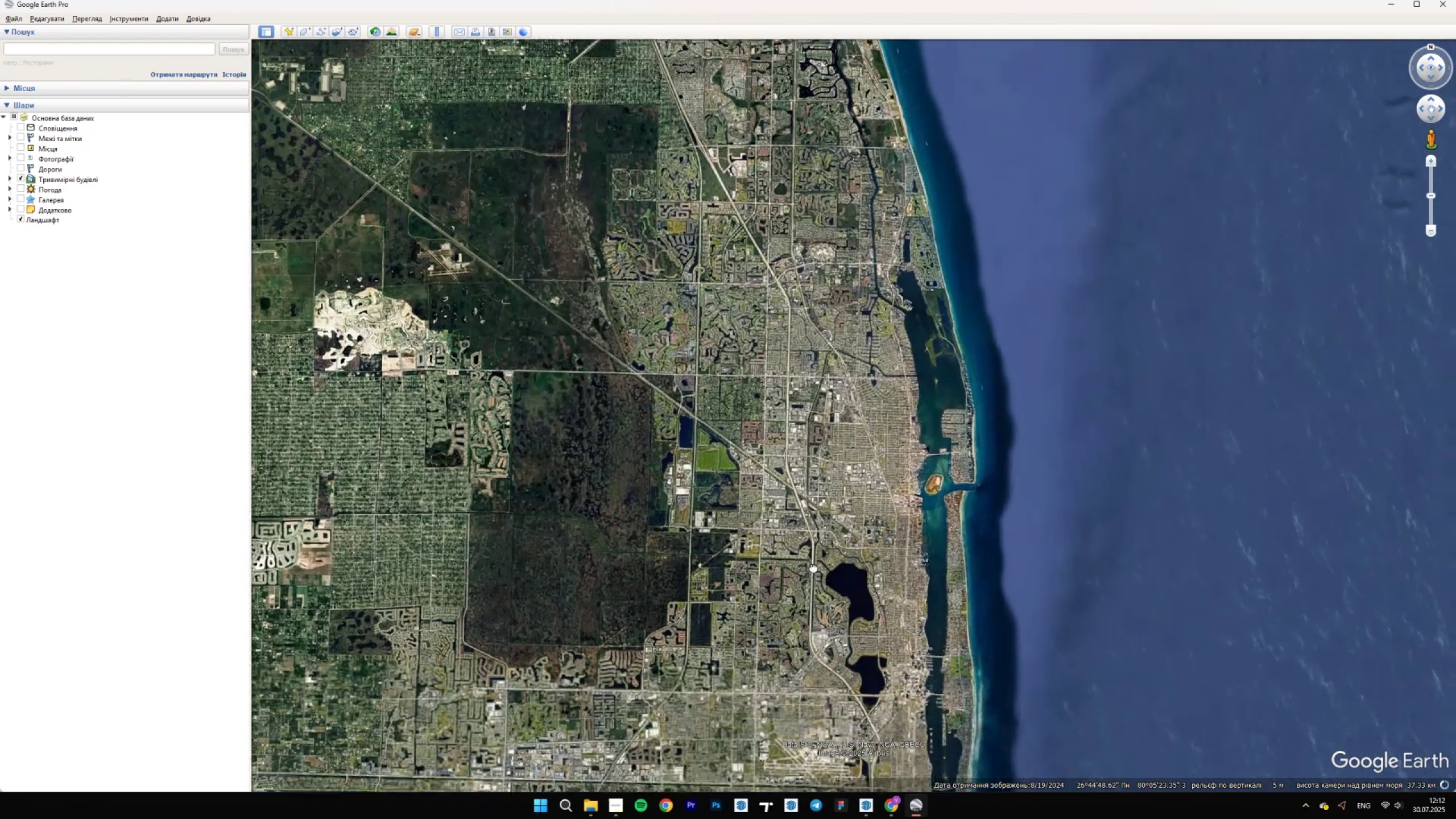 
scroll: coordinate [820, 572], scroll_direction: up, amount: 35.0
 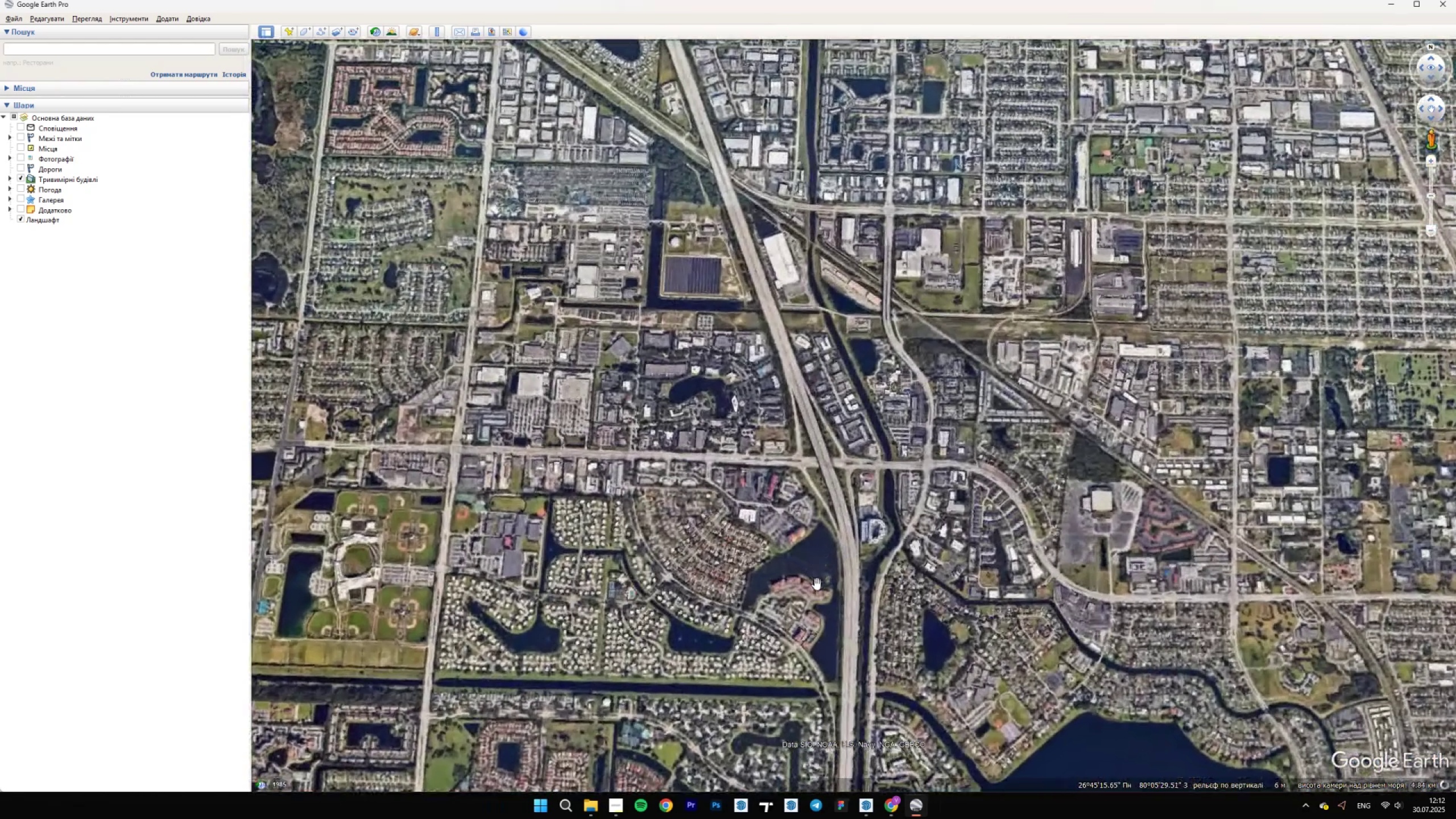 
left_click_drag(start_coordinate=[813, 604], to_coordinate=[710, 457])
 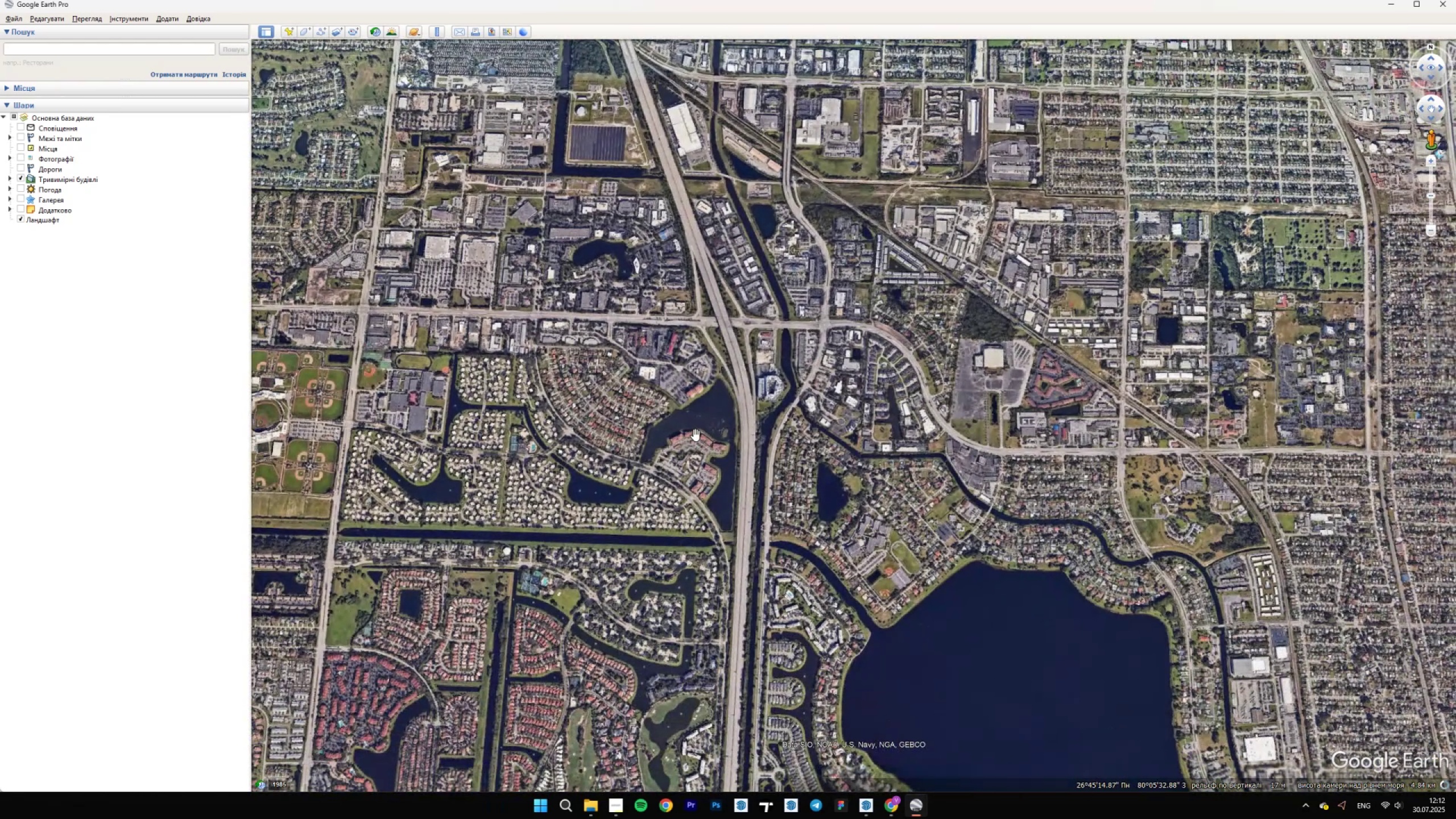 
left_click_drag(start_coordinate=[727, 437], to_coordinate=[855, 292])
 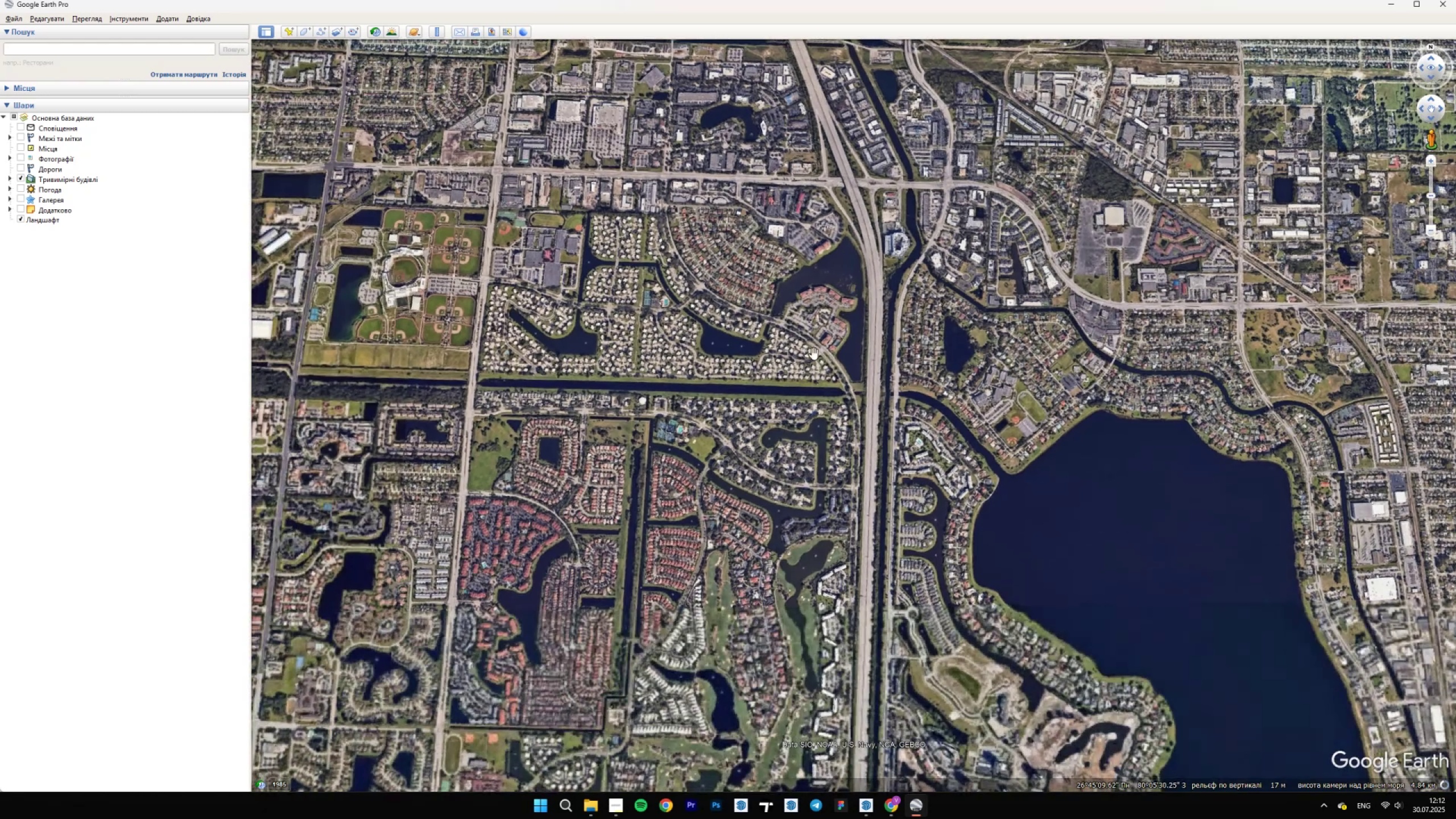 
scroll: coordinate [805, 532], scroll_direction: up, amount: 8.0
 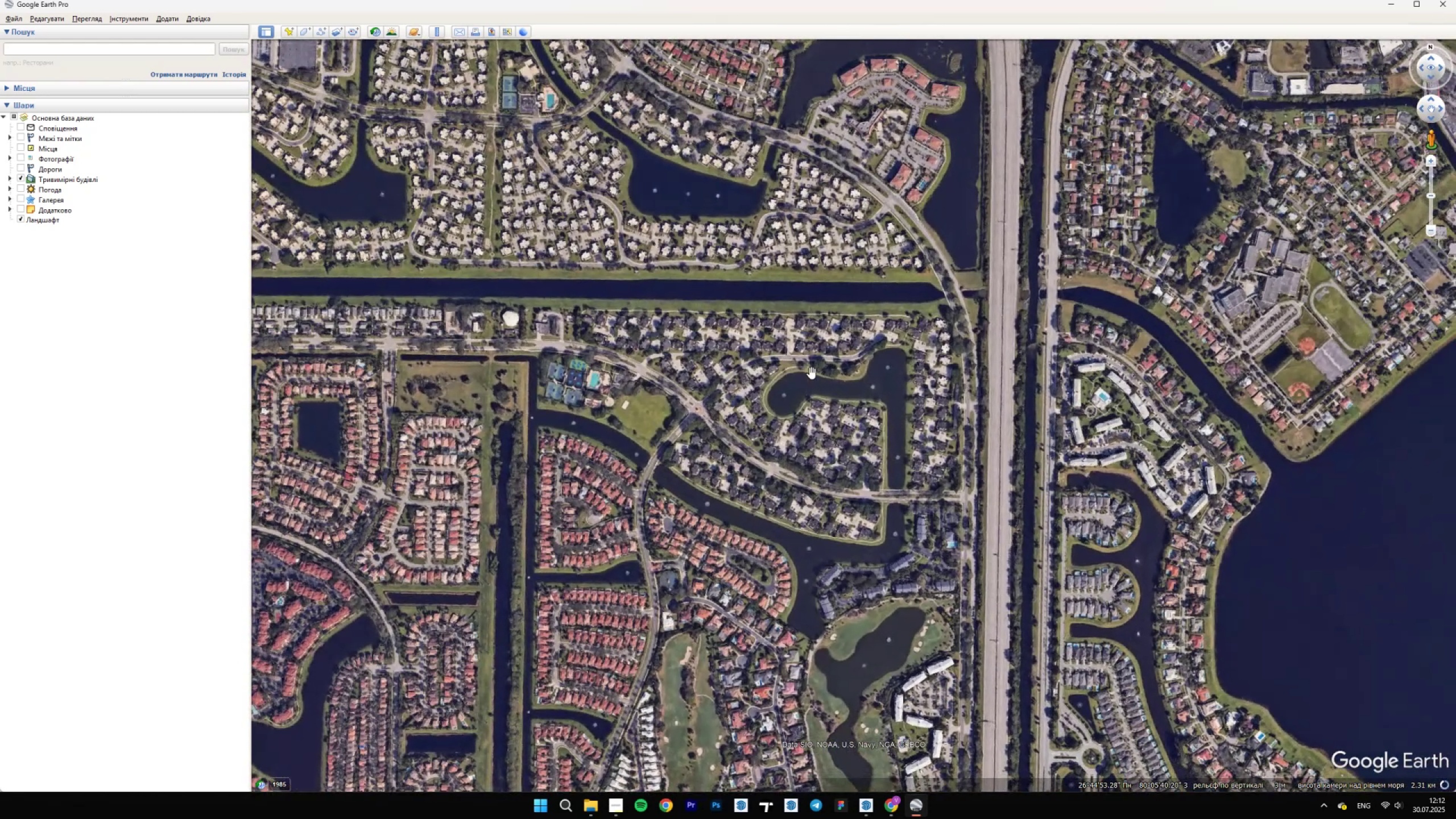 
scroll: coordinate [804, 391], scroll_direction: down, amount: 1.0
 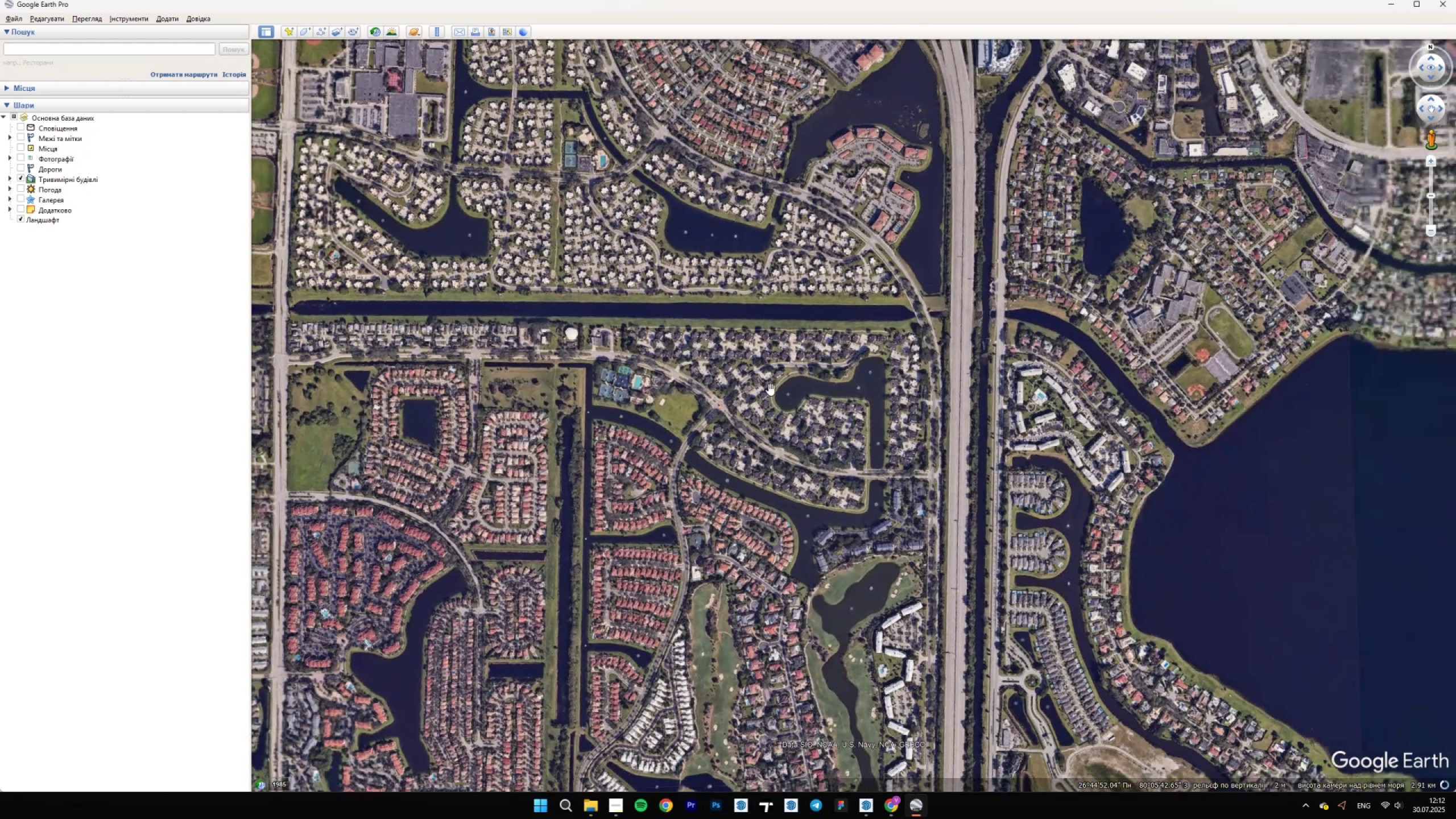 
scroll: coordinate [550, 340], scroll_direction: up, amount: 8.0
 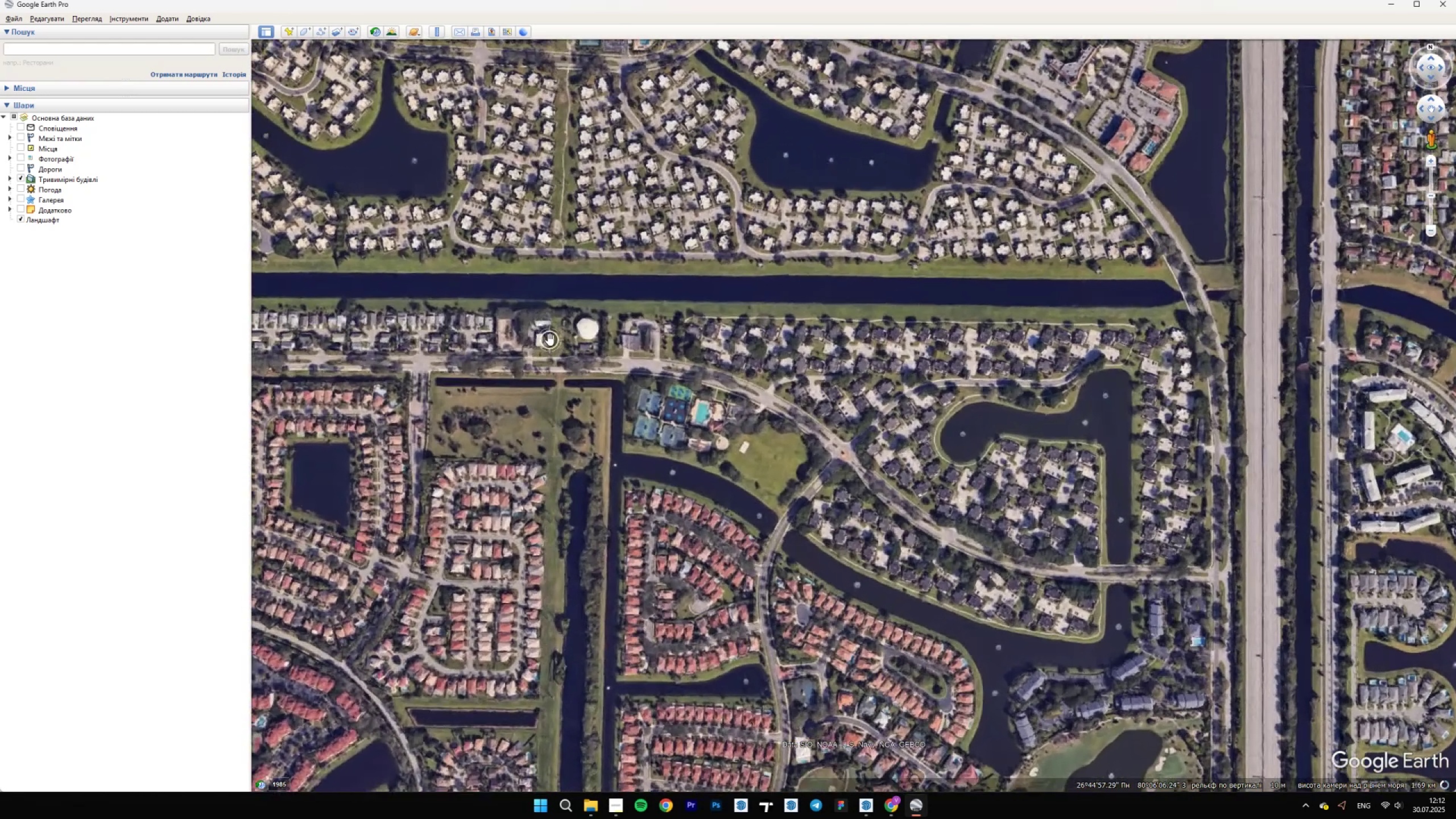 
left_click_drag(start_coordinate=[477, 346], to_coordinate=[826, 411])
 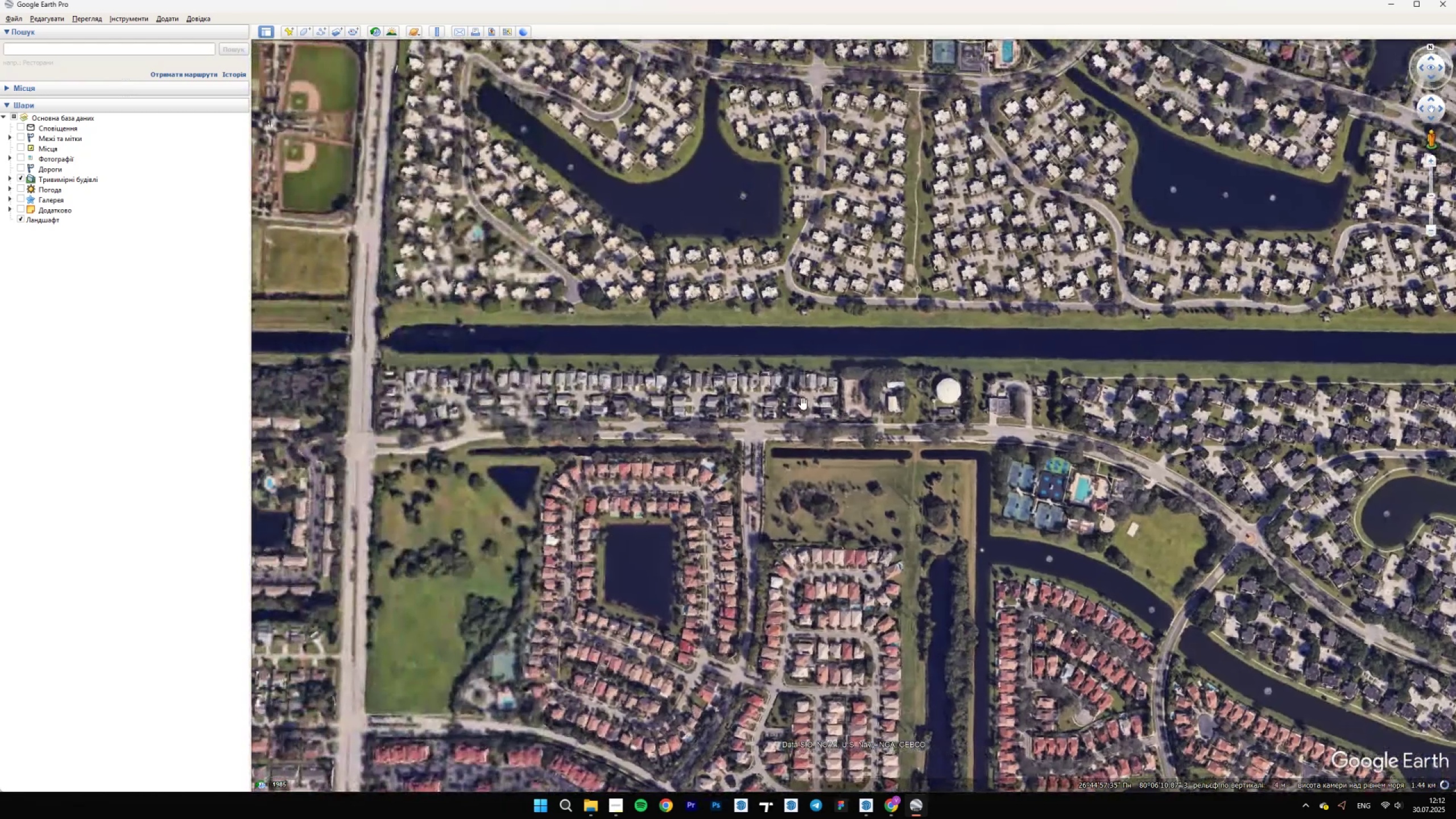 
scroll: coordinate [636, 404], scroll_direction: down, amount: 4.0
 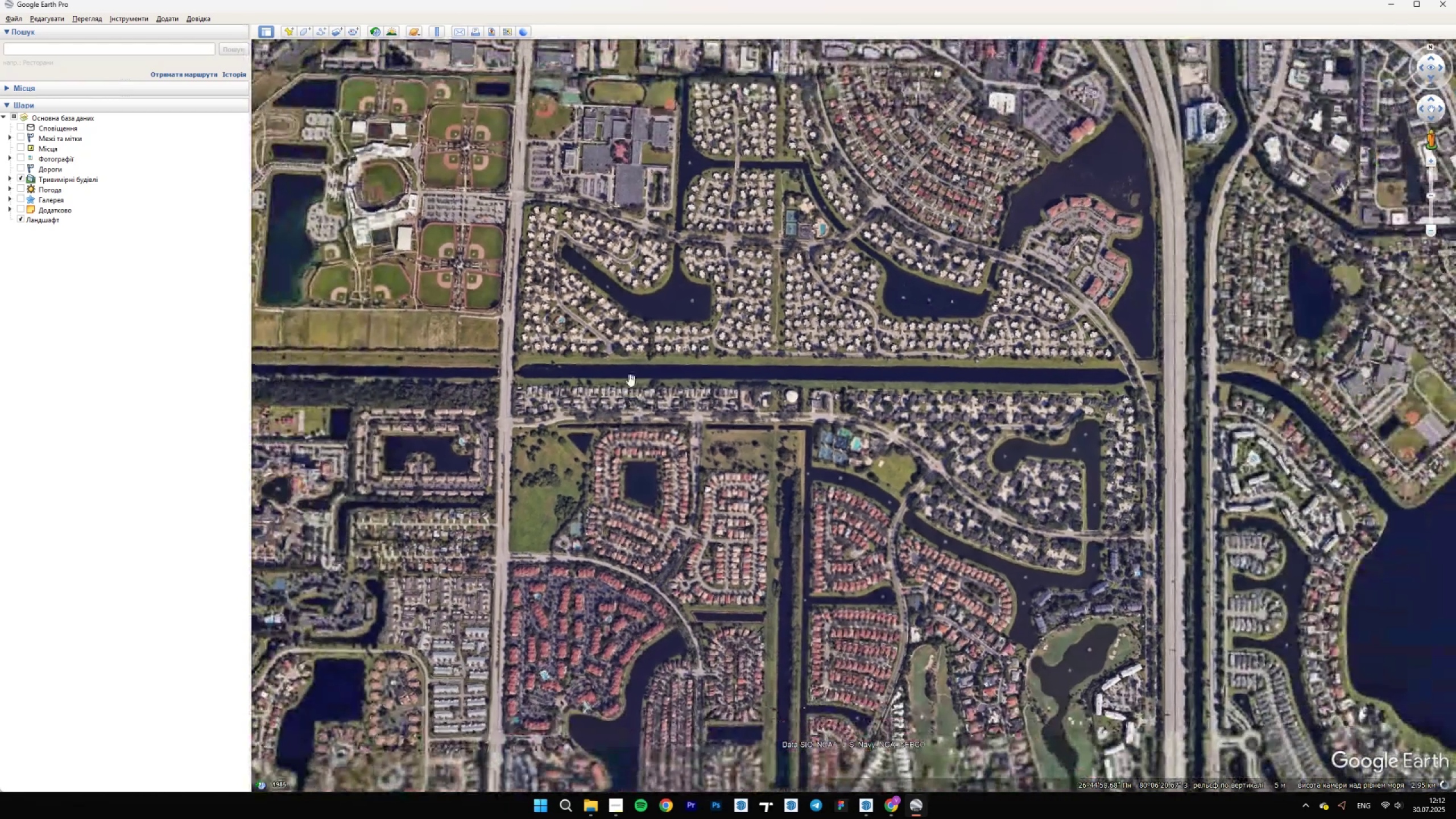 
left_click_drag(start_coordinate=[631, 313], to_coordinate=[657, 492])
 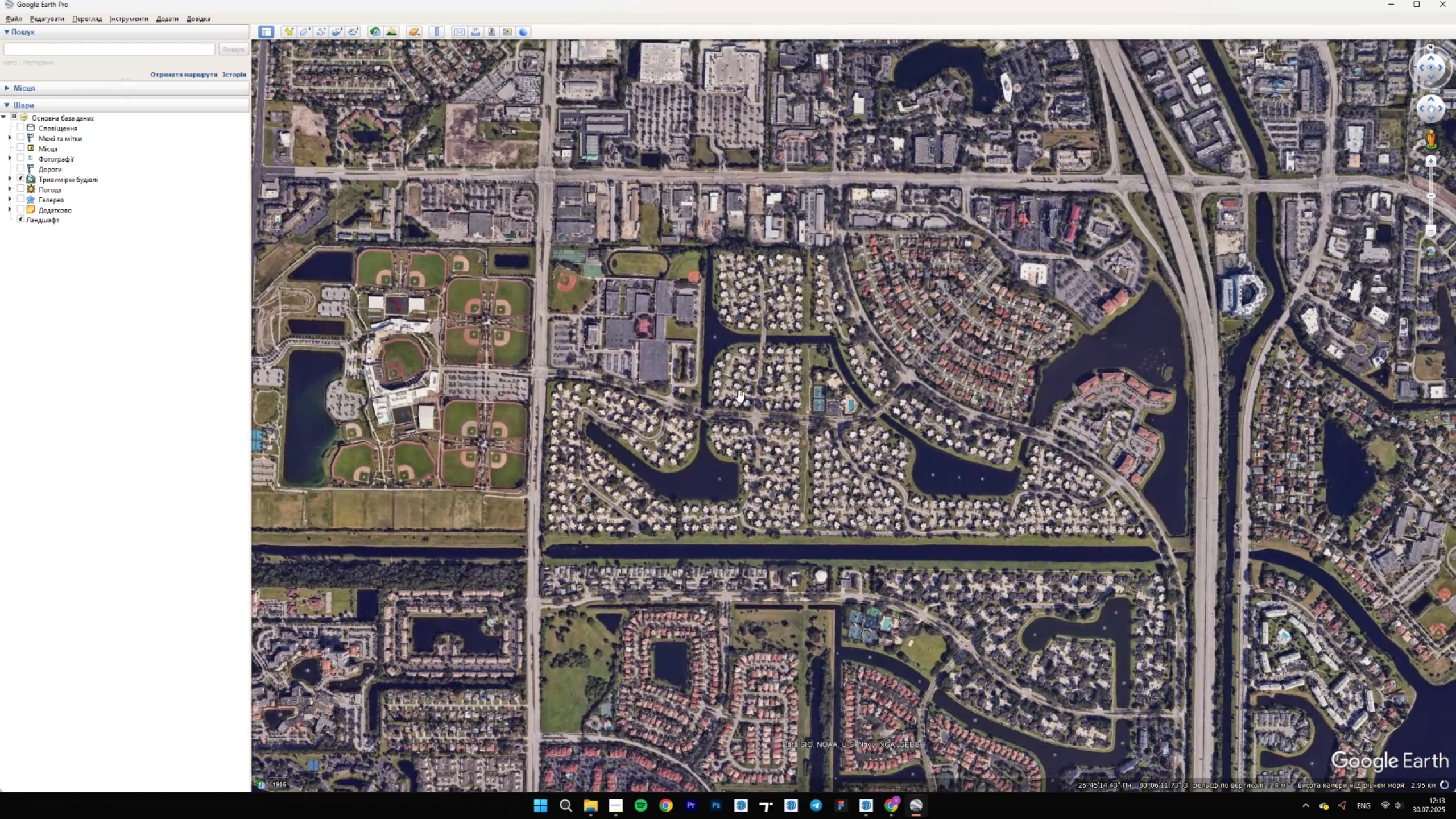 
scroll: coordinate [709, 426], scroll_direction: down, amount: 2.0
 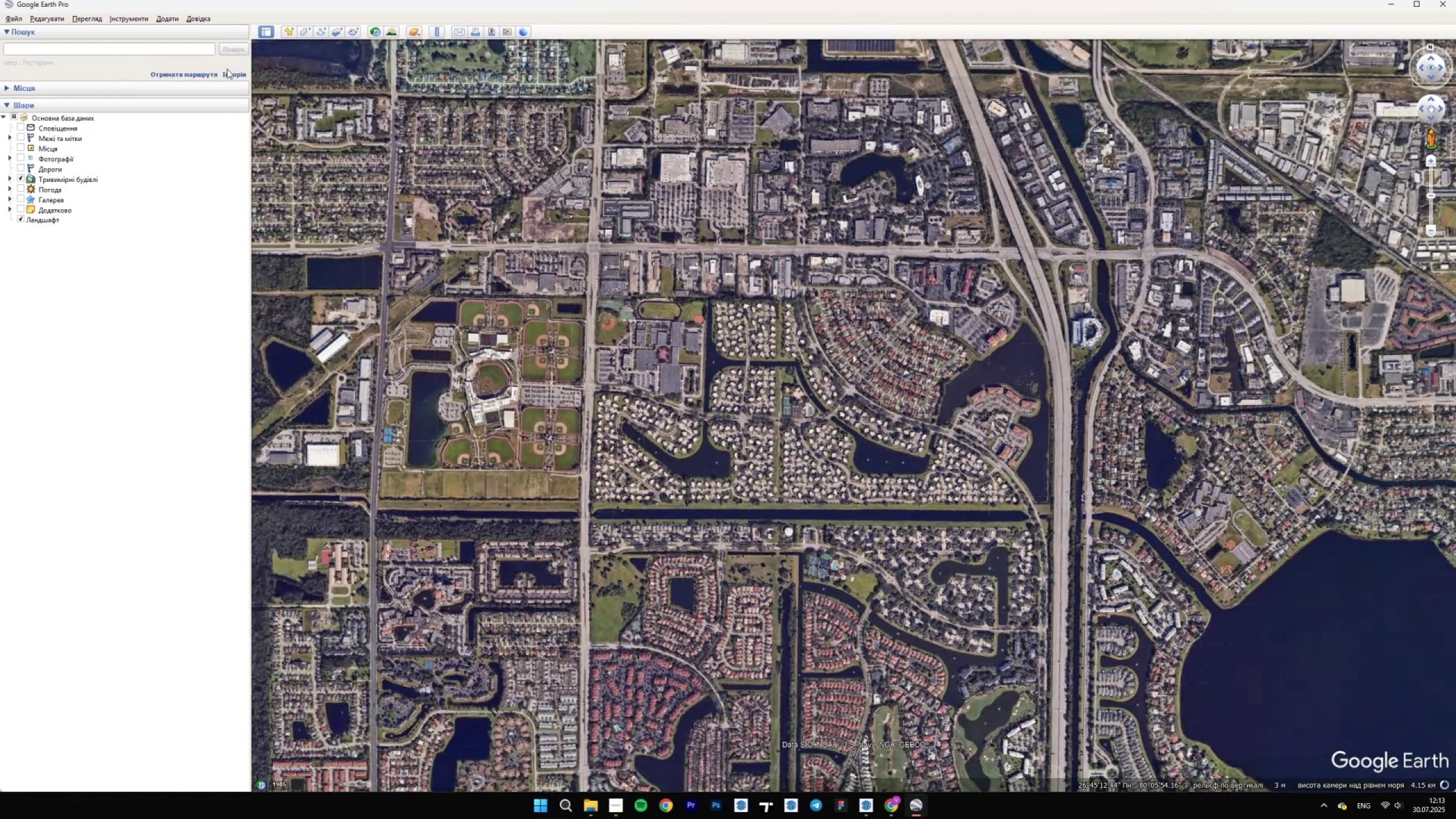 
left_click([226, 71])
 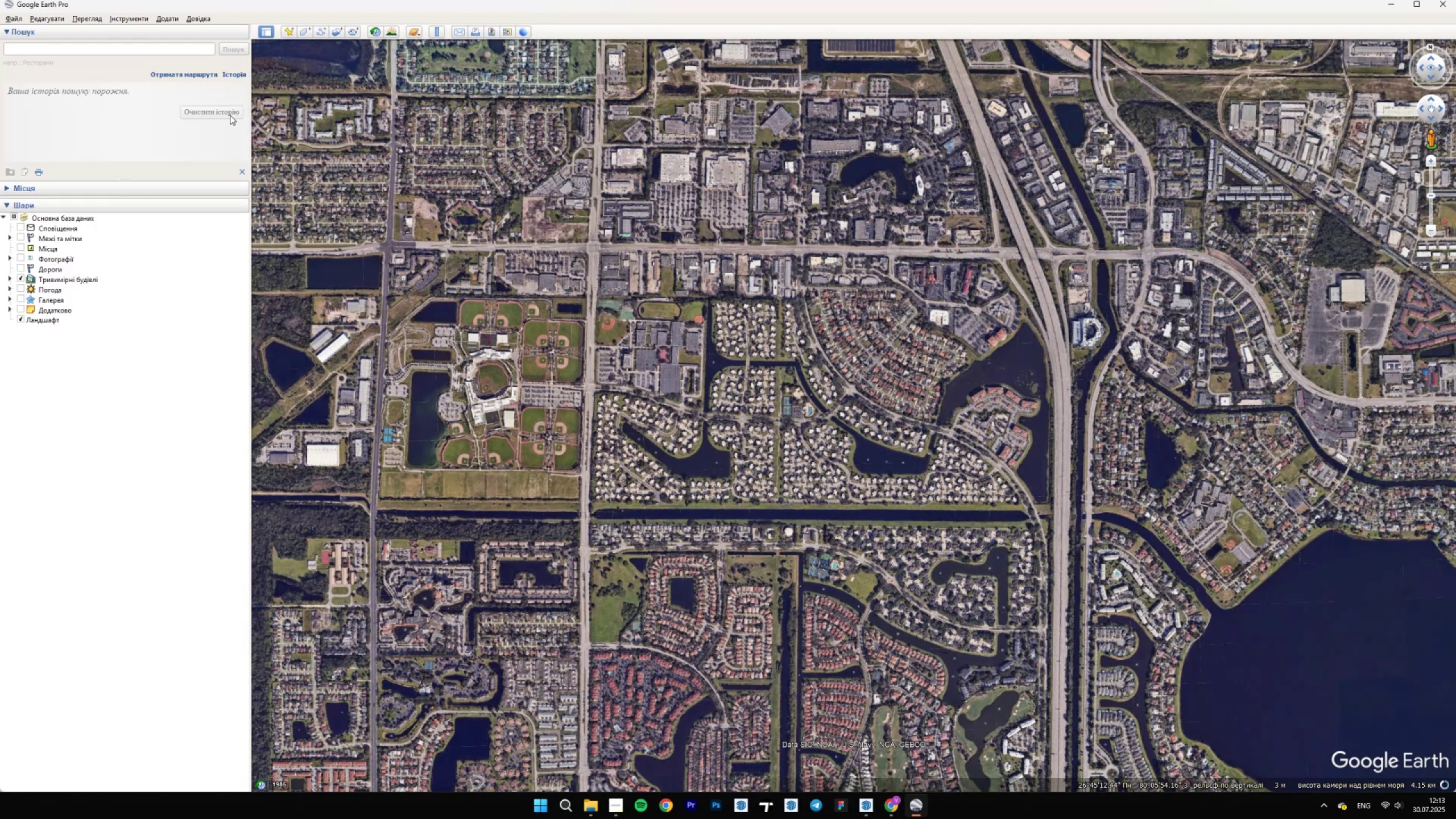 
left_click([243, 171])
 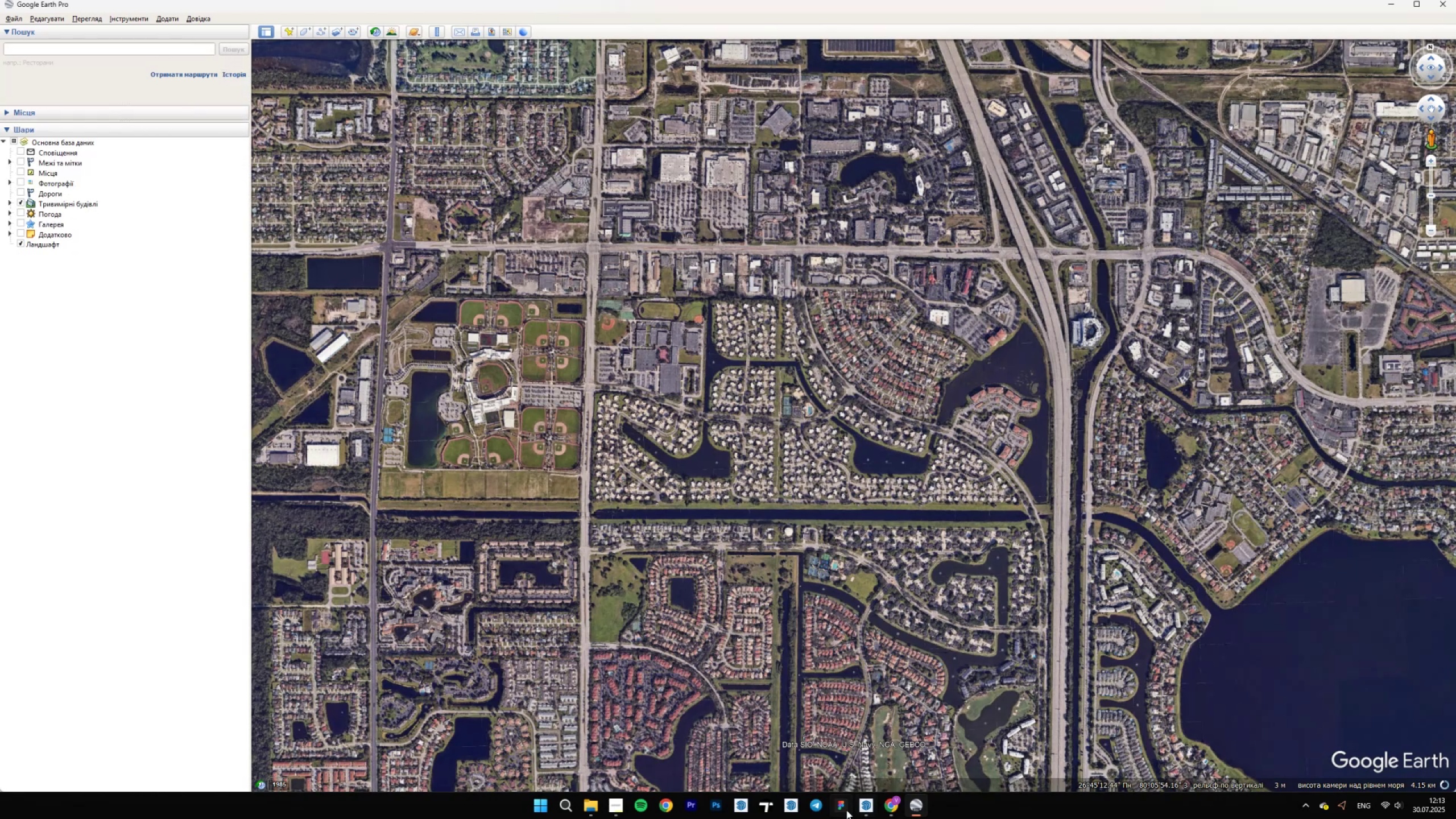 
left_click([870, 806])
 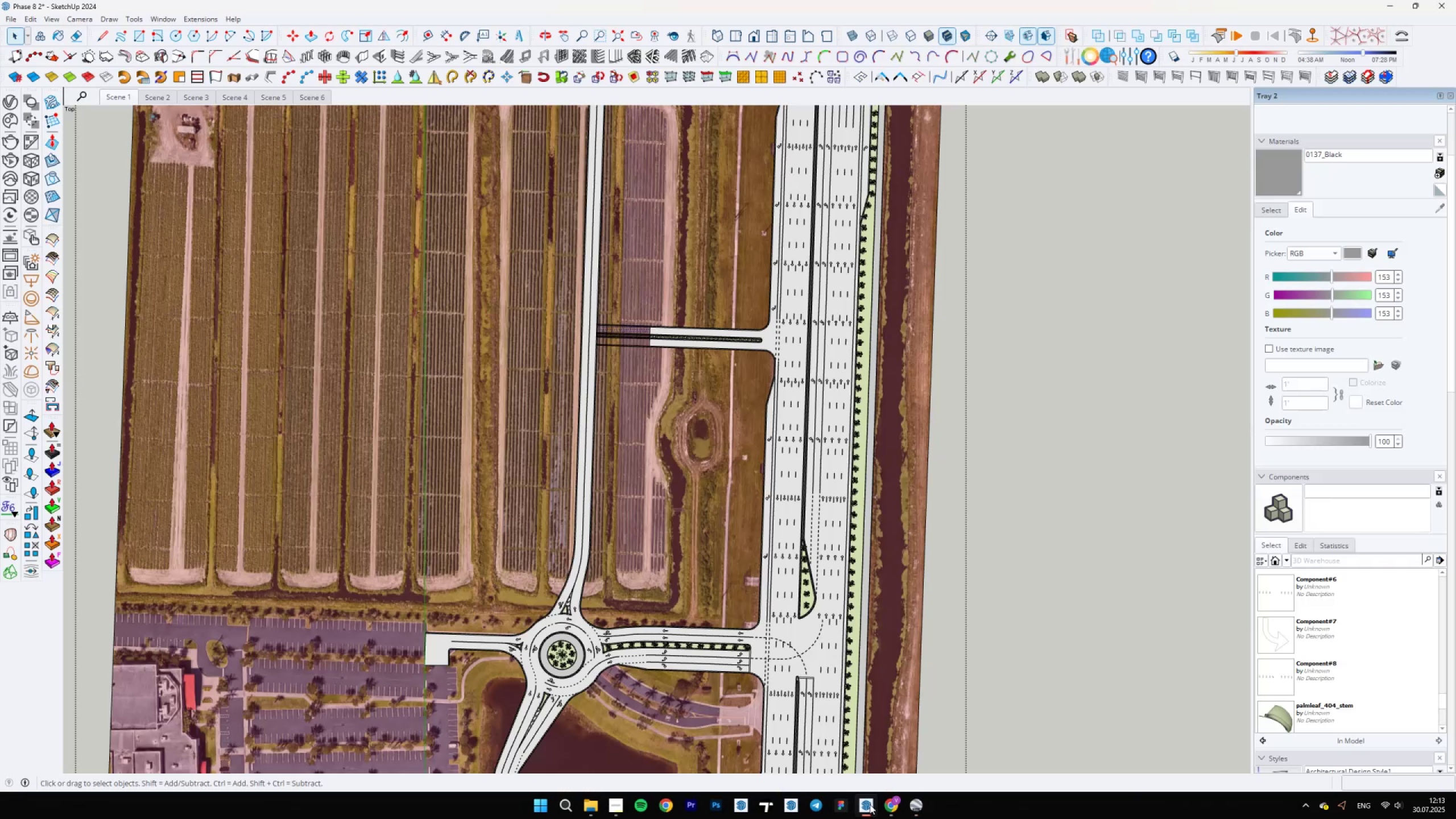 
scroll: coordinate [753, 578], scroll_direction: down, amount: 12.0
 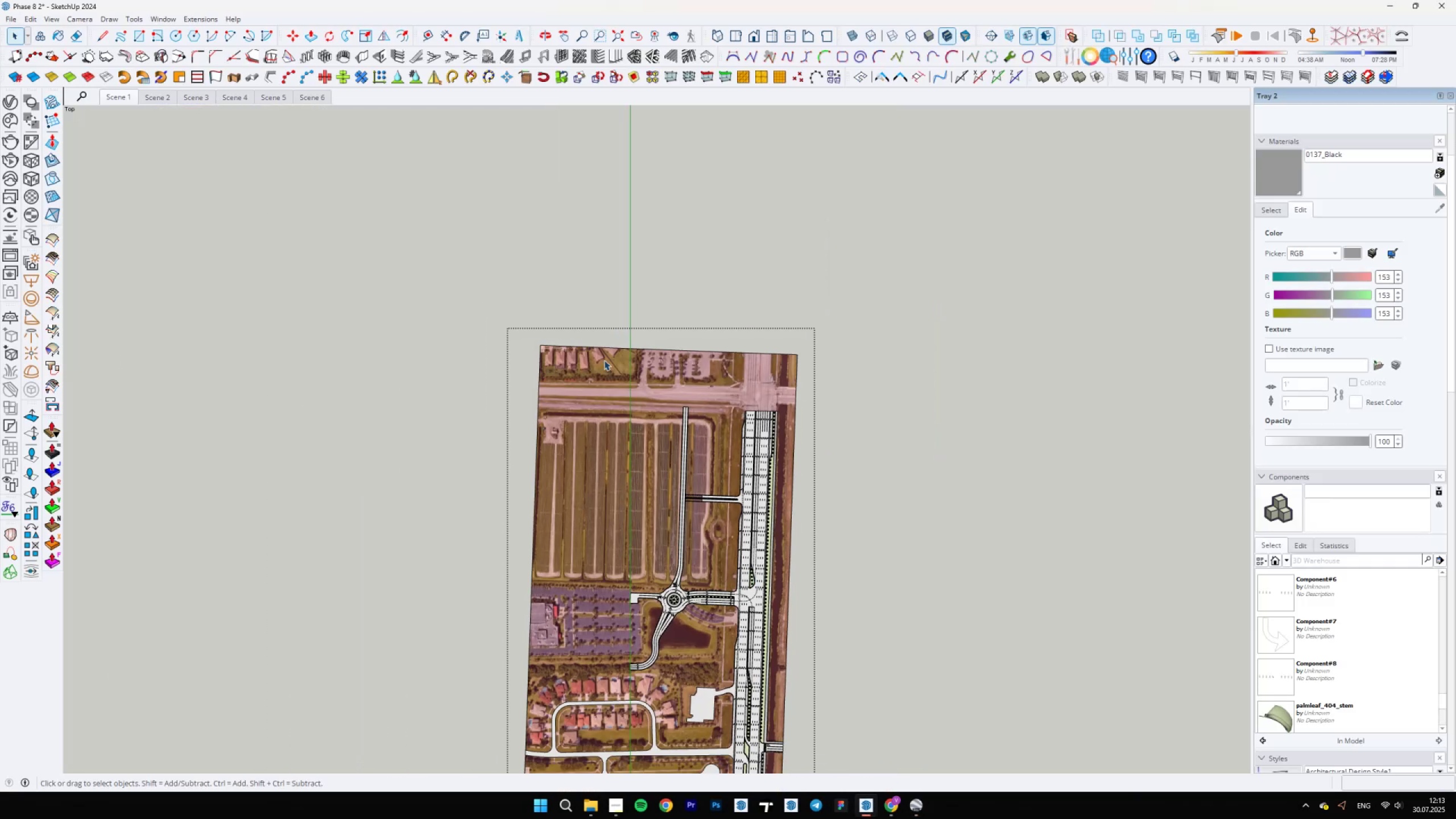 
scroll: coordinate [758, 484], scroll_direction: up, amount: 3.0
 